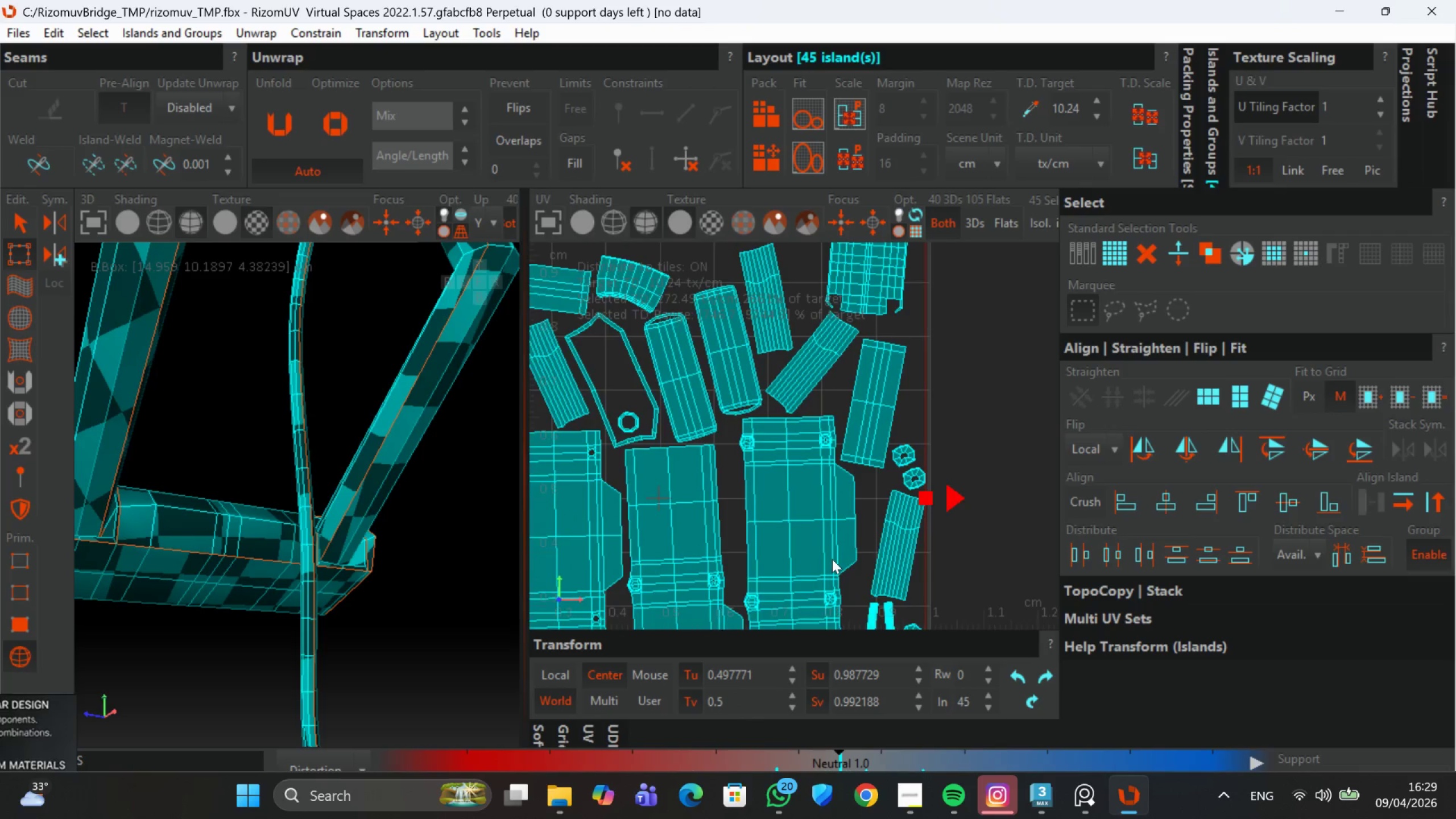 
middle_click([832, 556])
 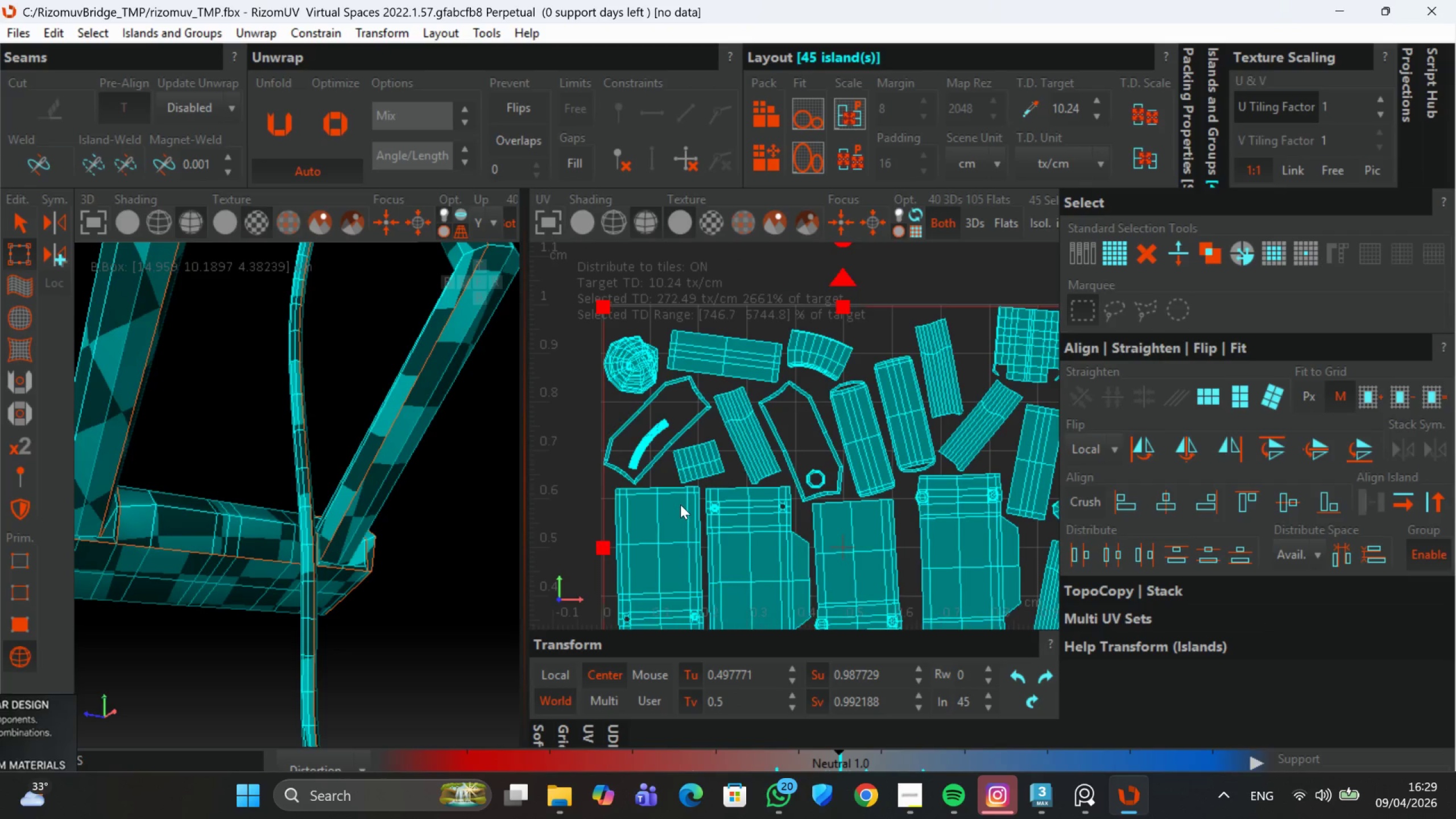 
scroll: coordinate [677, 521], scroll_direction: down, amount: 4.0
 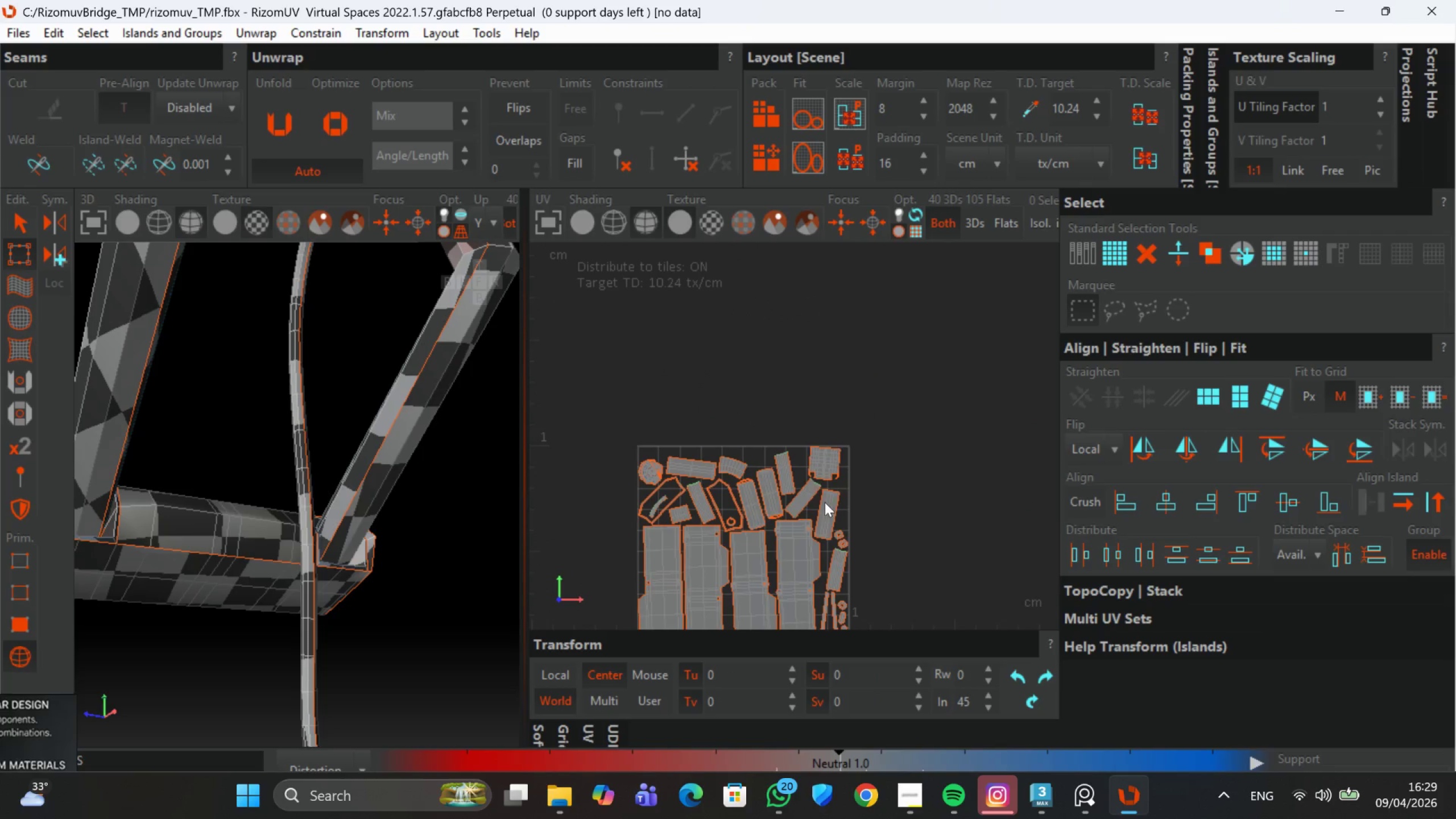 
left_click([706, 447])
 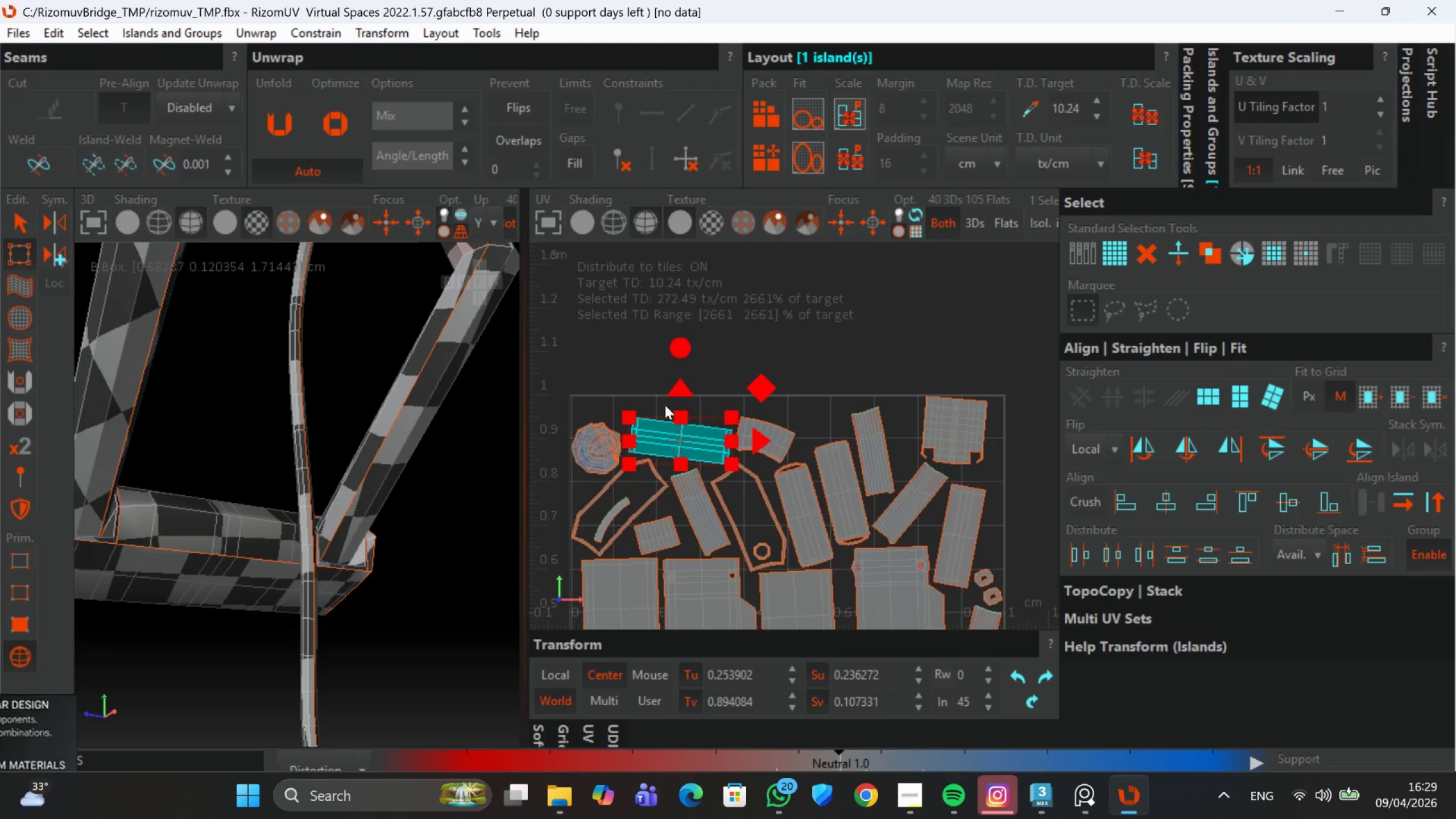 
scroll: coordinate [701, 494], scroll_direction: up, amount: 1.0
 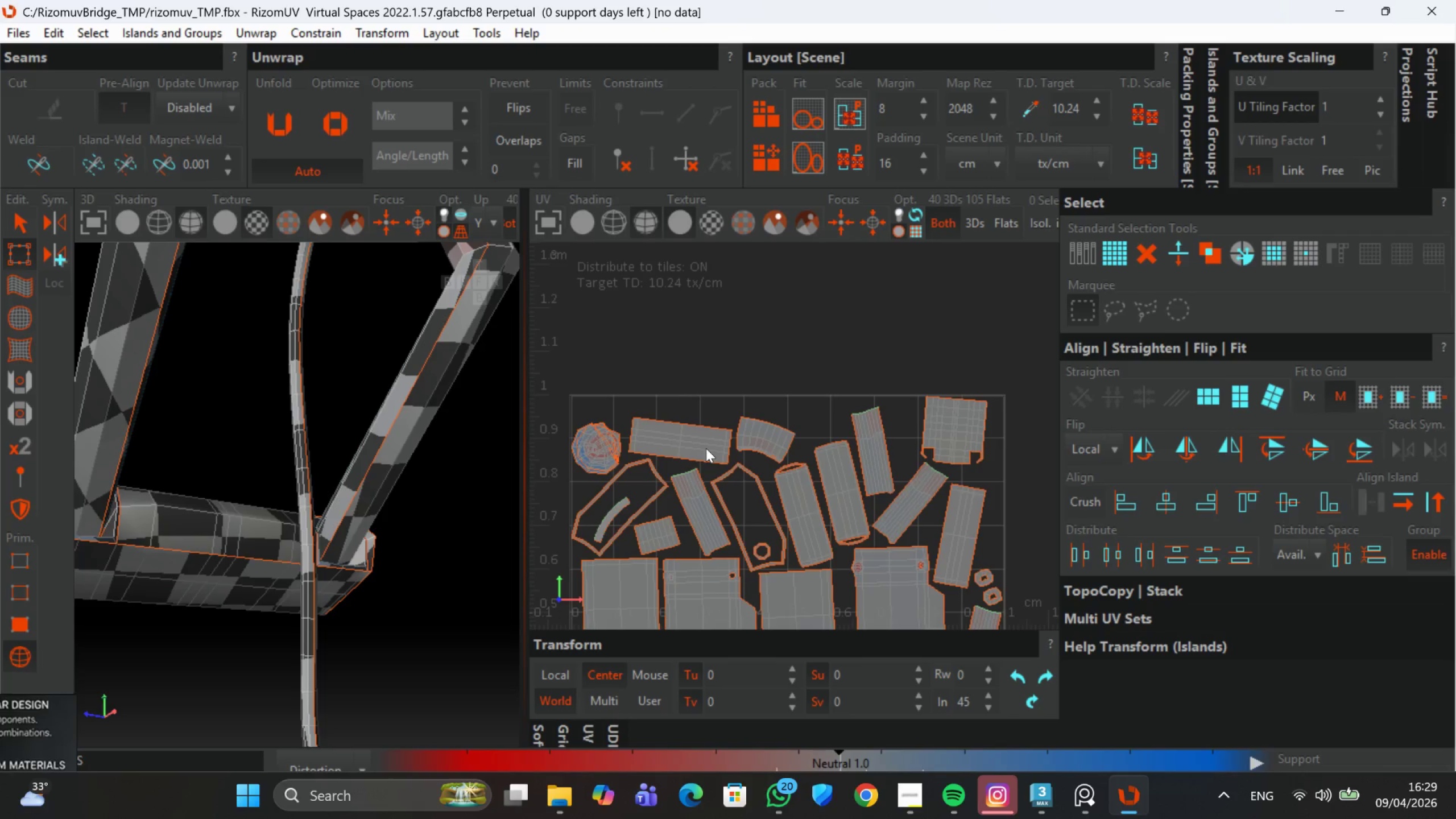 
left_click_drag(start_coordinate=[676, 347], to_coordinate=[729, 537])
 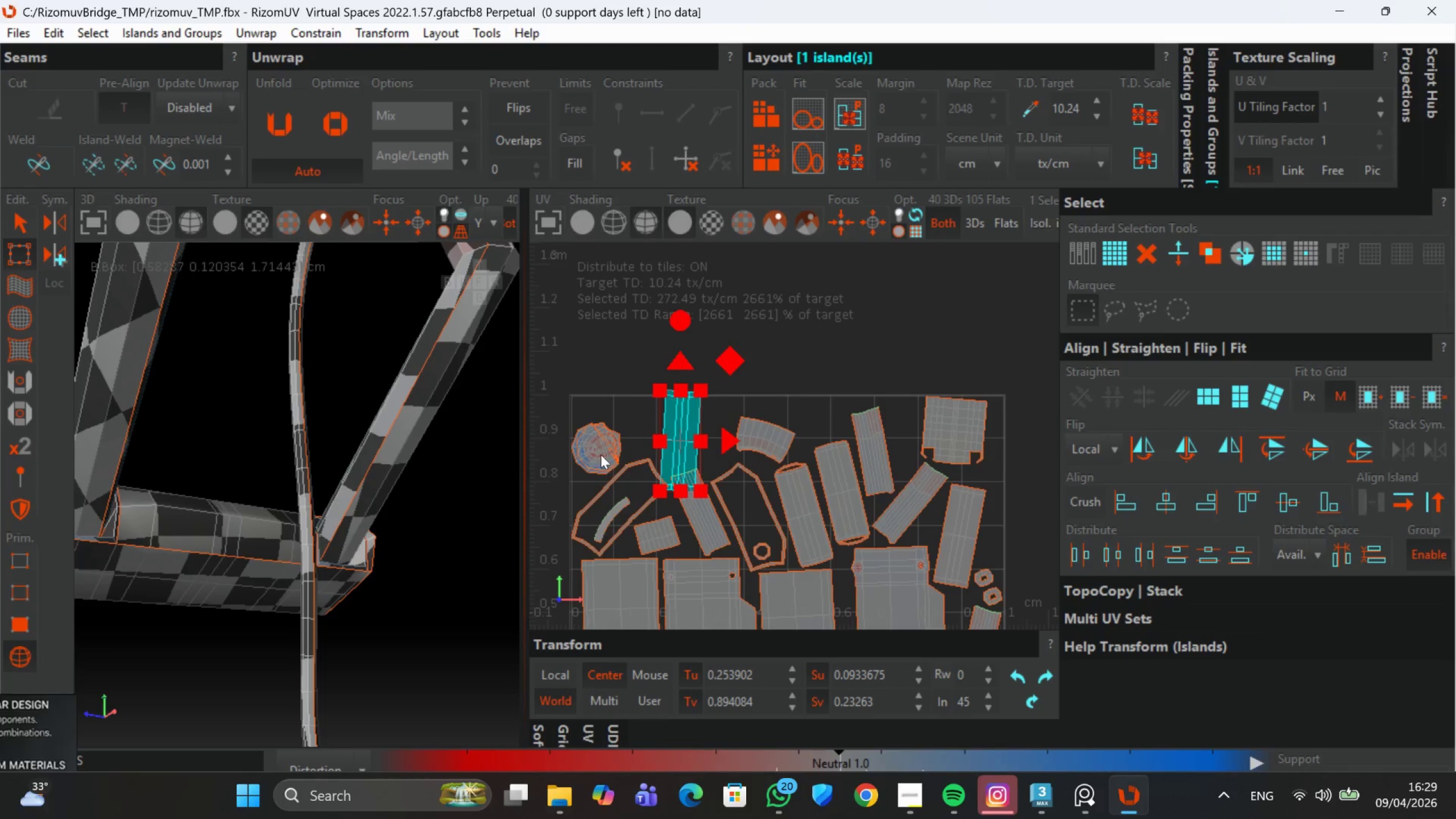 
left_click([600, 453])
 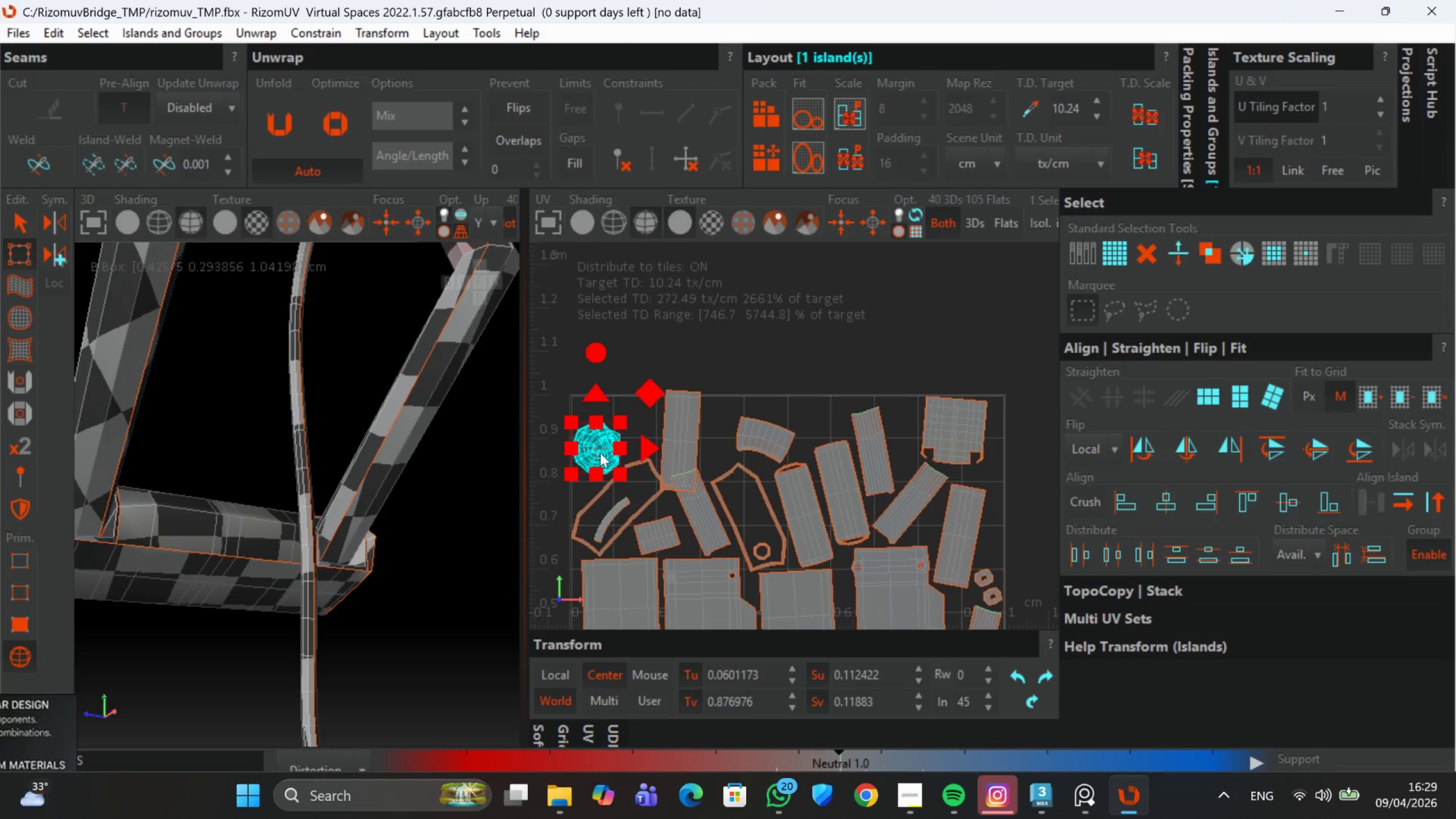 
scroll: coordinate [424, 631], scroll_direction: down, amount: 12.0
 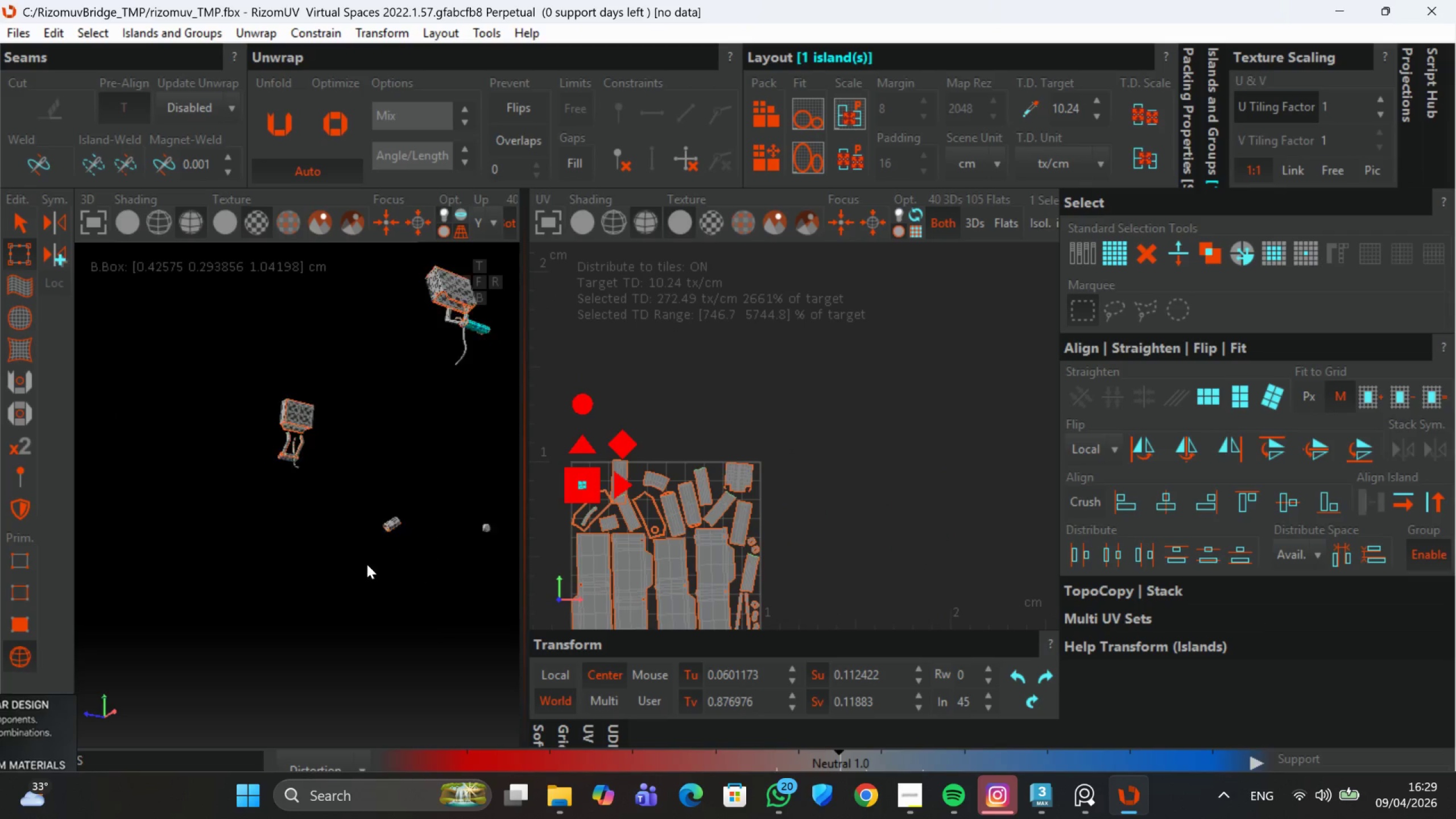 
scroll: coordinate [443, 630], scroll_direction: up, amount: 1.0
 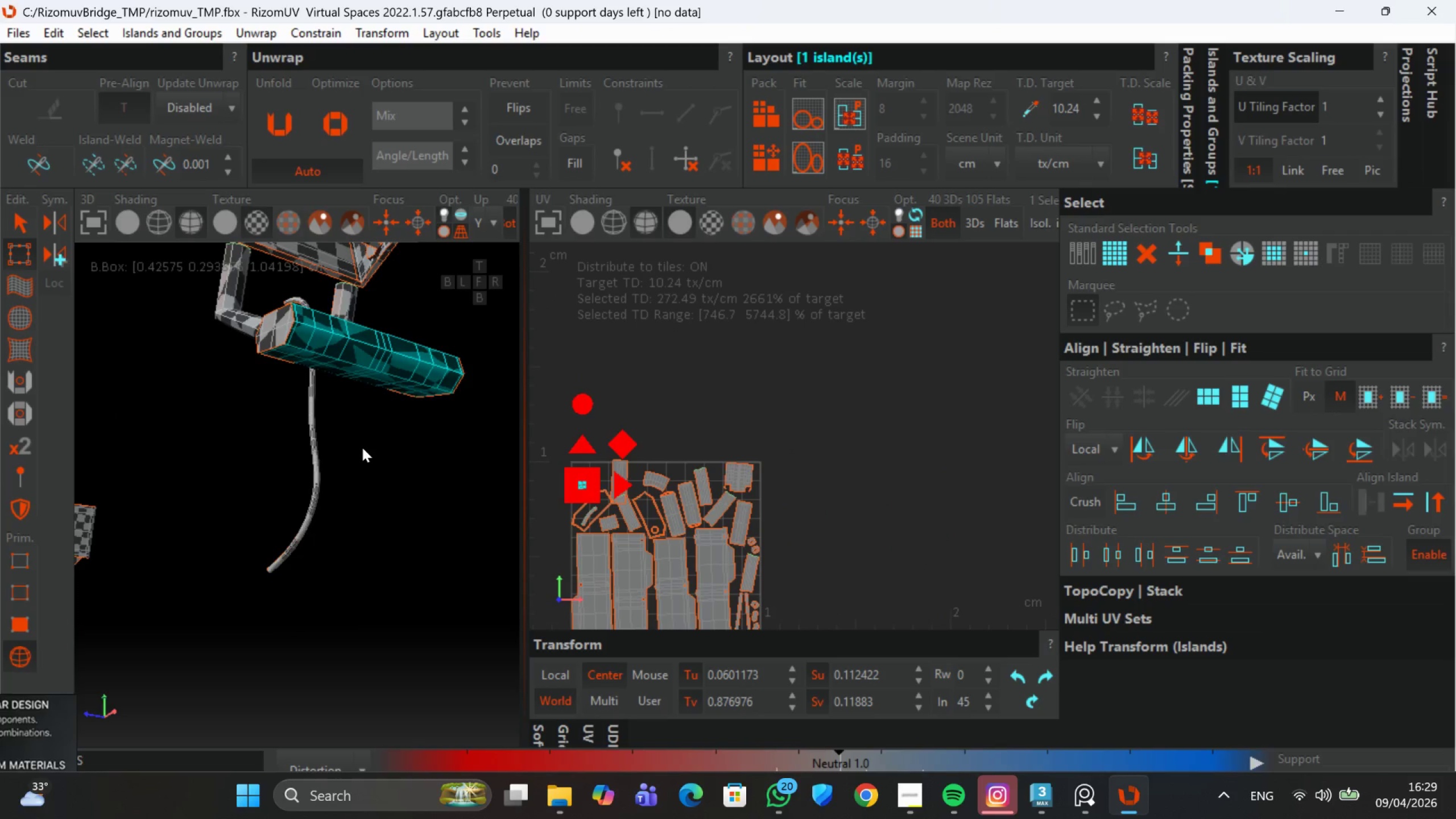 
hold_key(key=ControlLeft, duration=0.66)
 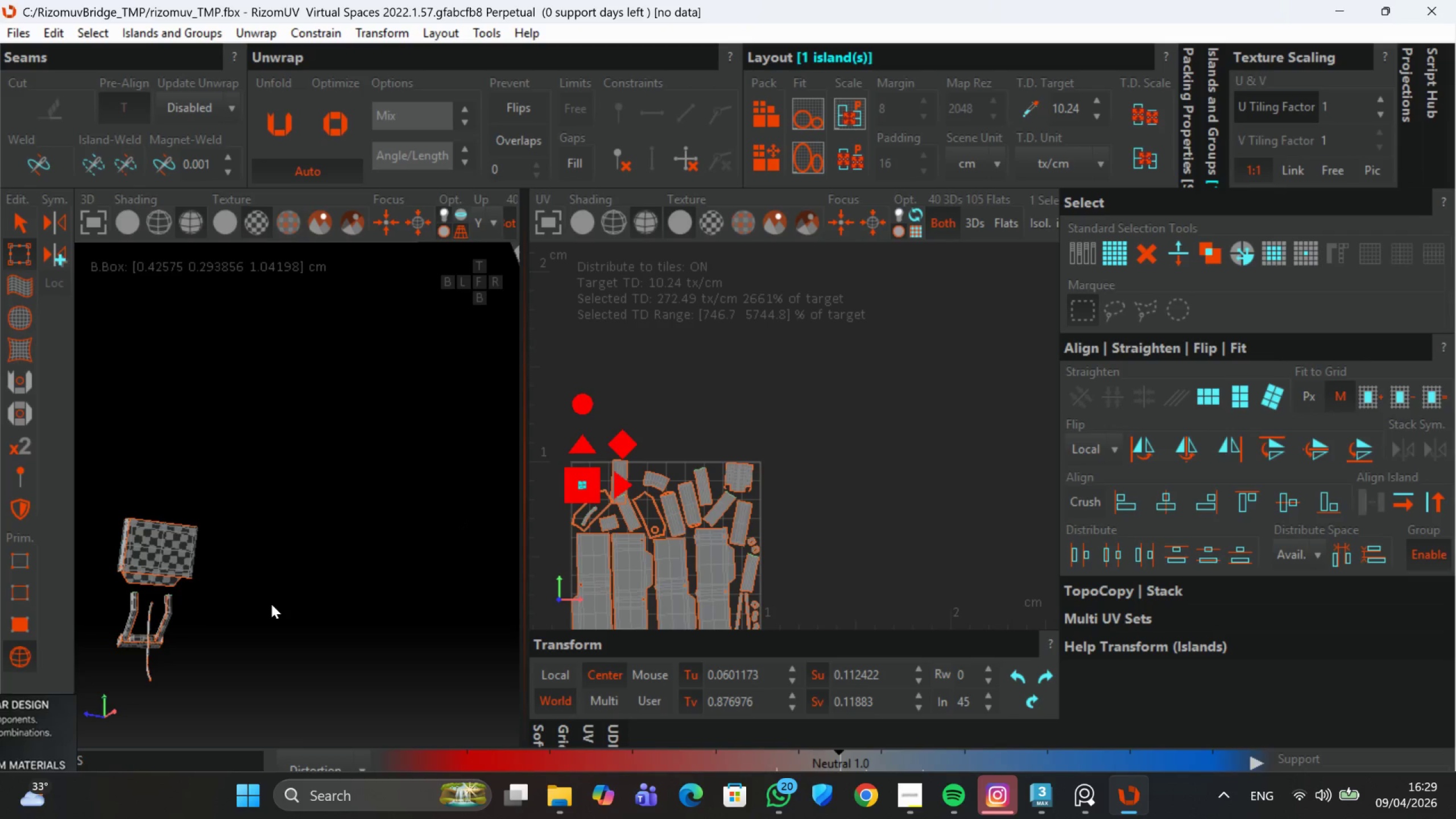 
left_click_drag(start_coordinate=[21, 592], to_coordinate=[28, 592])
 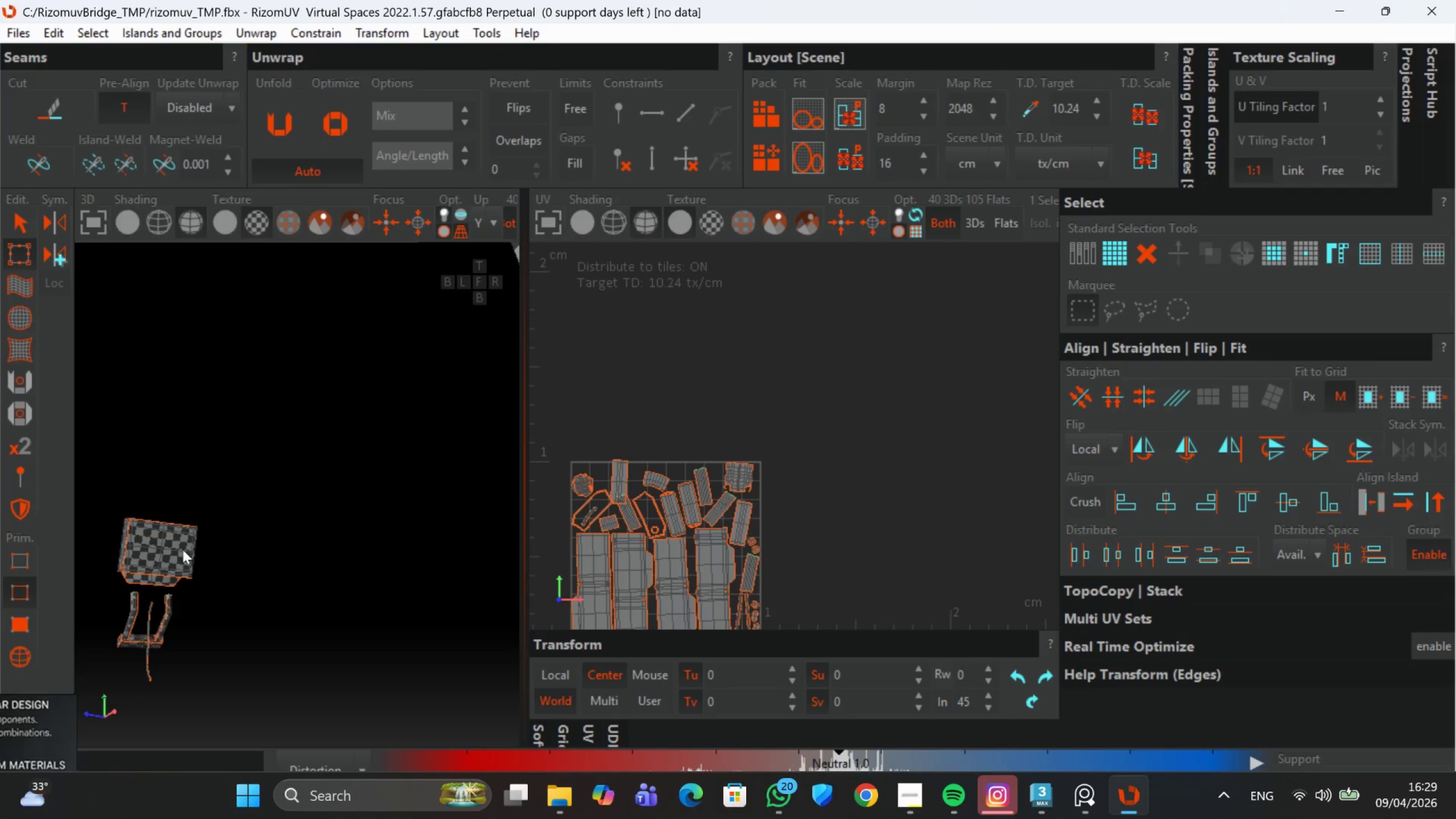 
hold_key(key=AltLeft, duration=0.59)
 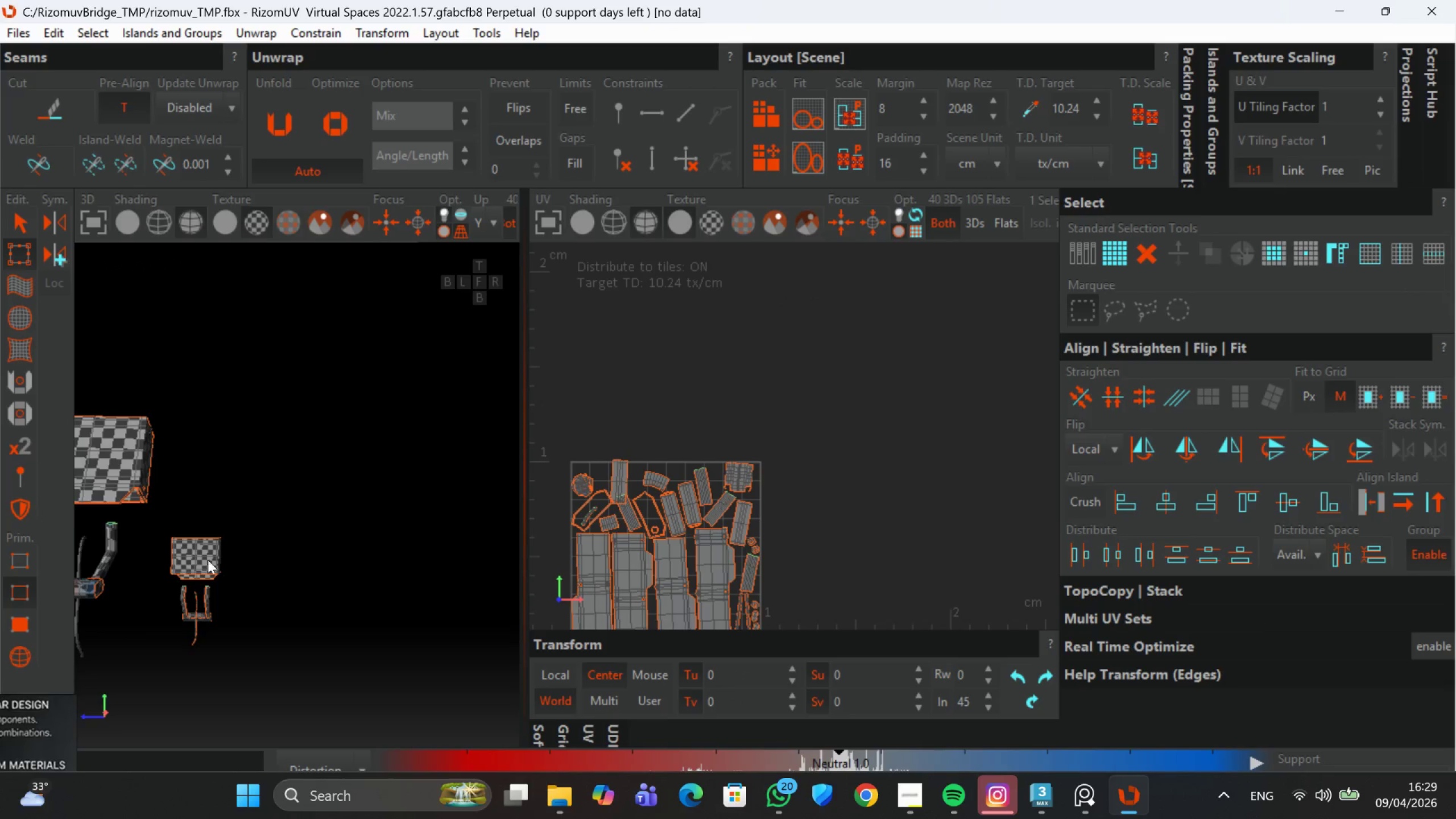 
scroll: coordinate [188, 549], scroll_direction: down, amount: 1.0
 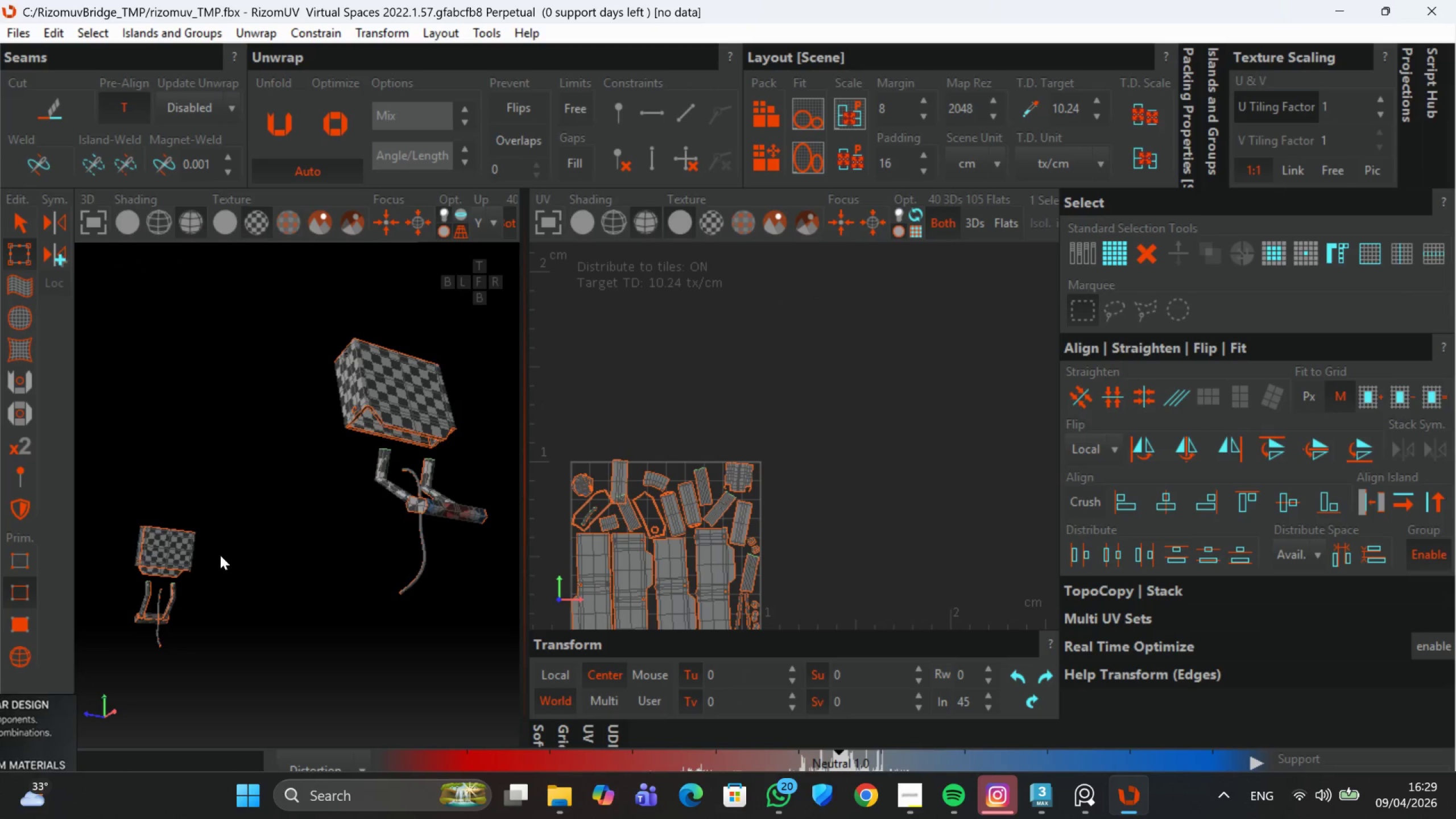 
hold_key(key=AltLeft, duration=0.72)
 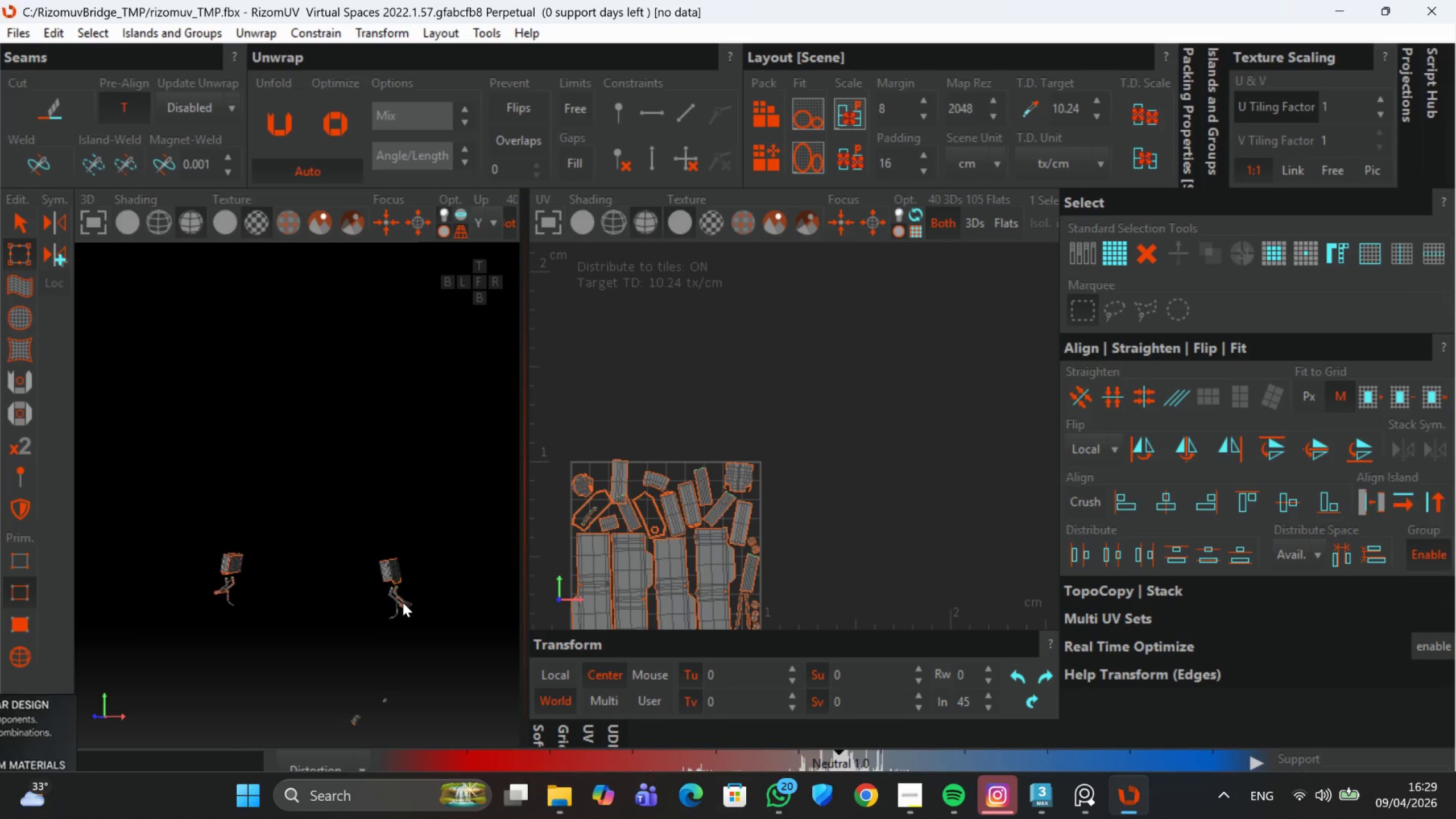 
scroll: coordinate [214, 562], scroll_direction: down, amount: 3.0
 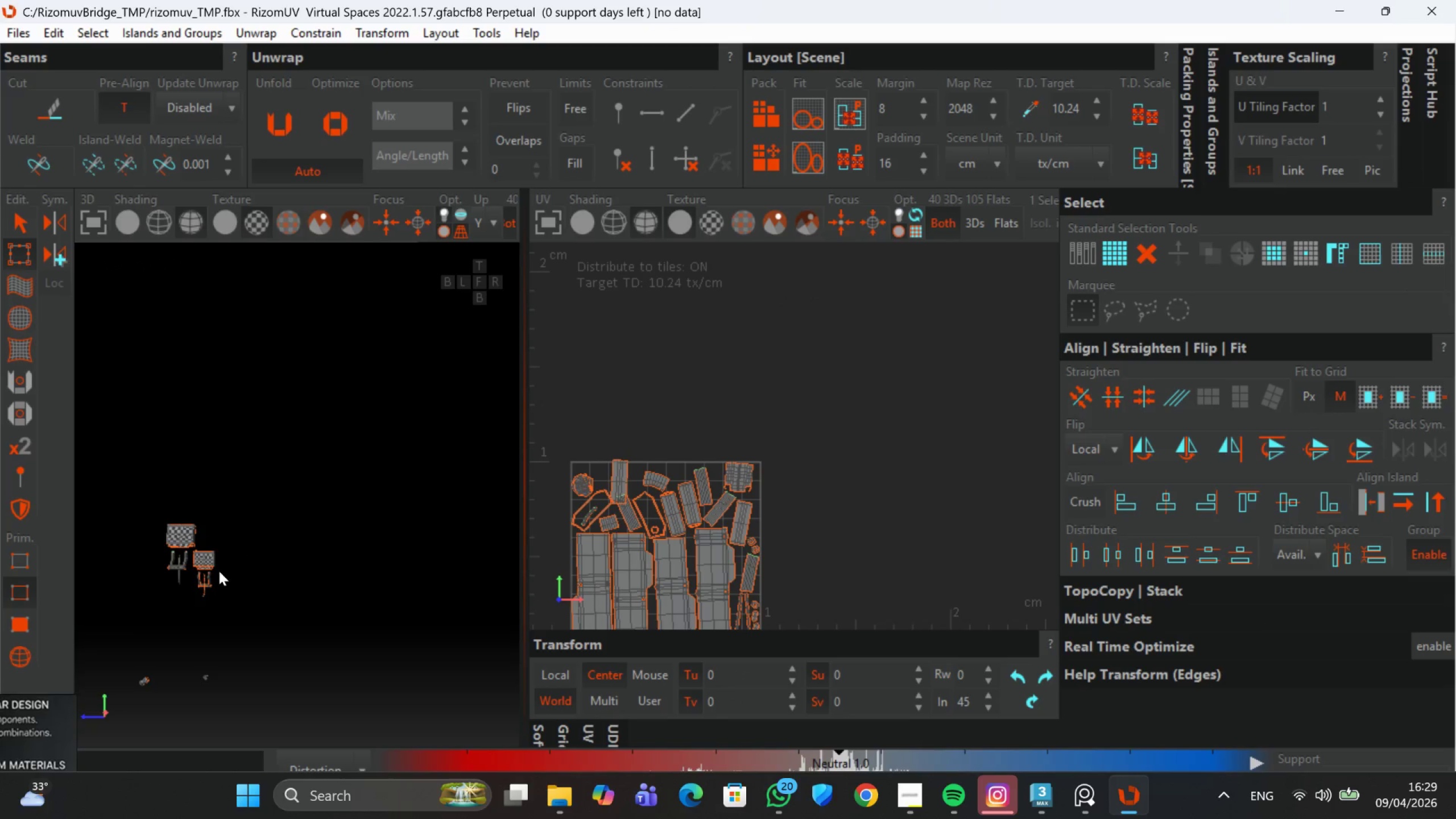 
hold_key(key=AltLeft, duration=0.78)
 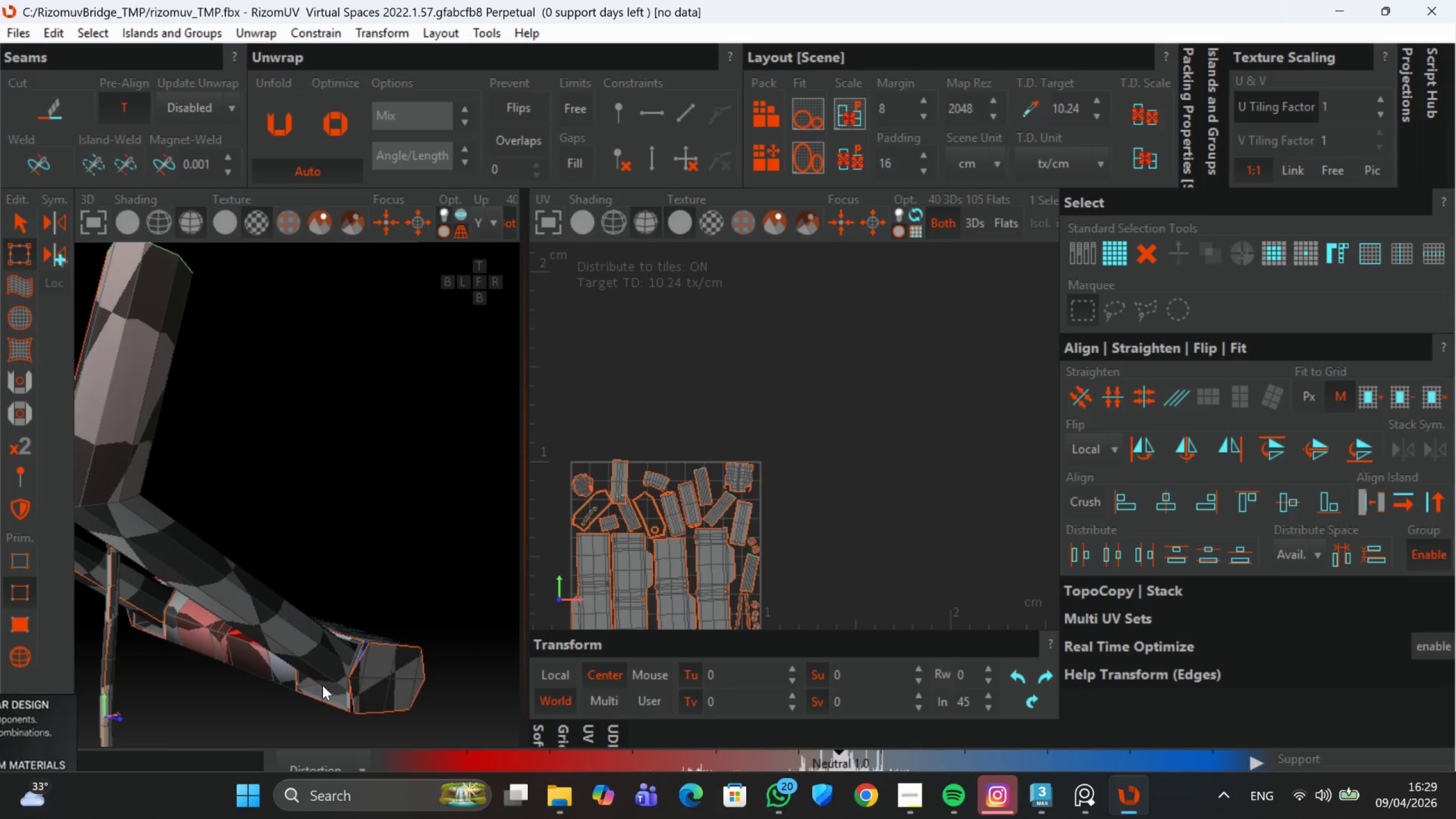 
scroll: coordinate [310, 607], scroll_direction: up, amount: 3.0
 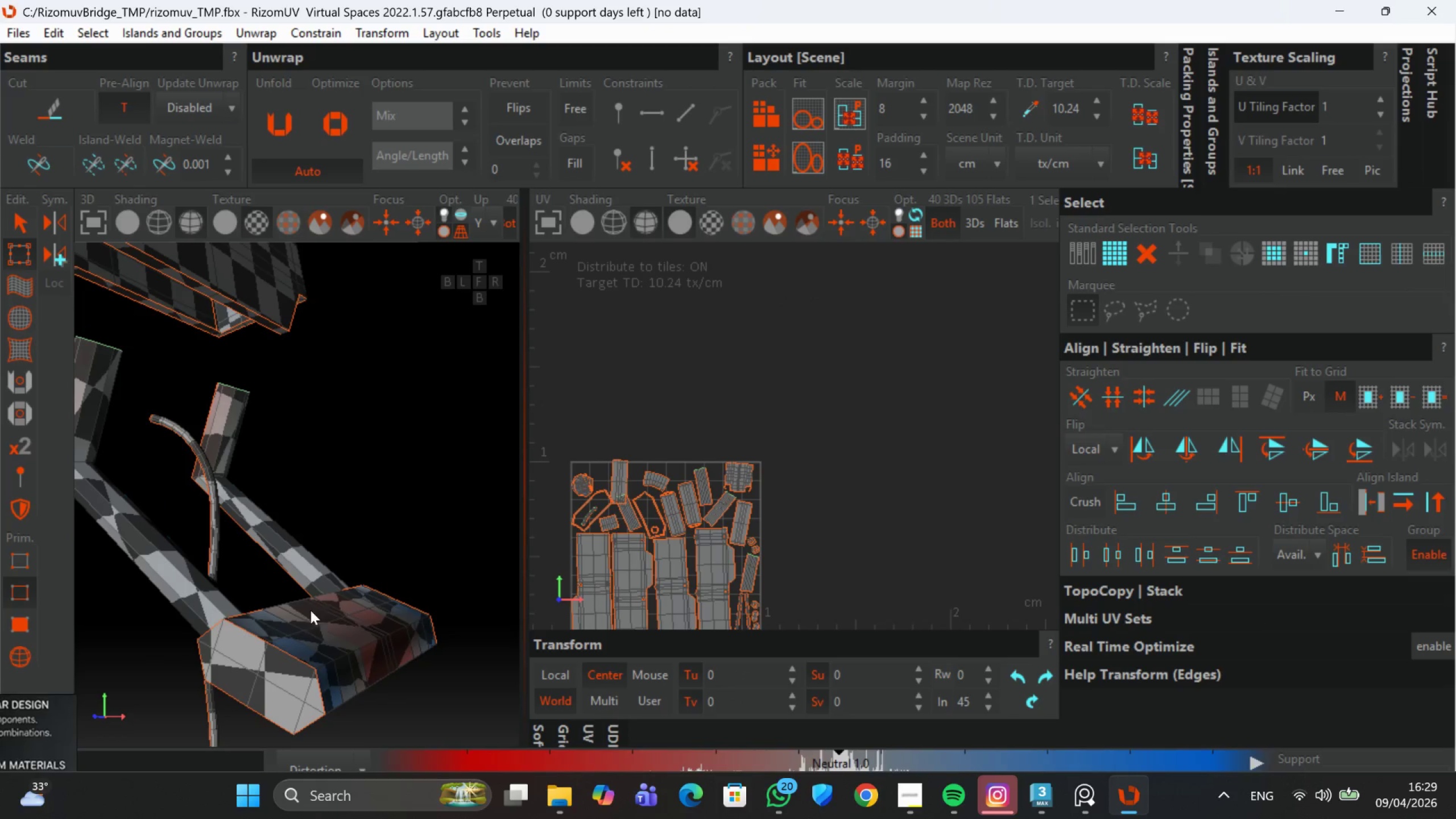 
hold_key(key=AltLeft, duration=0.54)
 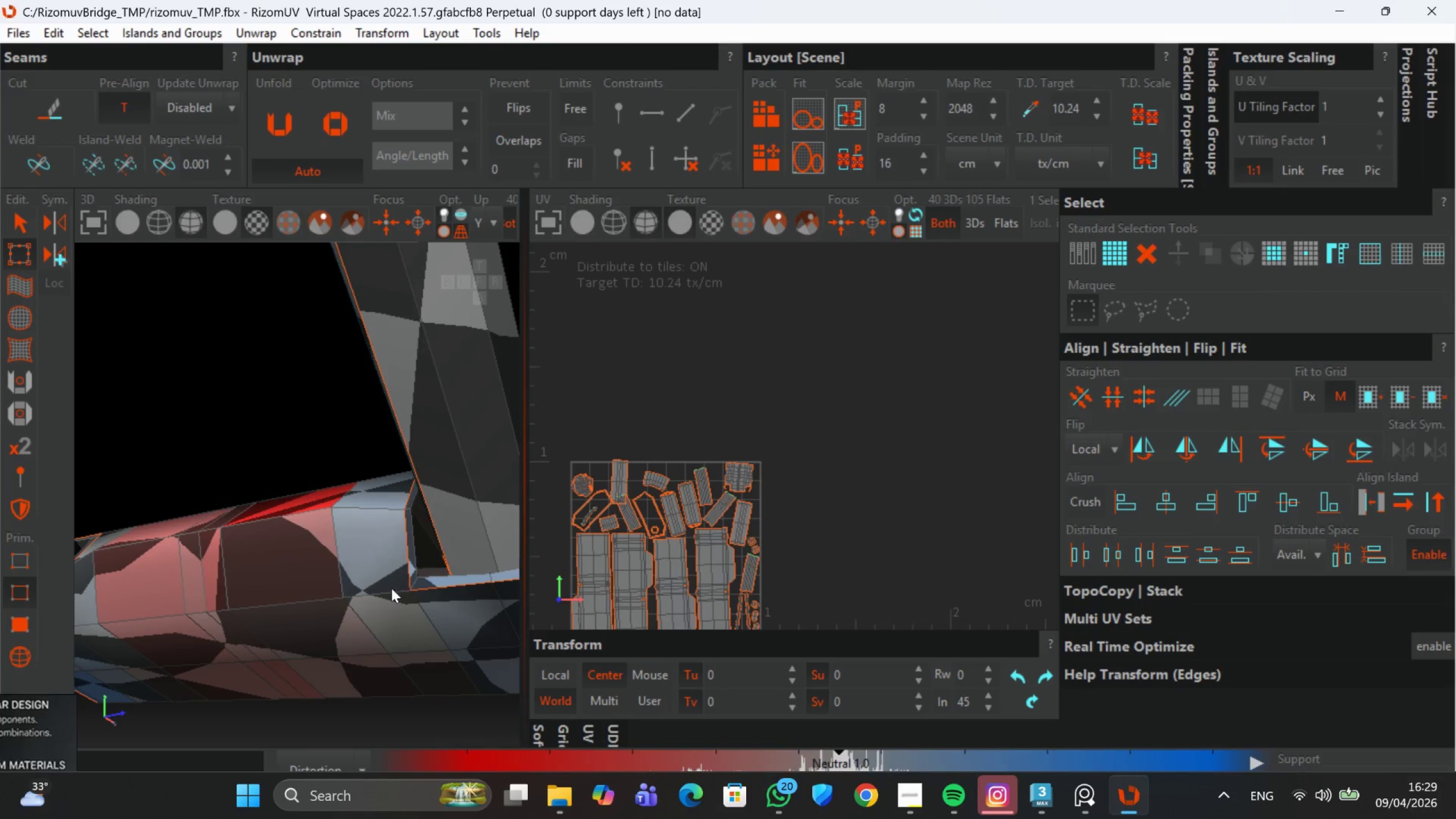 
scroll: coordinate [327, 677], scroll_direction: up, amount: 2.0
 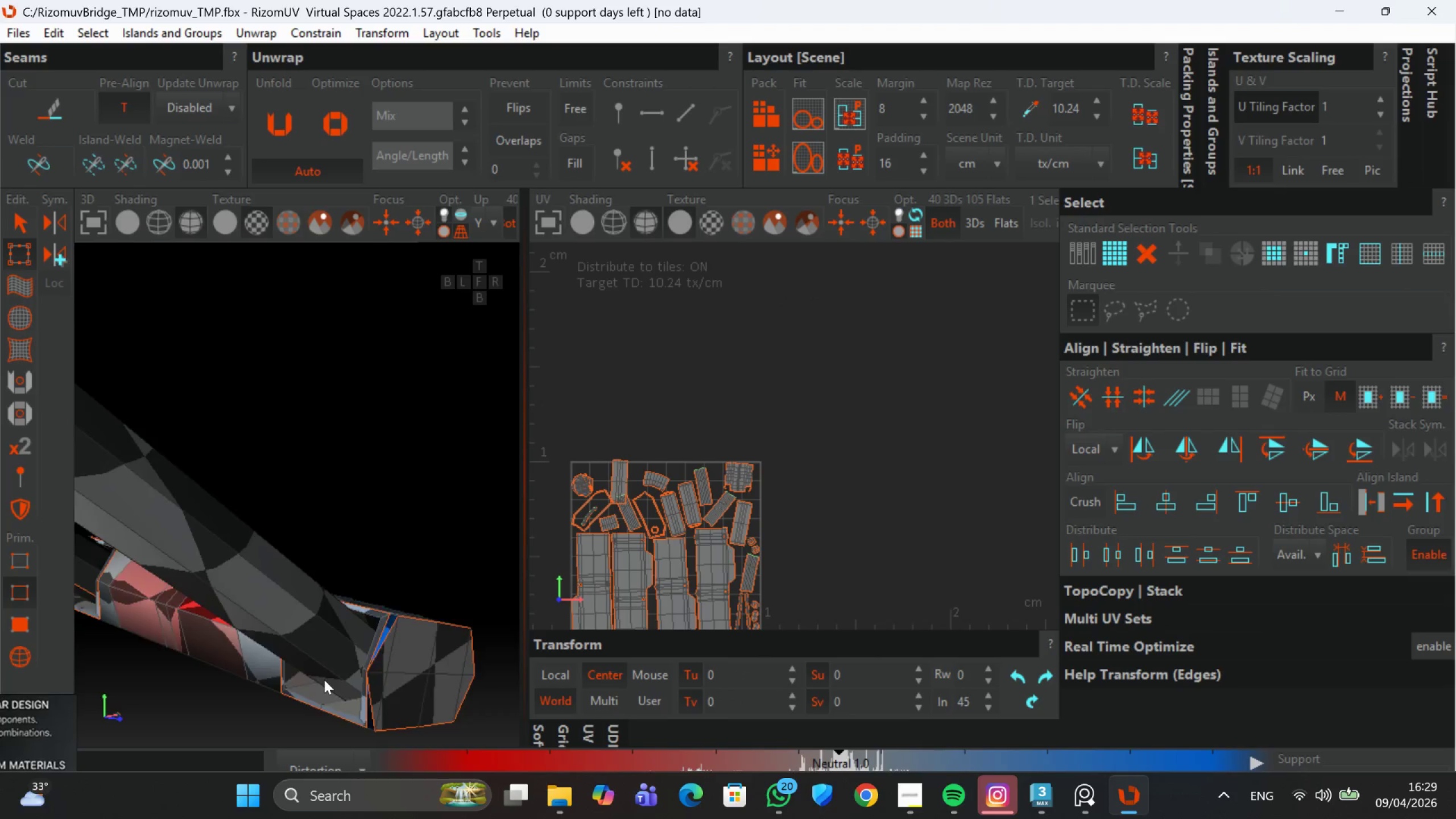 
double_click([389, 592])
 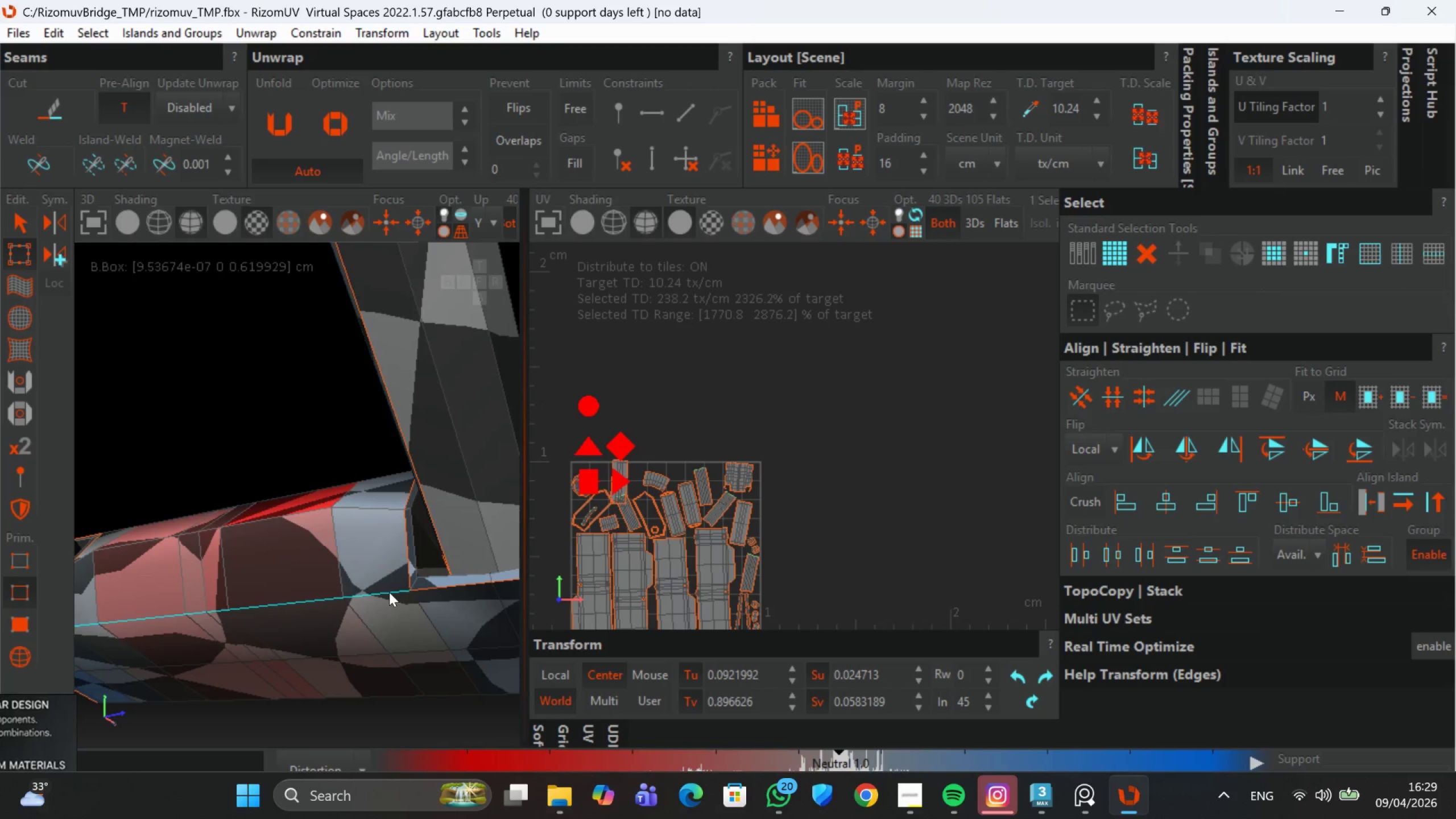 
scroll: coordinate [389, 592], scroll_direction: down, amount: 3.0
 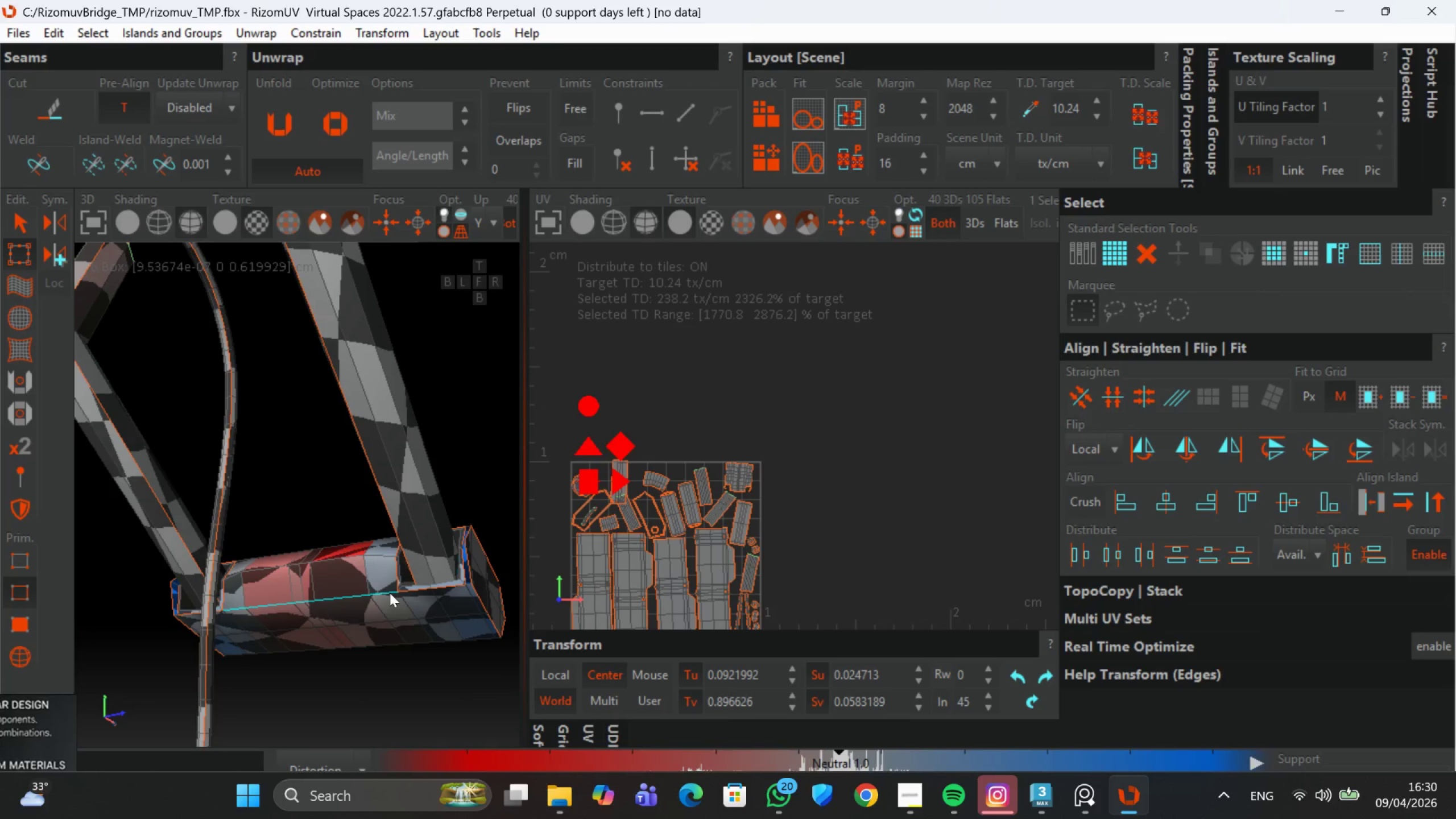 
key(C)
 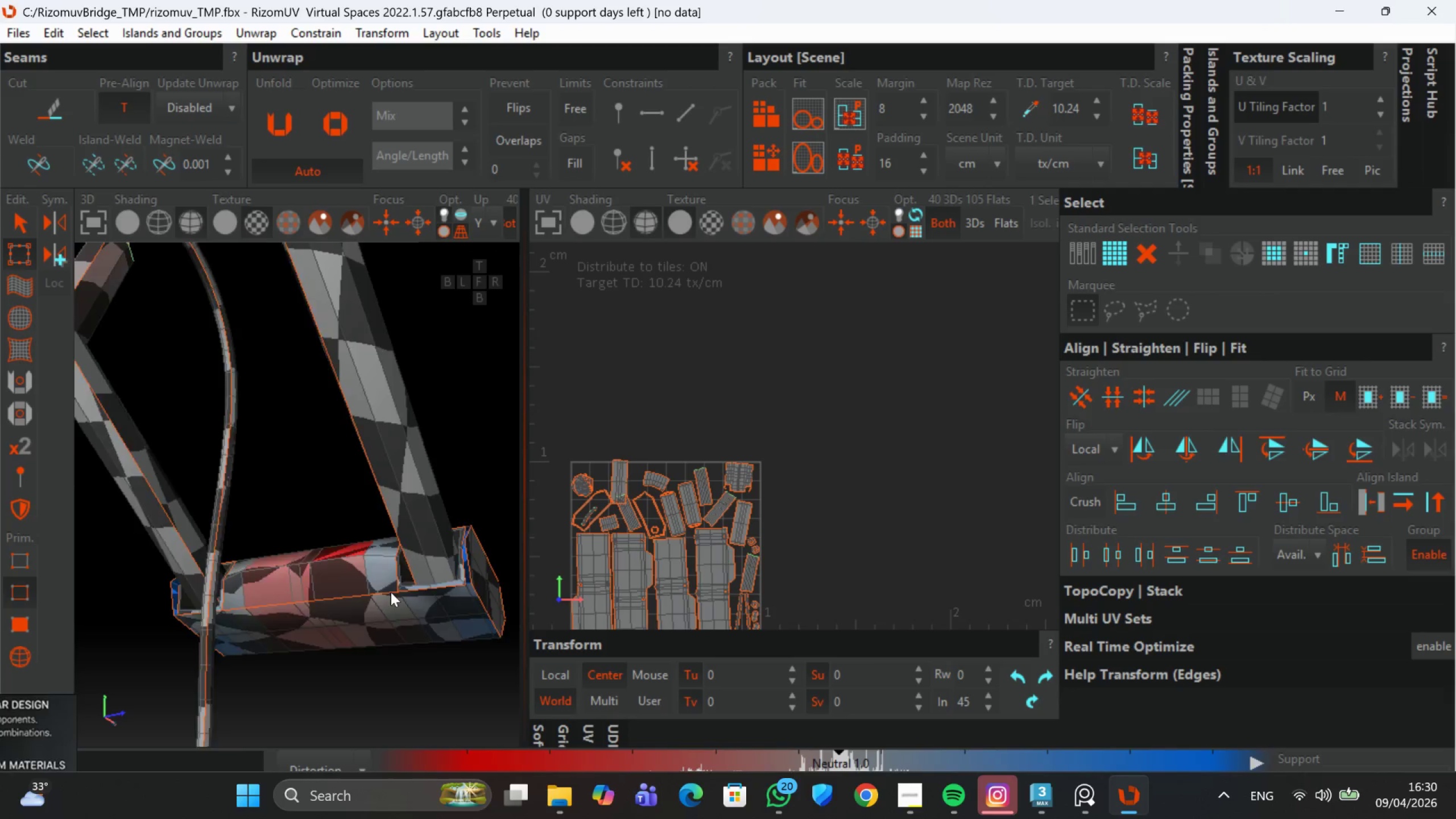 
scroll: coordinate [440, 581], scroll_direction: up, amount: 3.0
 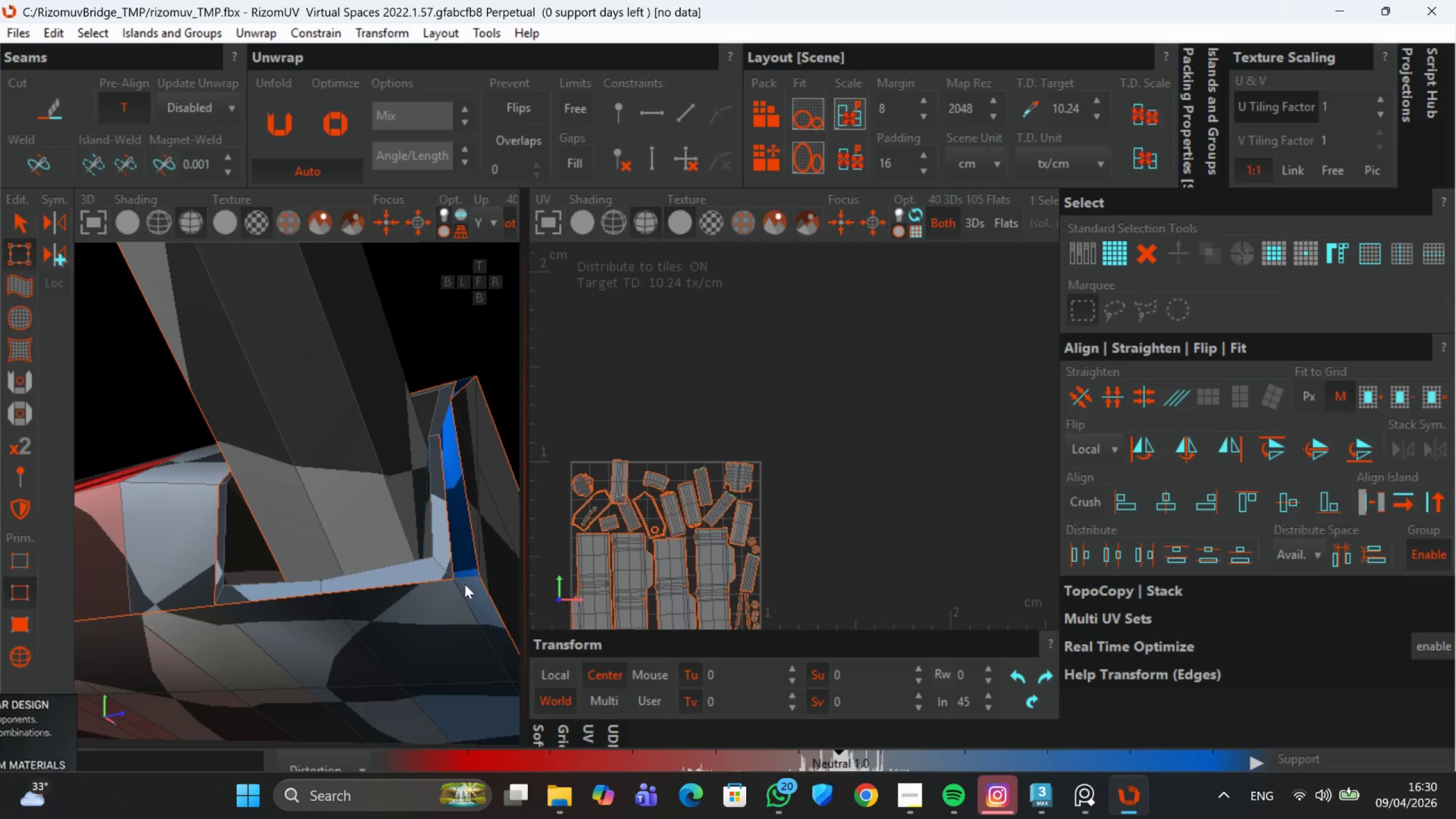 
left_click([465, 582])
 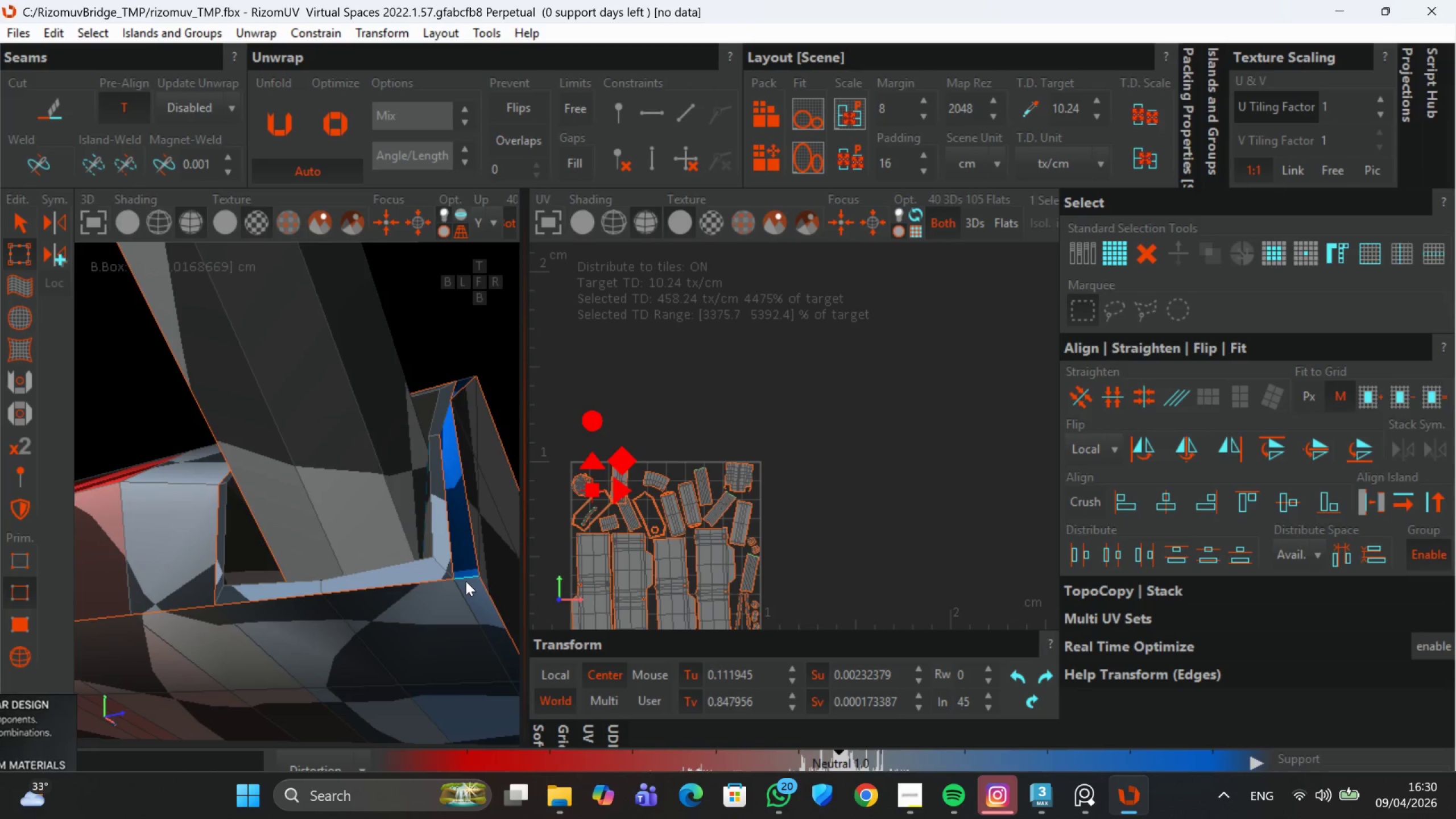 
scroll: coordinate [464, 584], scroll_direction: down, amount: 3.0
 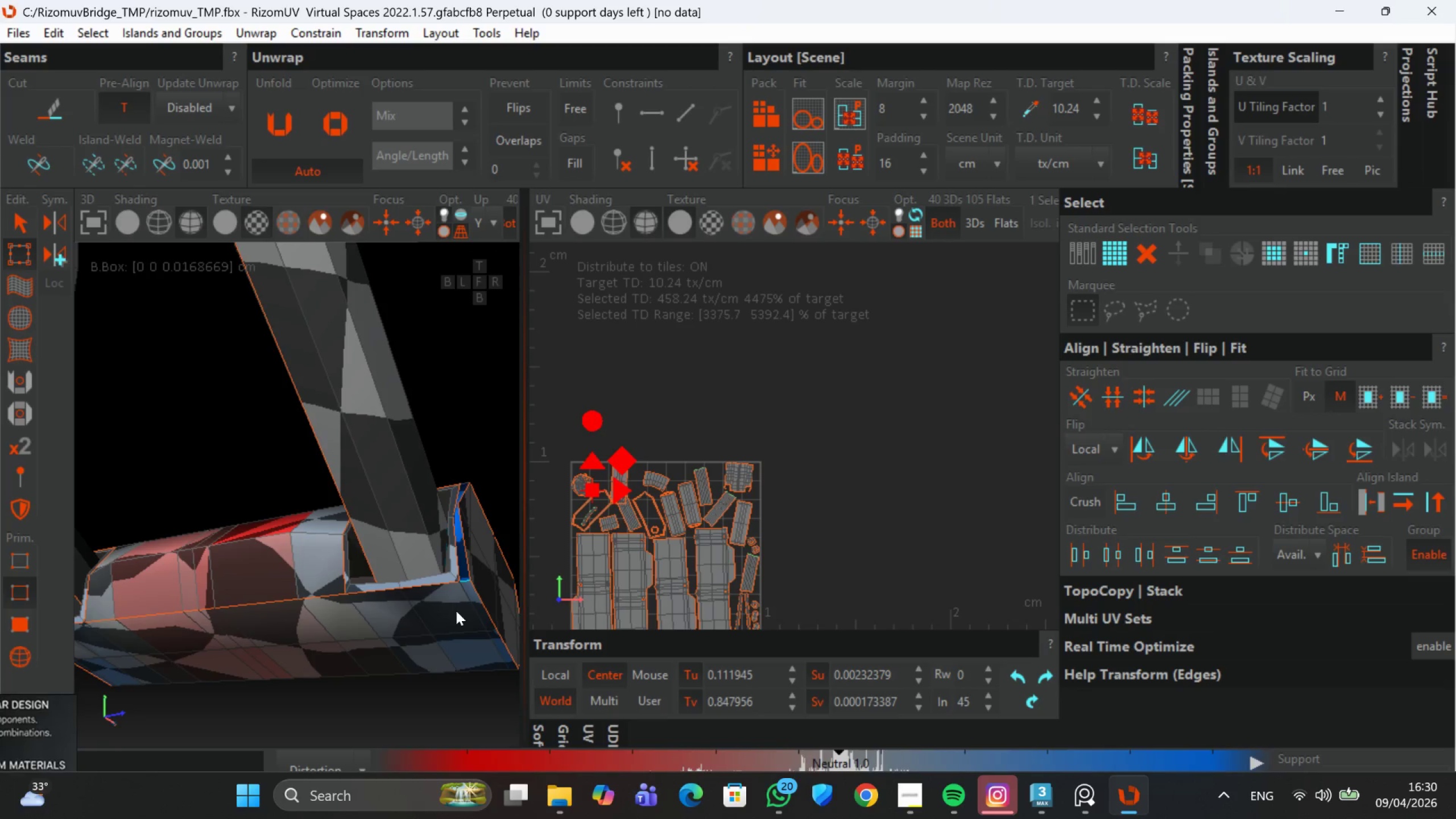 
key(C)
 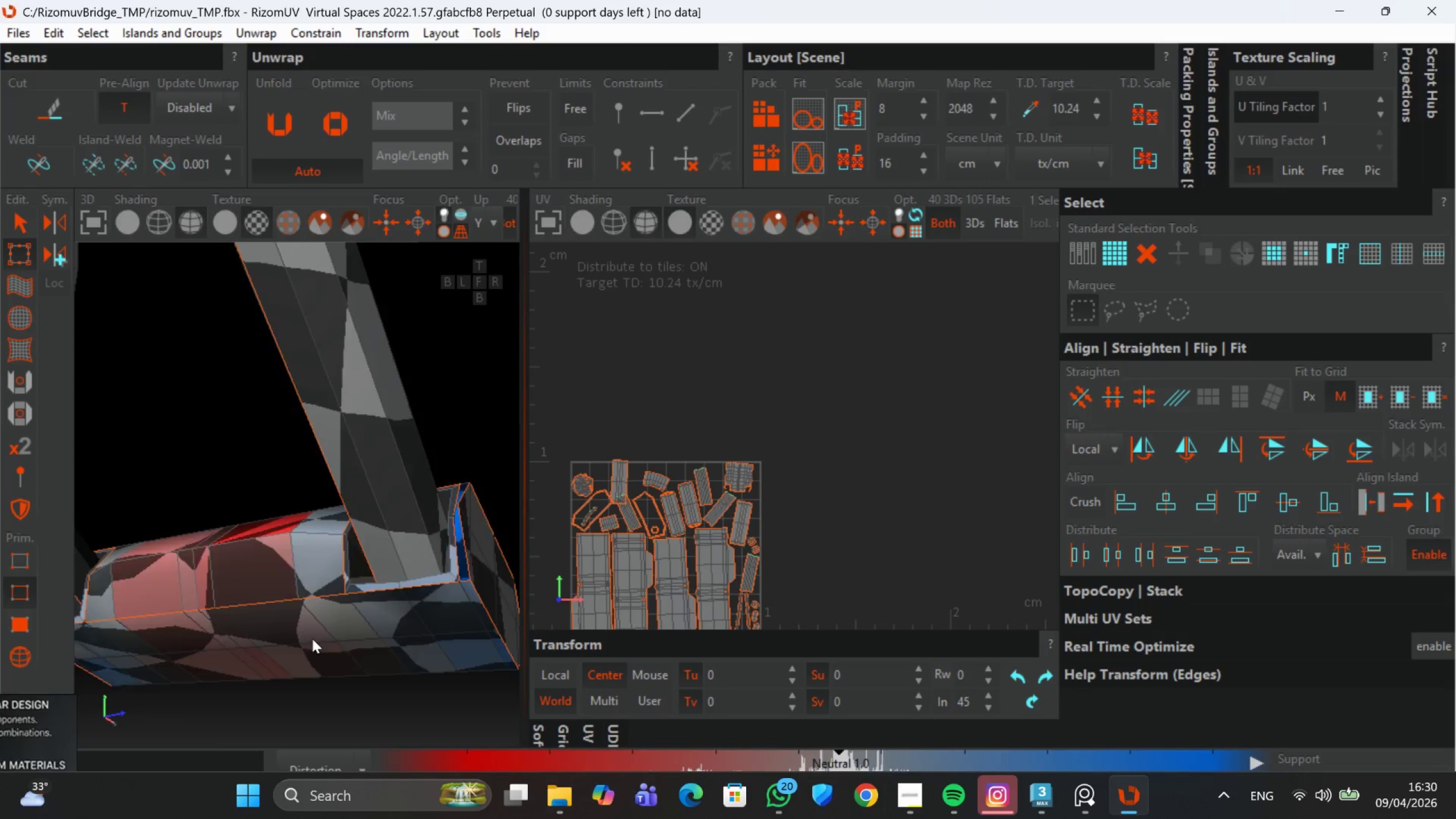 
scroll: coordinate [334, 639], scroll_direction: down, amount: 1.0
 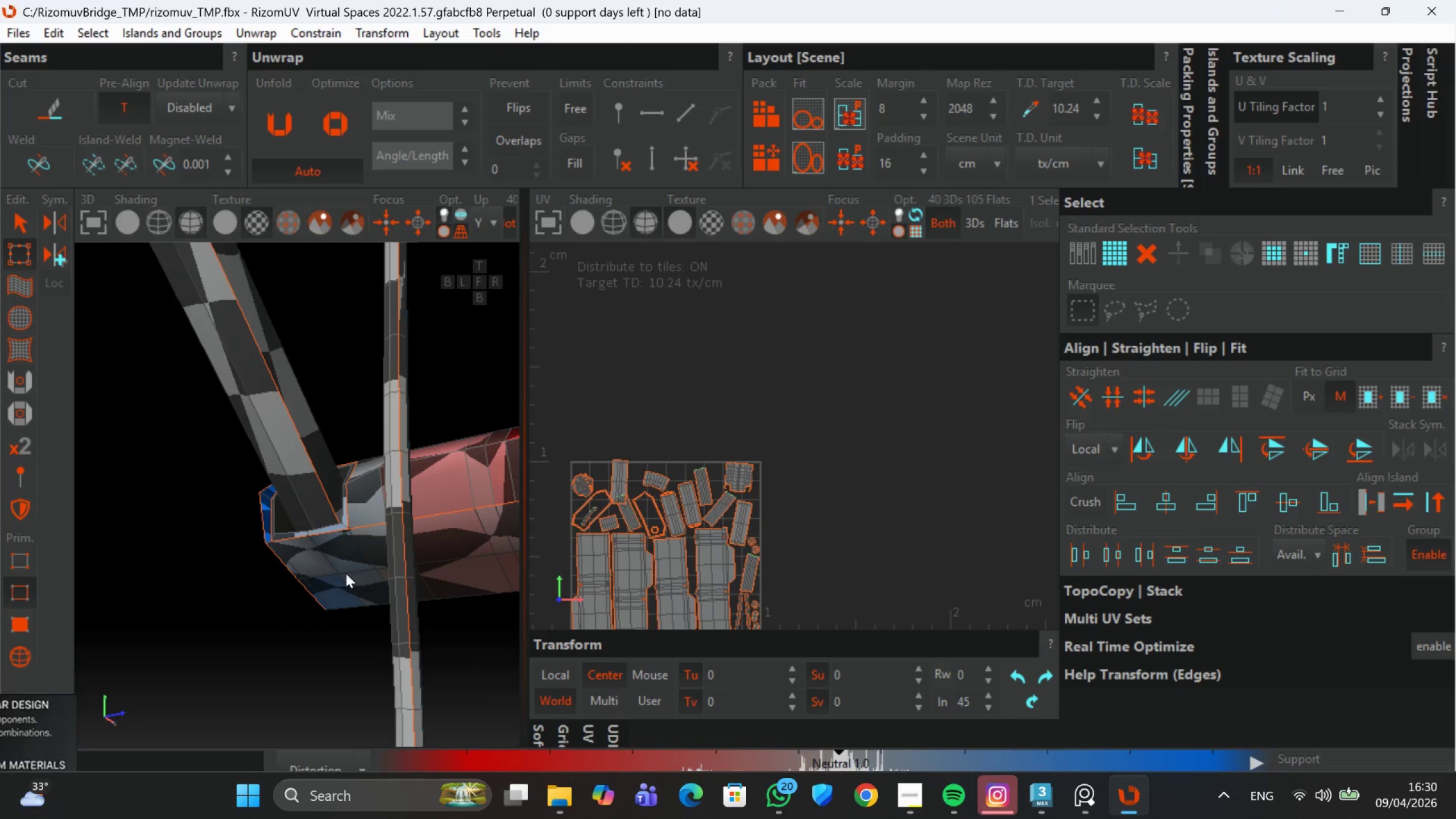 
scroll: coordinate [322, 565], scroll_direction: up, amount: 3.0
 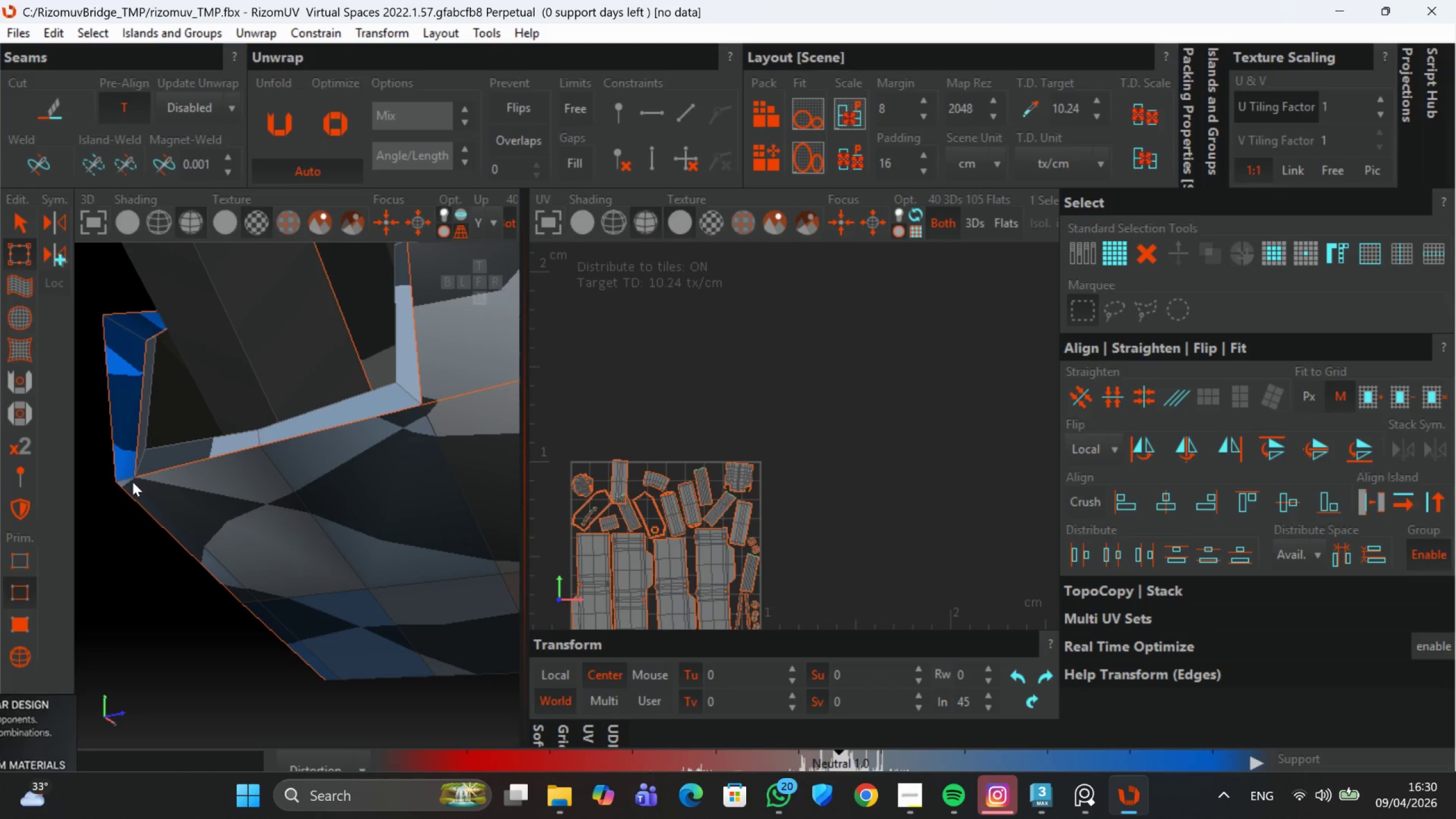 
left_click([127, 478])
 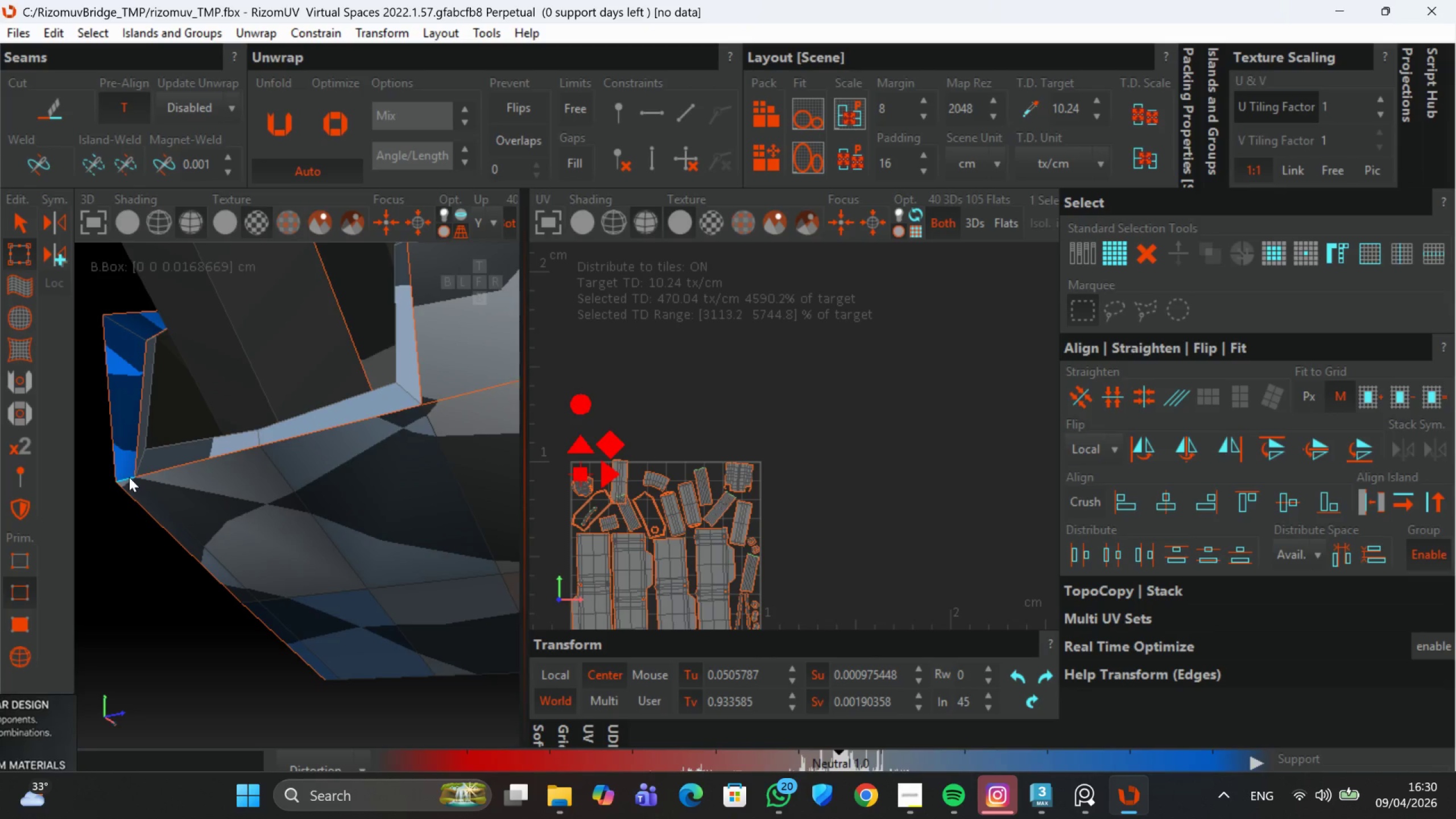 
key(C)
 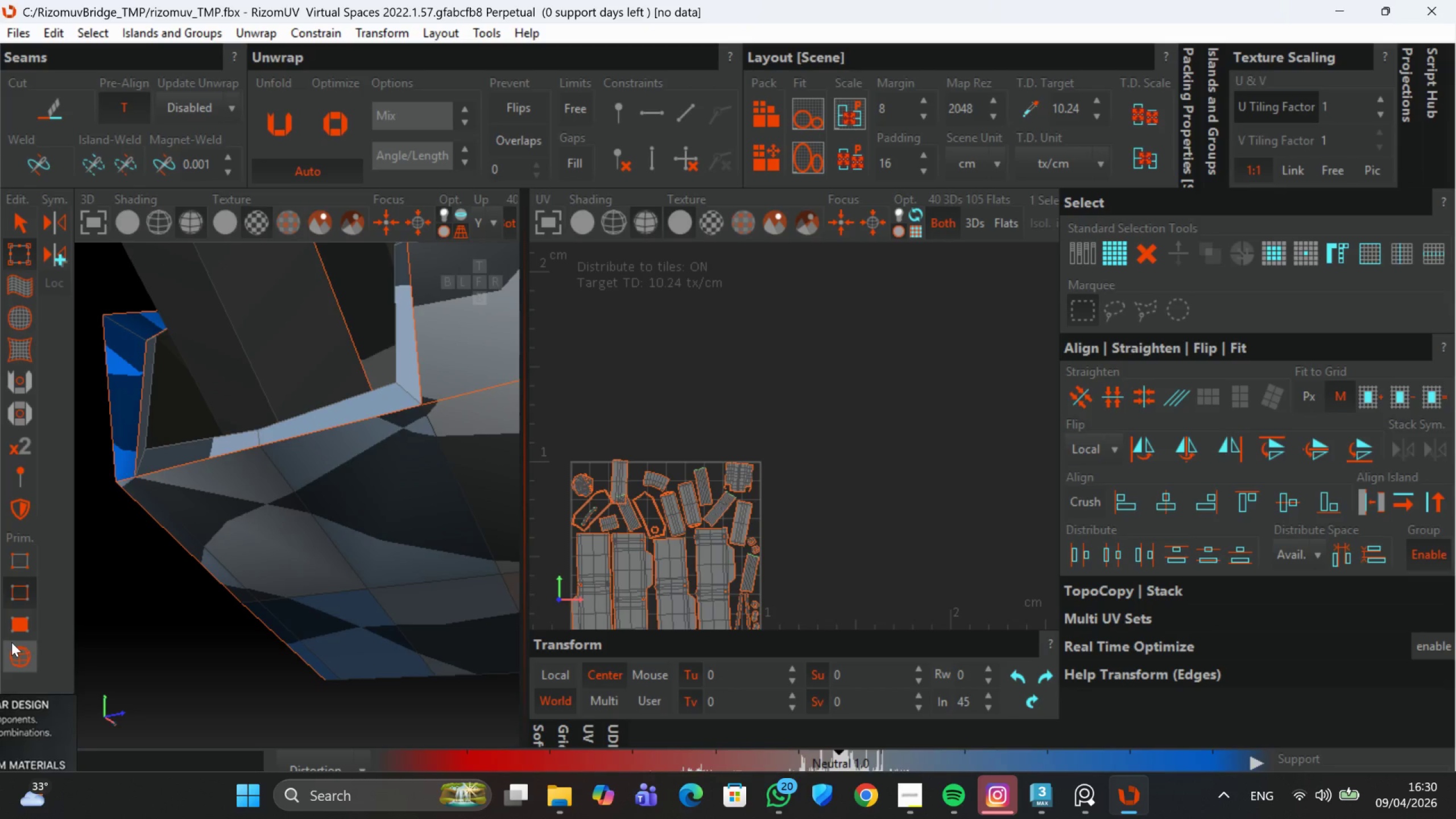 
left_click([14, 650])
 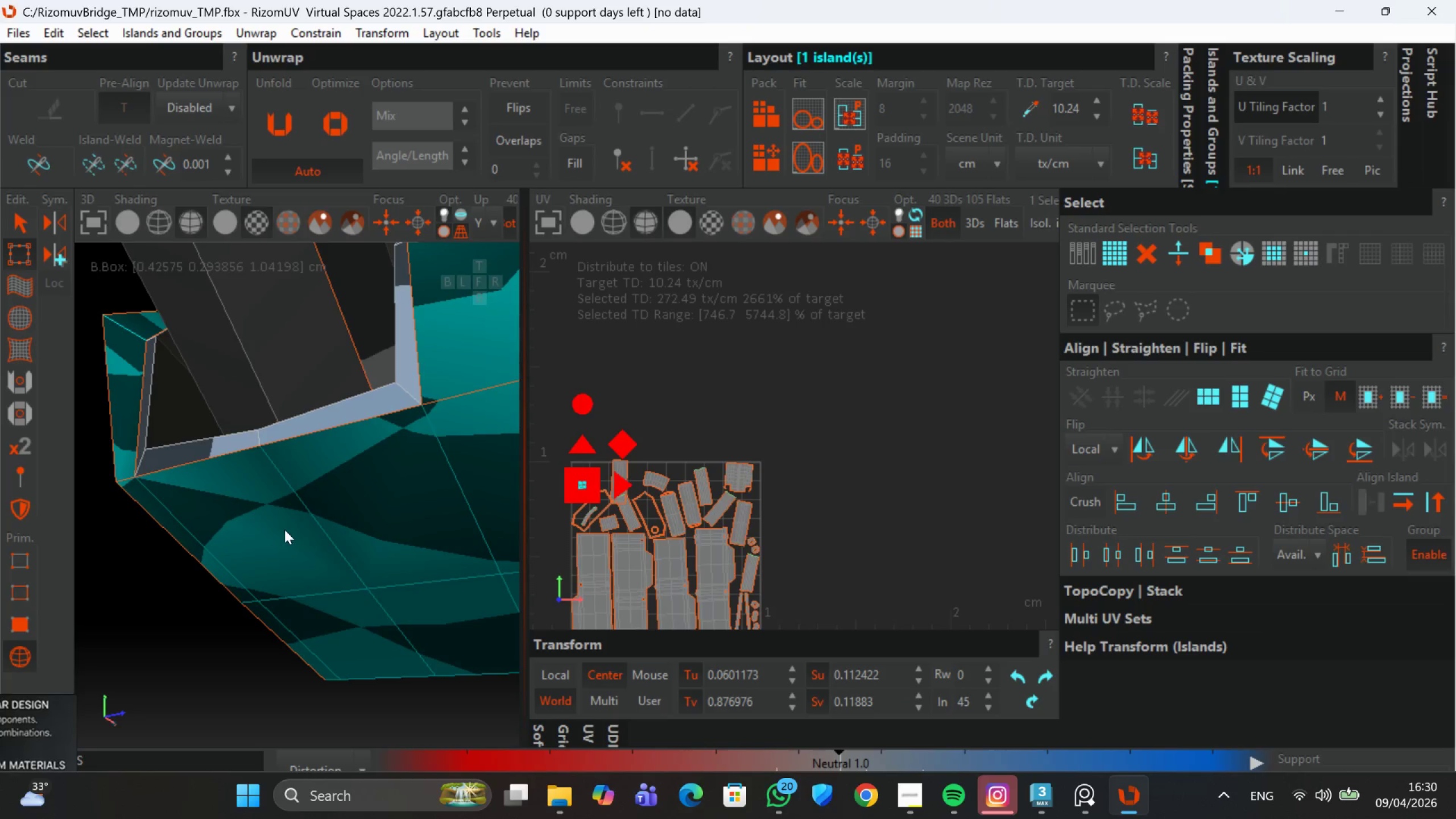 
key(U)
 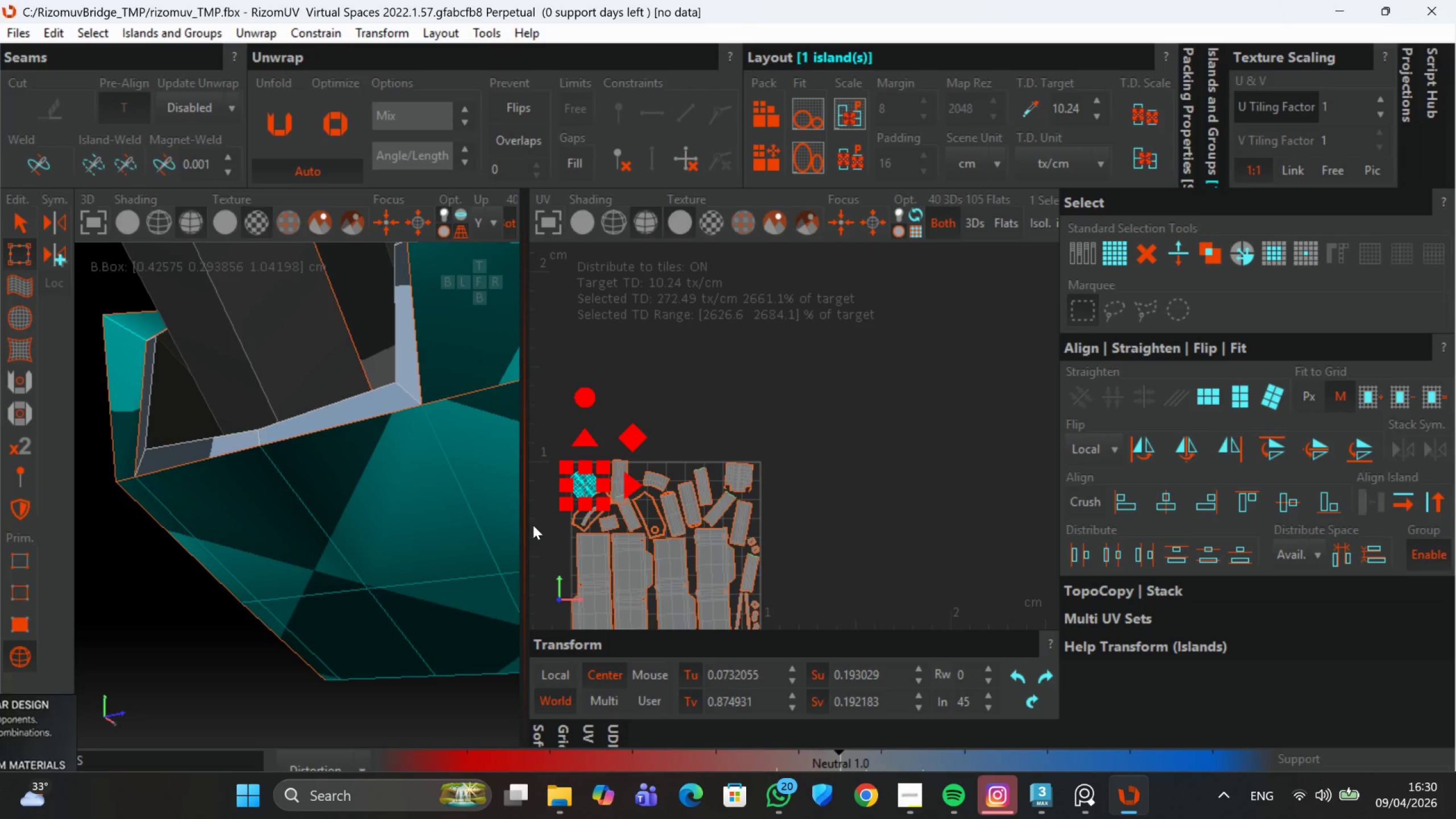 
key(P)
 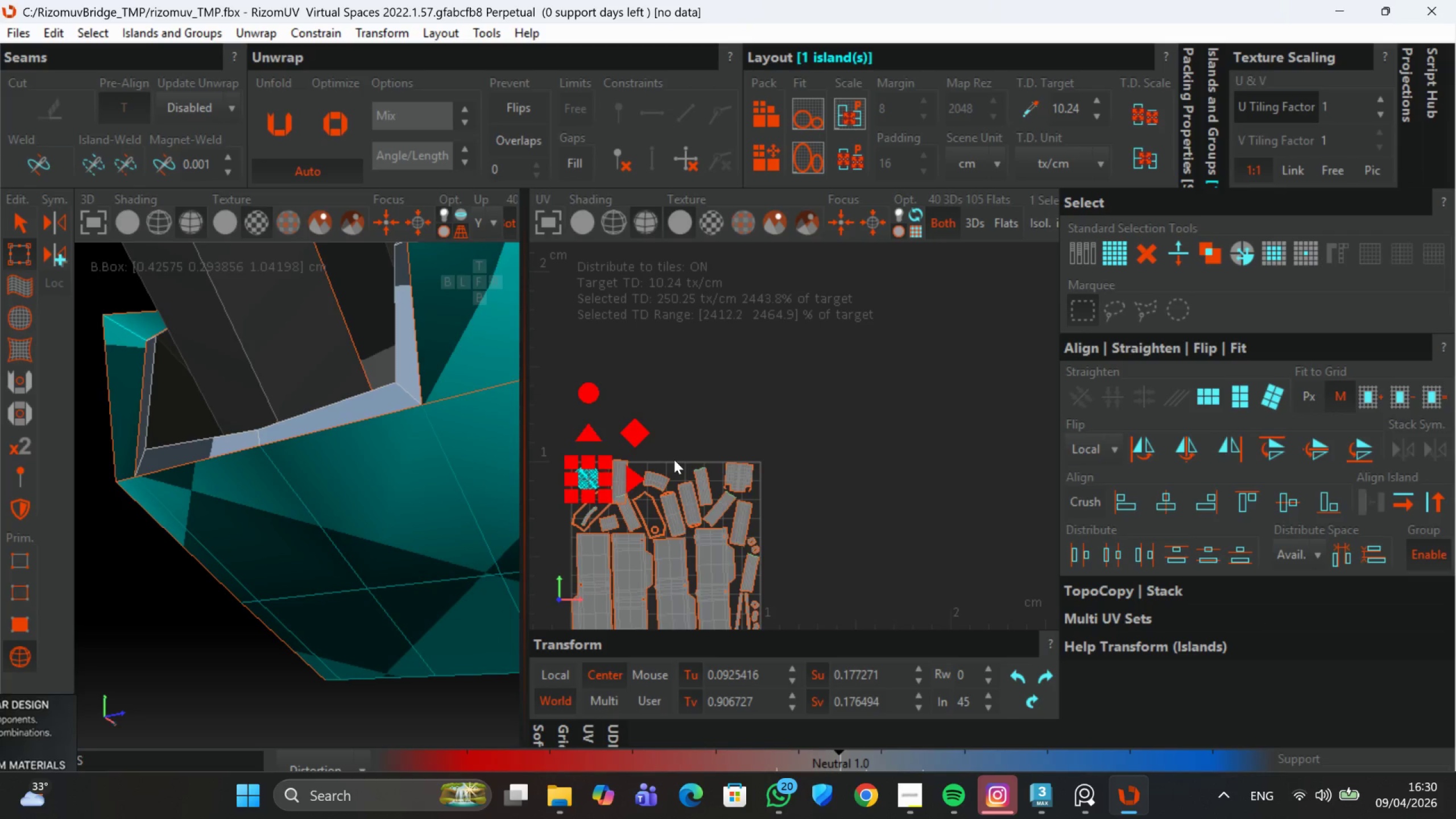 
left_click_drag(start_coordinate=[818, 559], to_coordinate=[640, 384])
 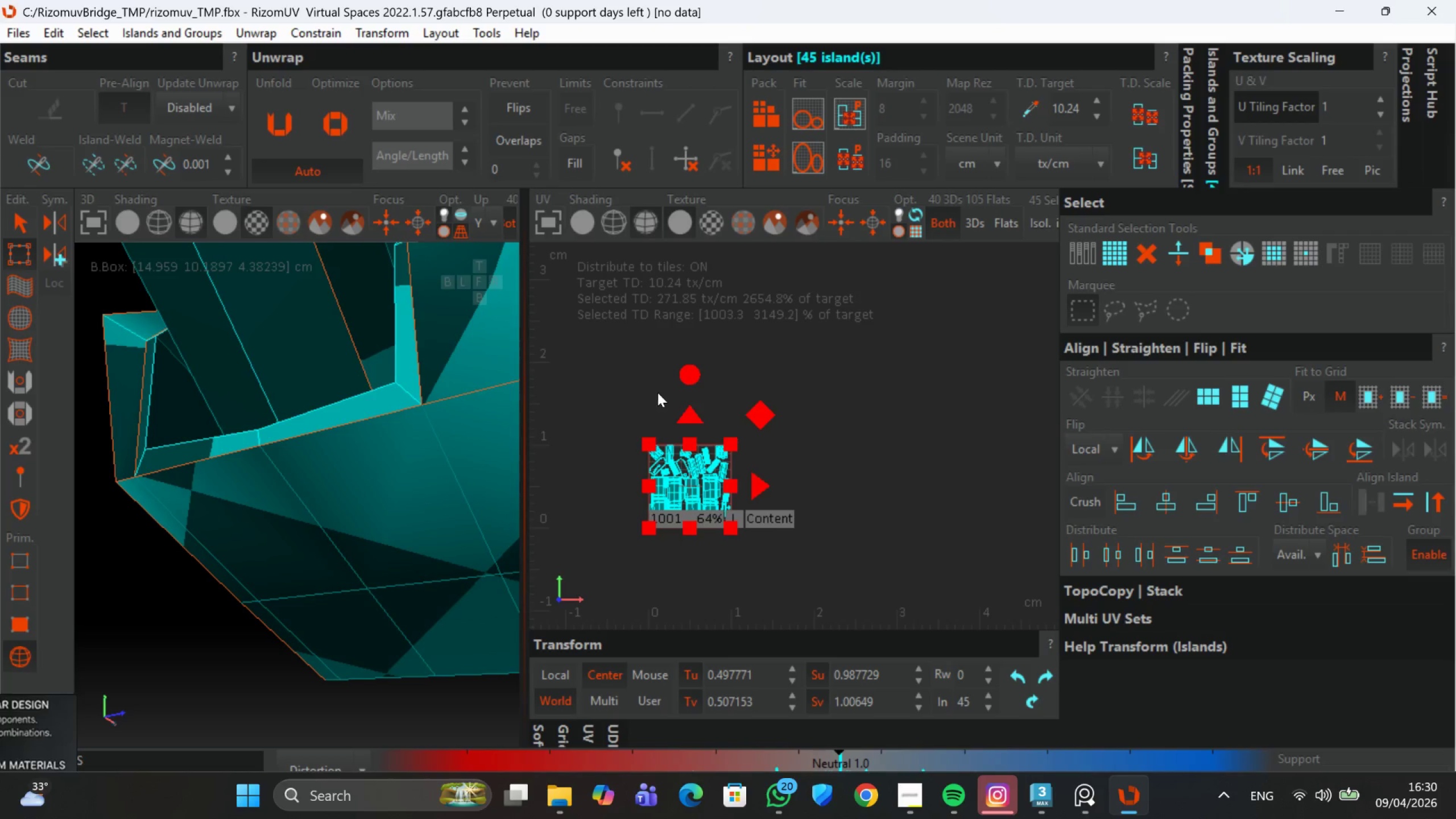 
scroll: coordinate [692, 446], scroll_direction: down, amount: 3.0
 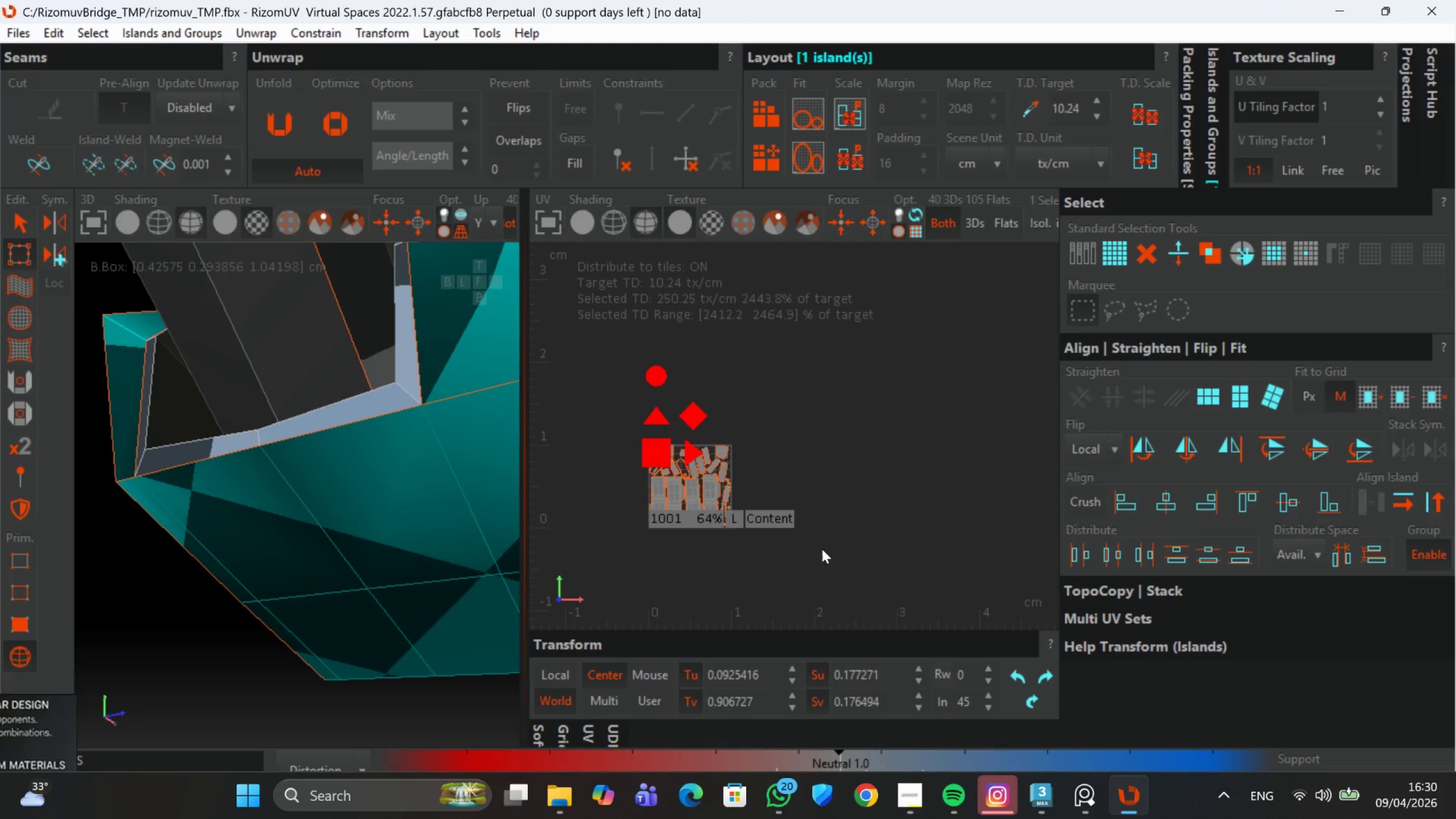 
key(P)
 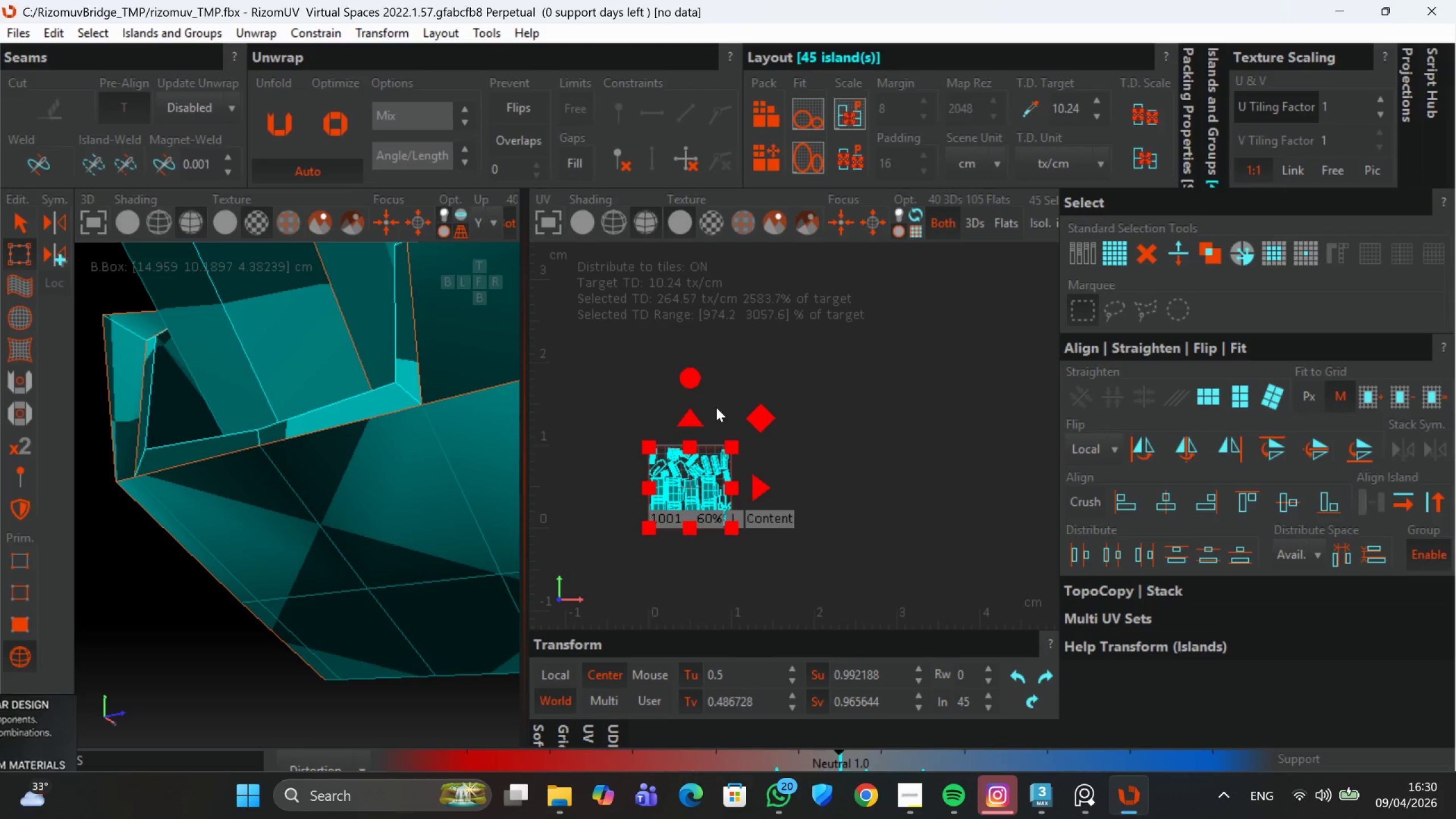 
scroll: coordinate [778, 424], scroll_direction: up, amount: 3.0
 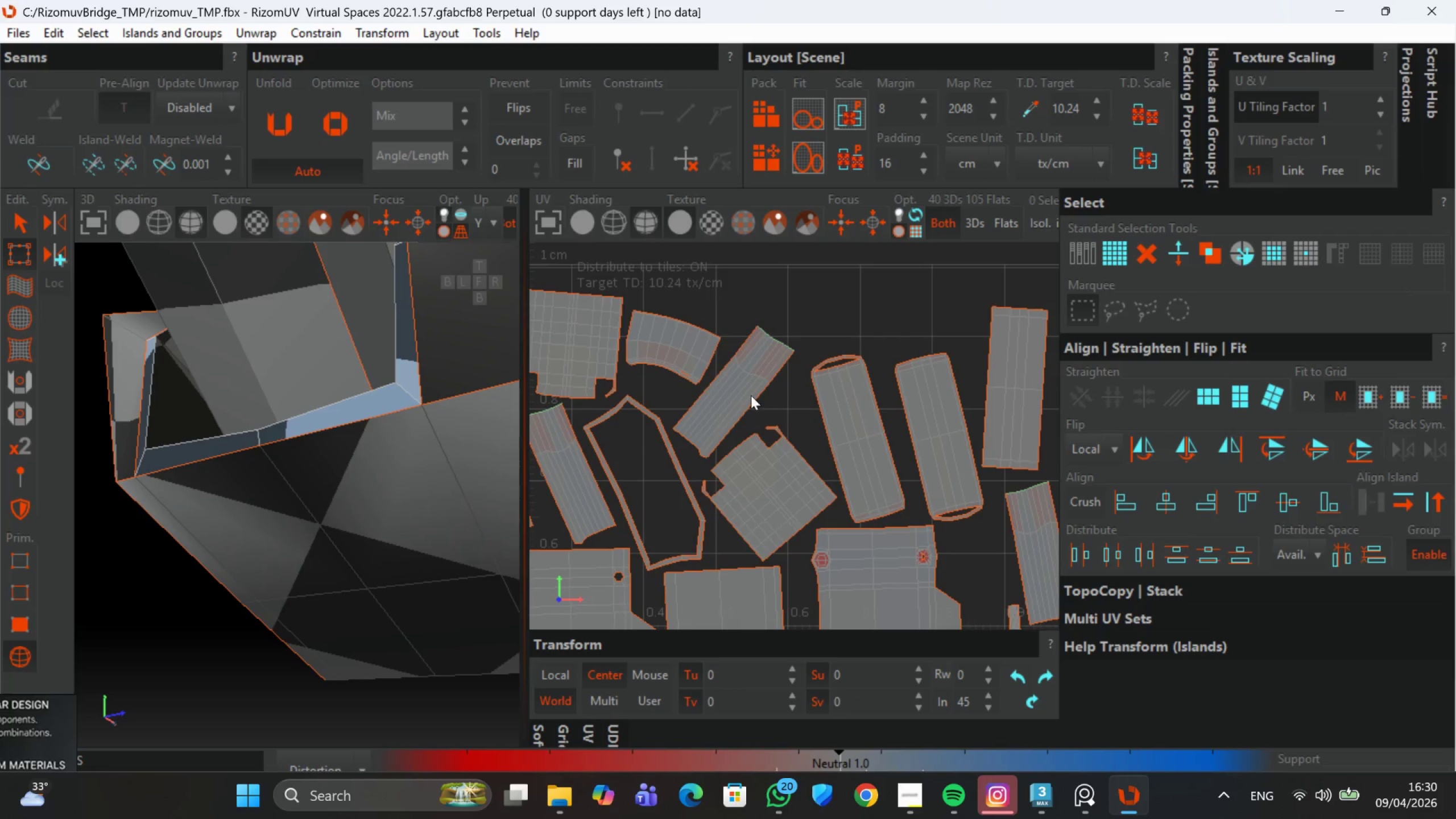 
left_click([744, 386])
 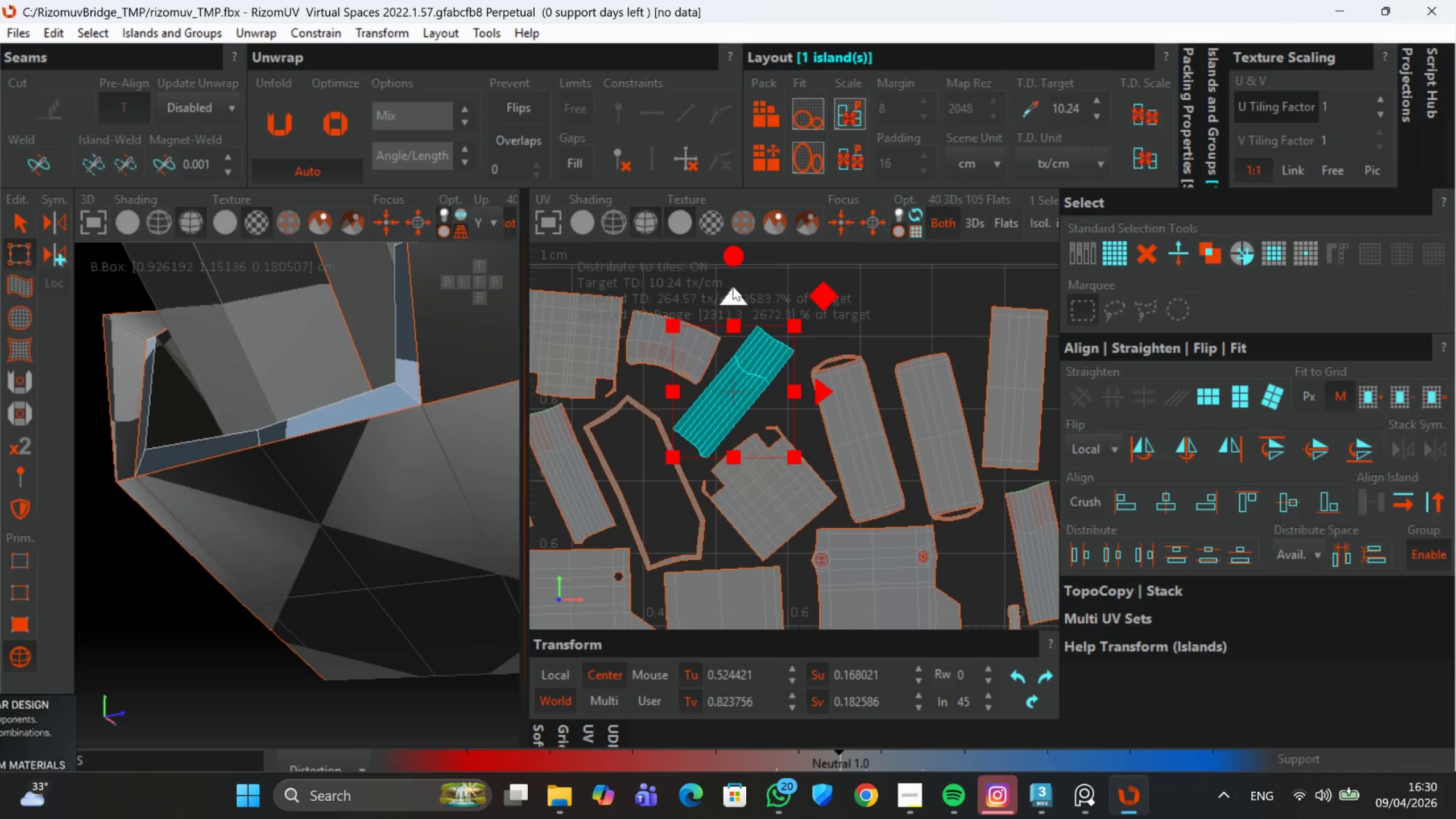 
left_click_drag(start_coordinate=[733, 260], to_coordinate=[771, 174])
 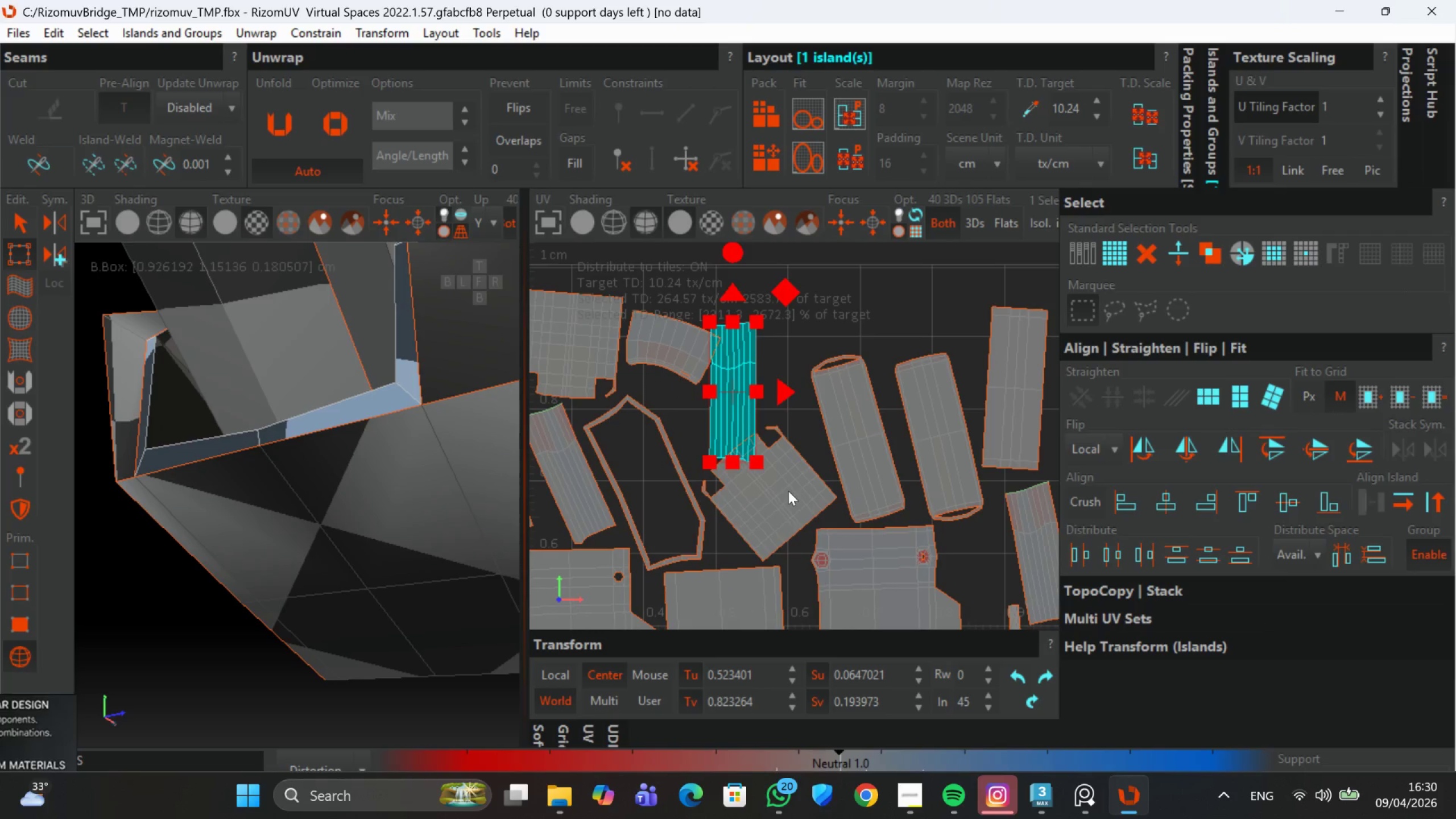 
left_click([788, 491])
 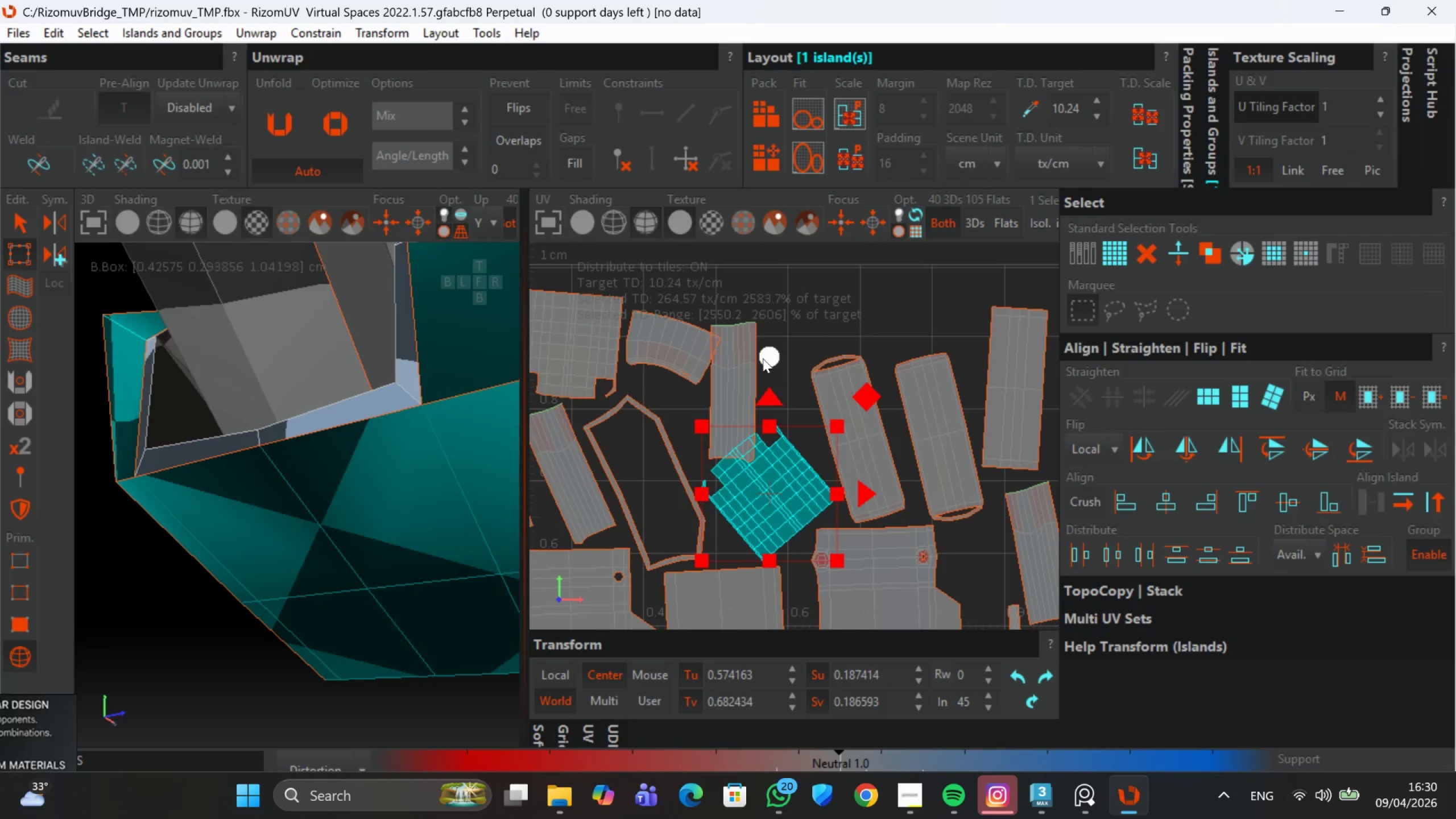 
left_click_drag(start_coordinate=[763, 358], to_coordinate=[806, 444])
 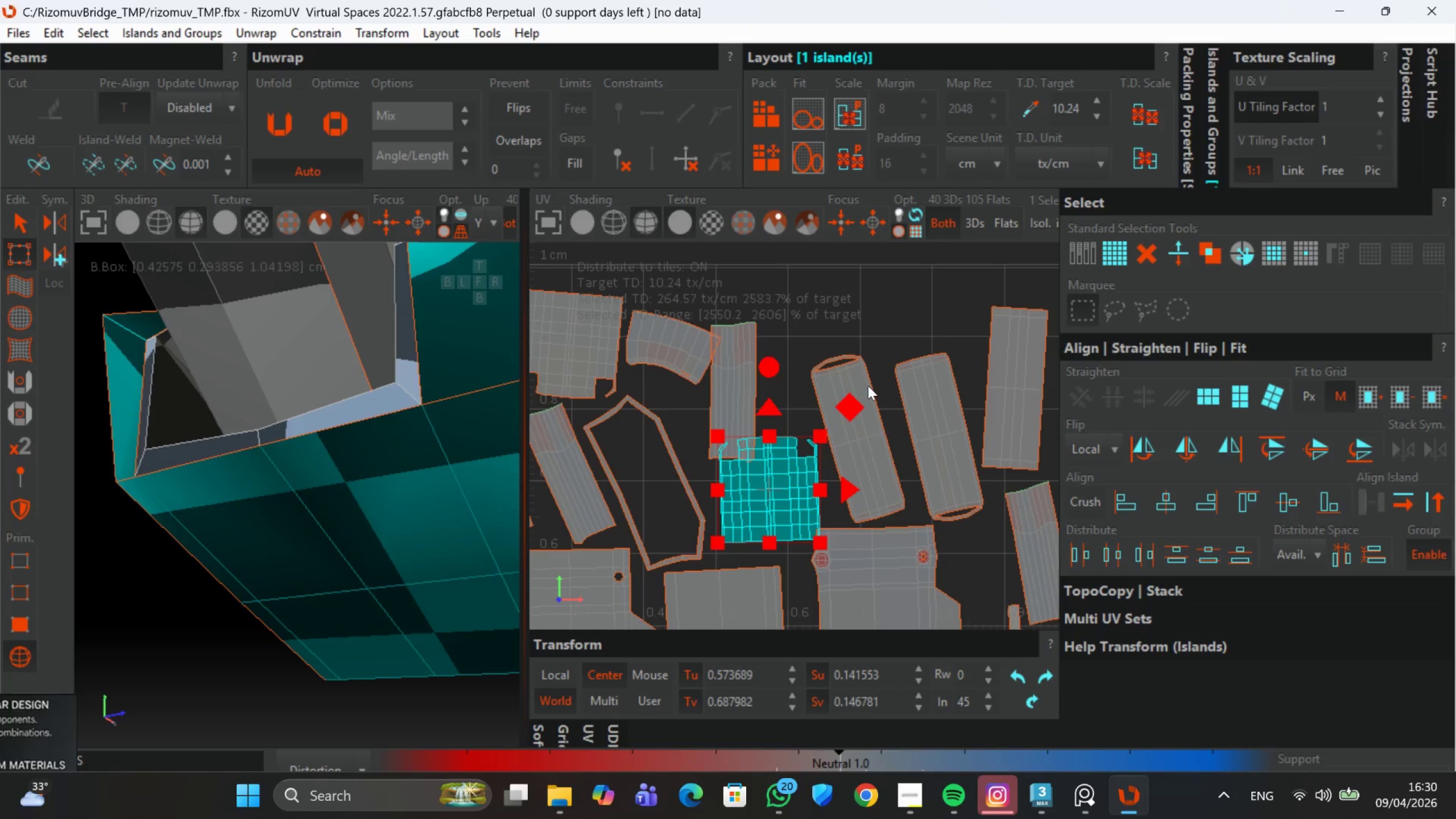 
left_click_drag(start_coordinate=[861, 282], to_coordinate=[868, 320])
 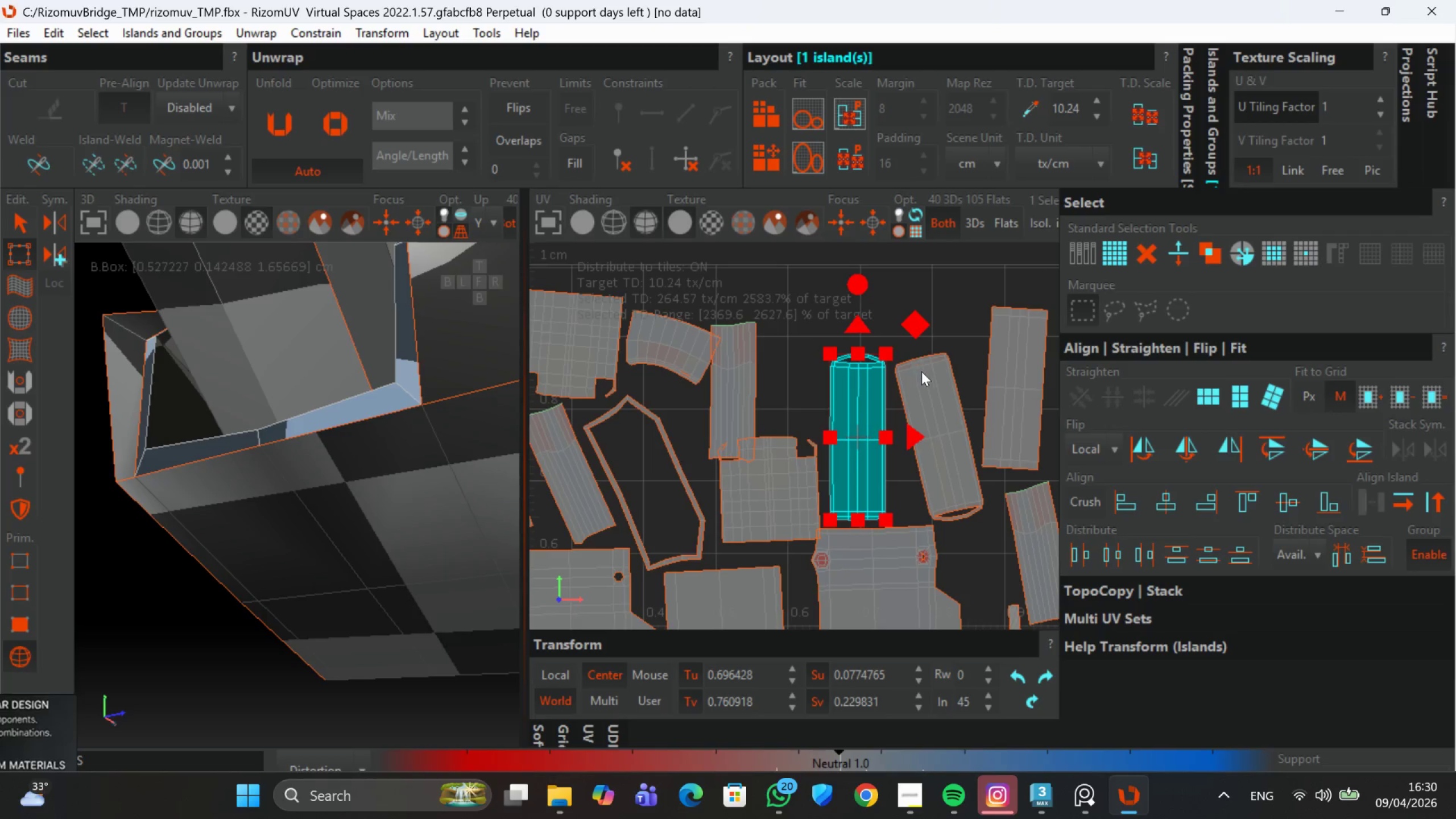 
left_click([923, 374])
 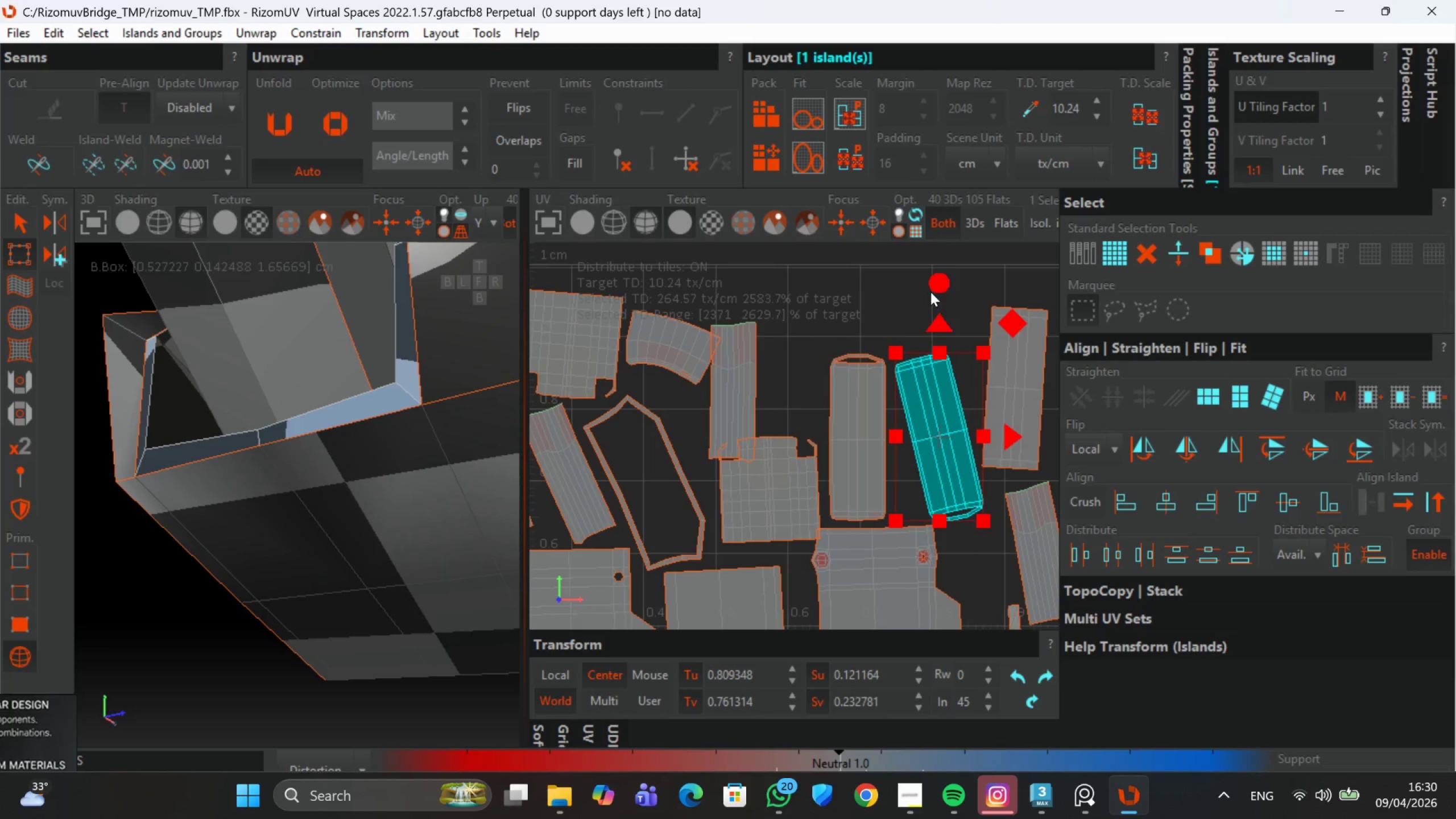 
left_click_drag(start_coordinate=[933, 290], to_coordinate=[937, 318])
 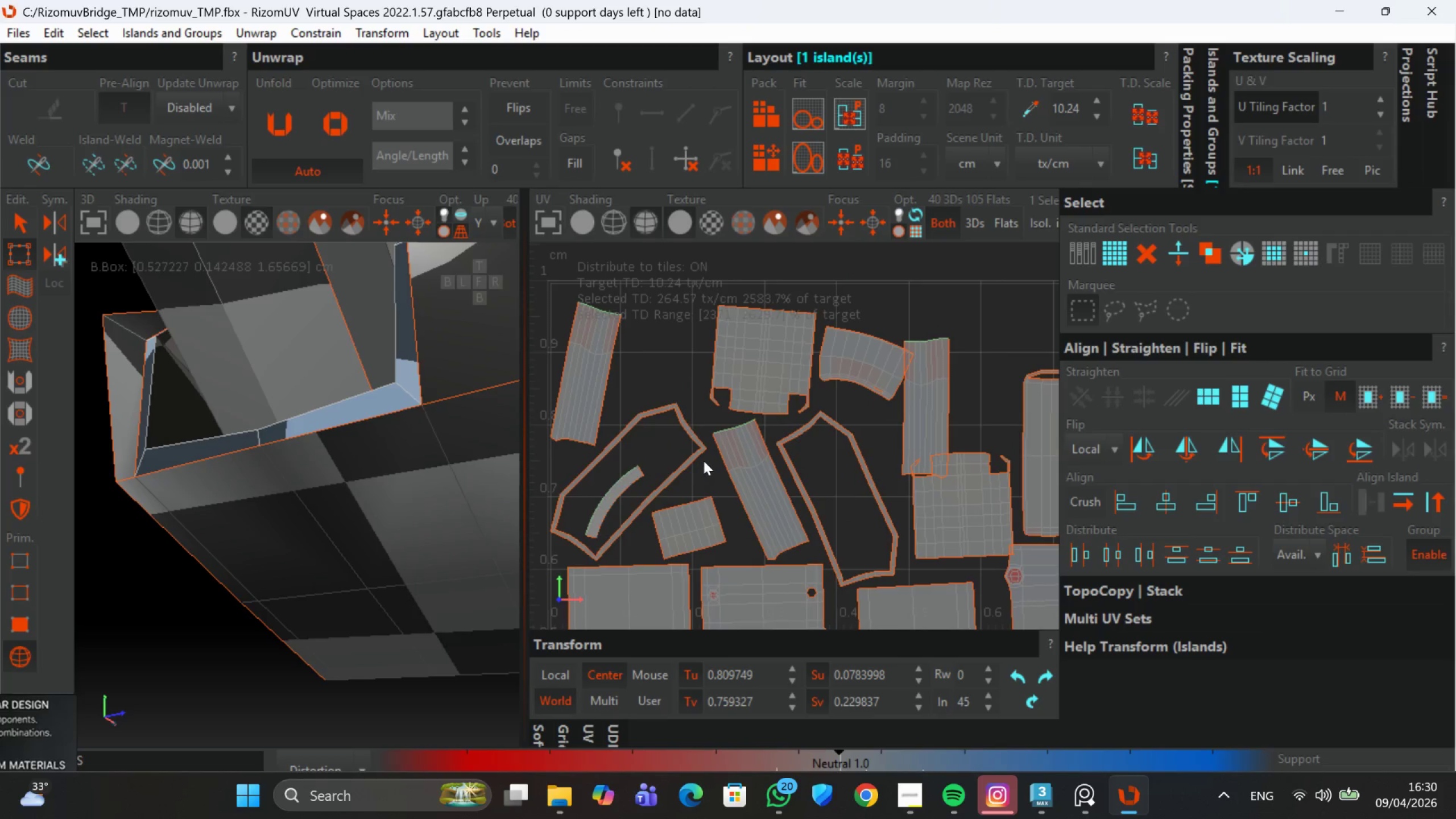 
left_click([704, 450])
 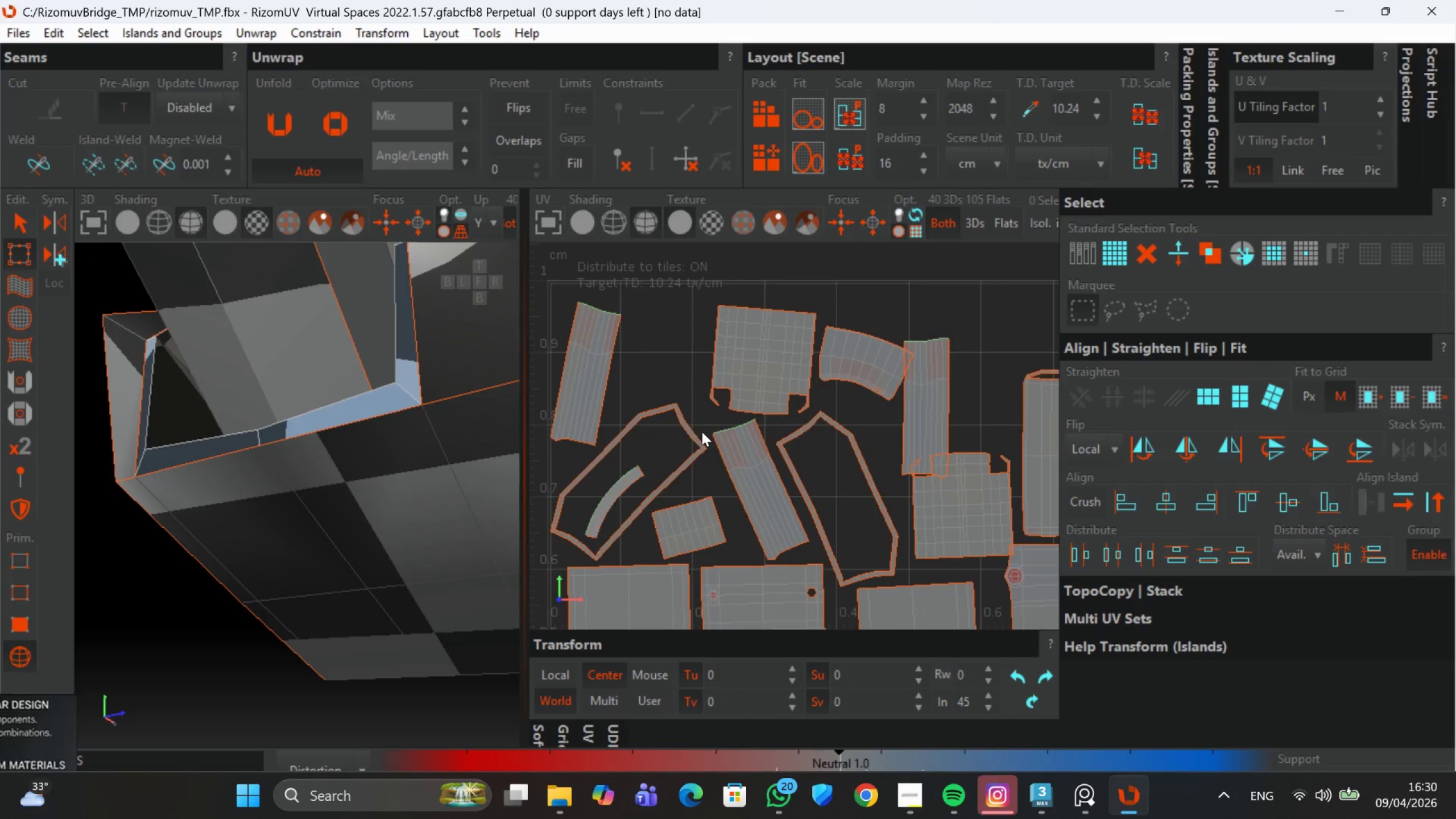 
left_click_drag(start_coordinate=[698, 432], to_coordinate=[687, 464])
 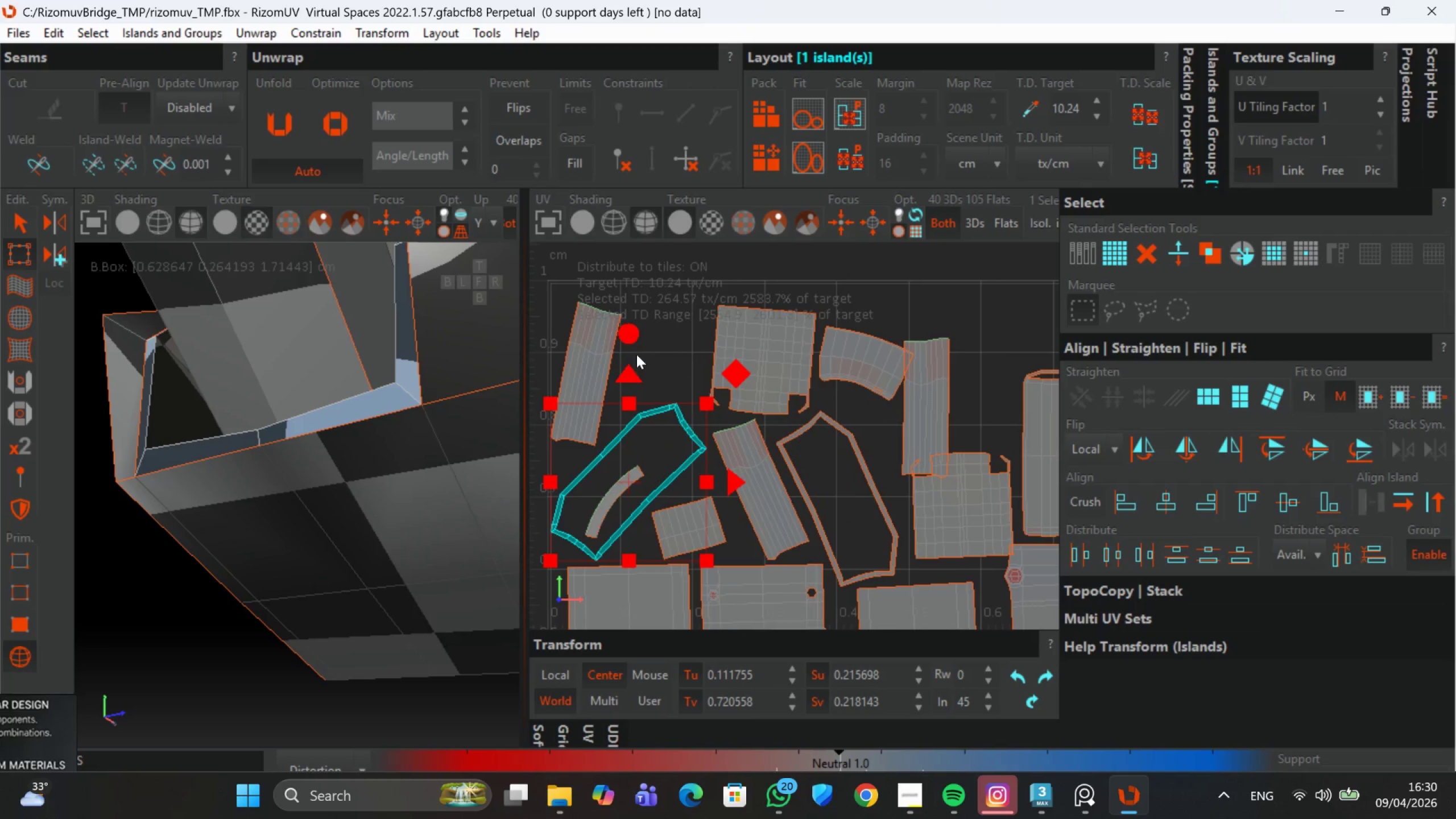 
left_click_drag(start_coordinate=[624, 329], to_coordinate=[655, 234])
 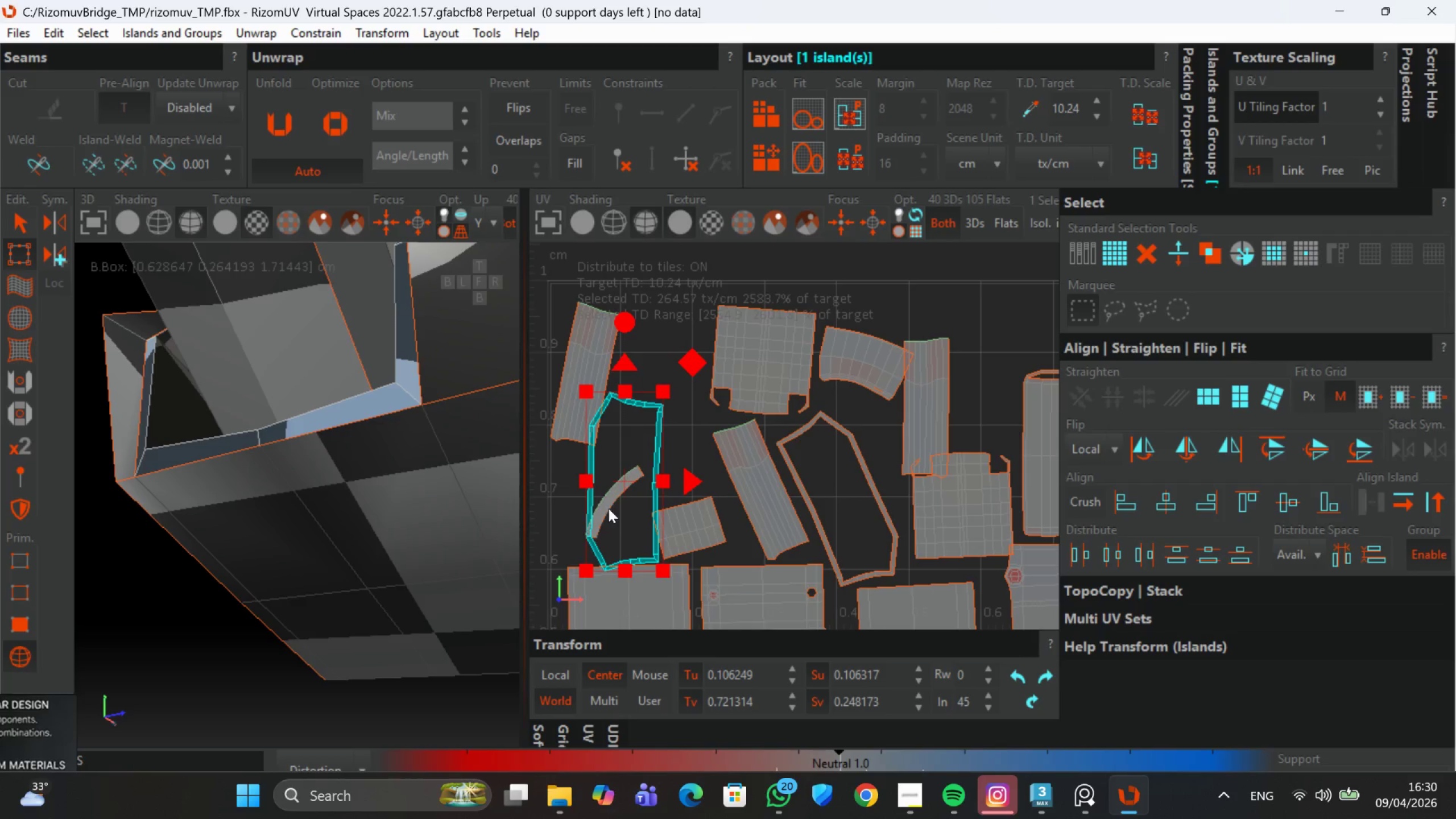 
left_click([606, 507])
 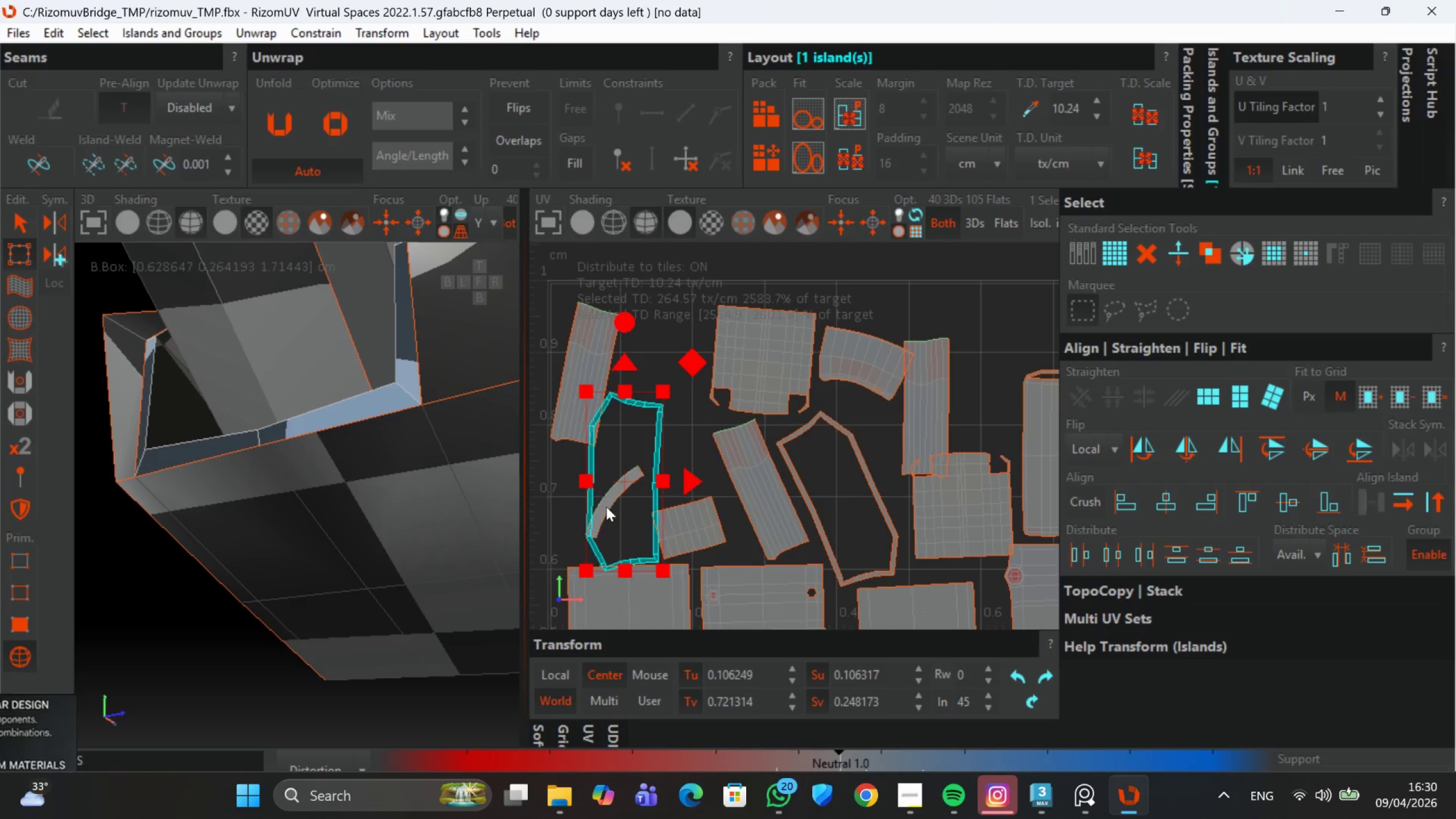 
left_click([606, 502])
 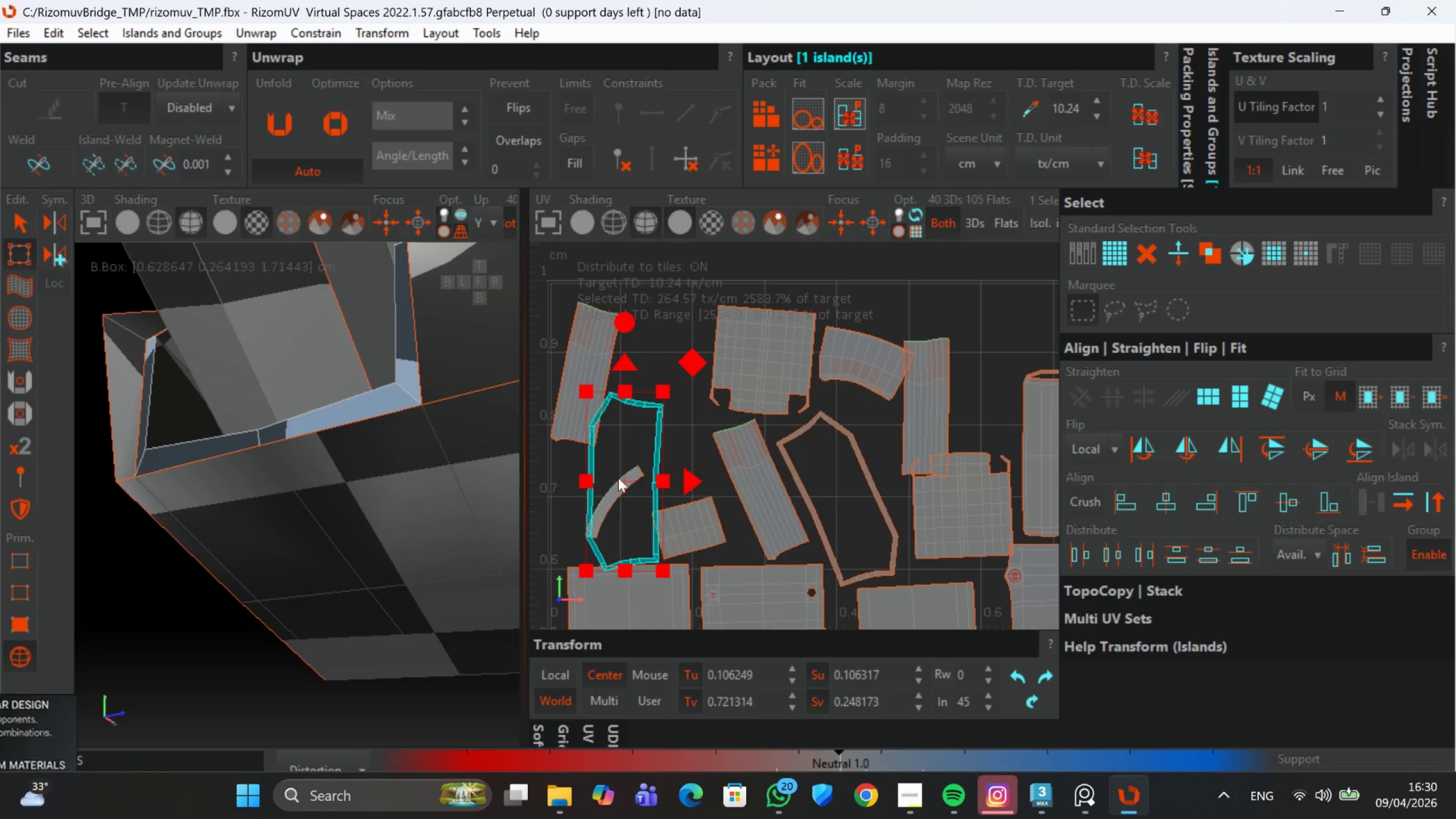 
left_click_drag(start_coordinate=[616, 449], to_coordinate=[646, 520])
 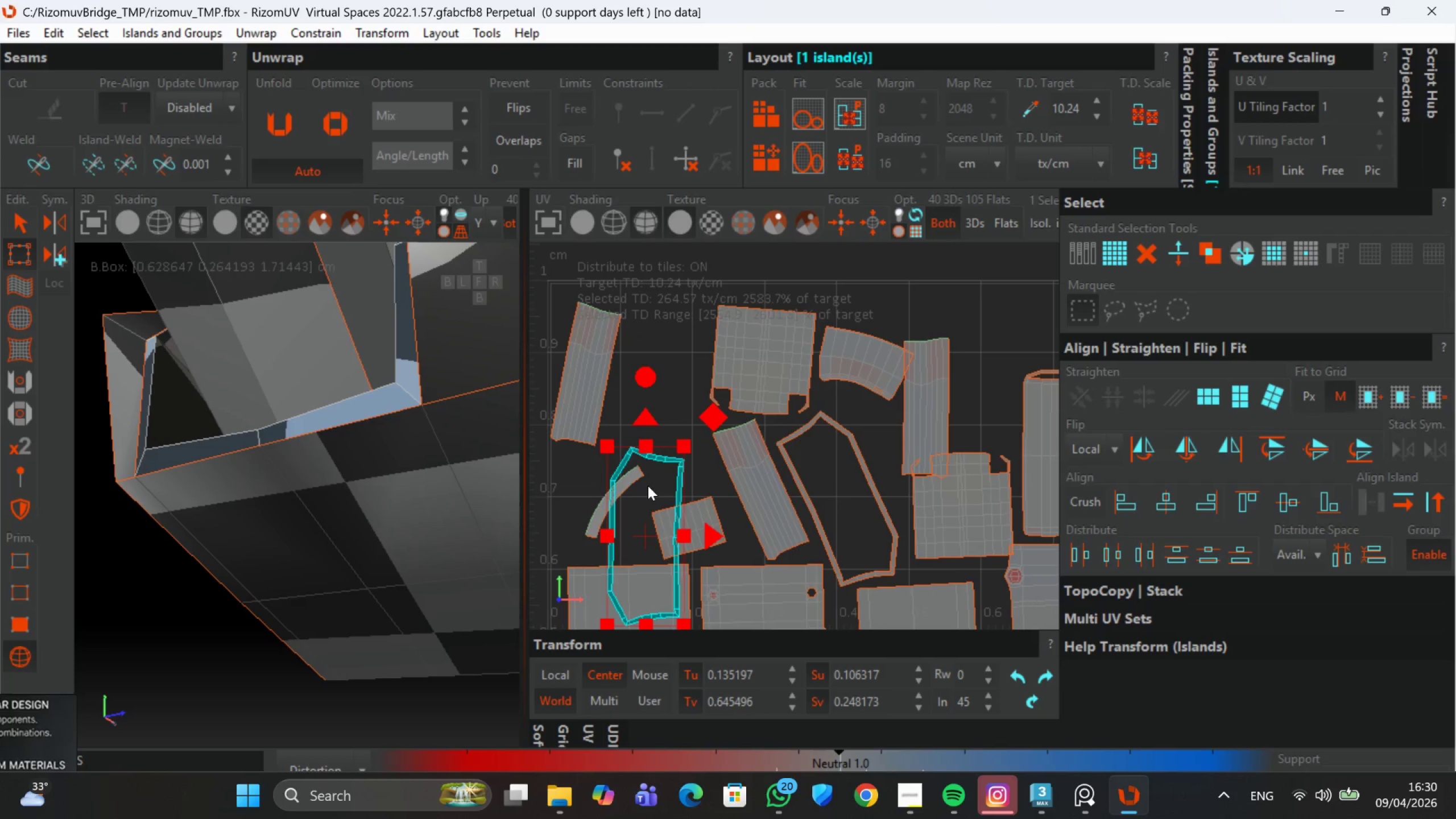 
key(Control+ControlLeft)
 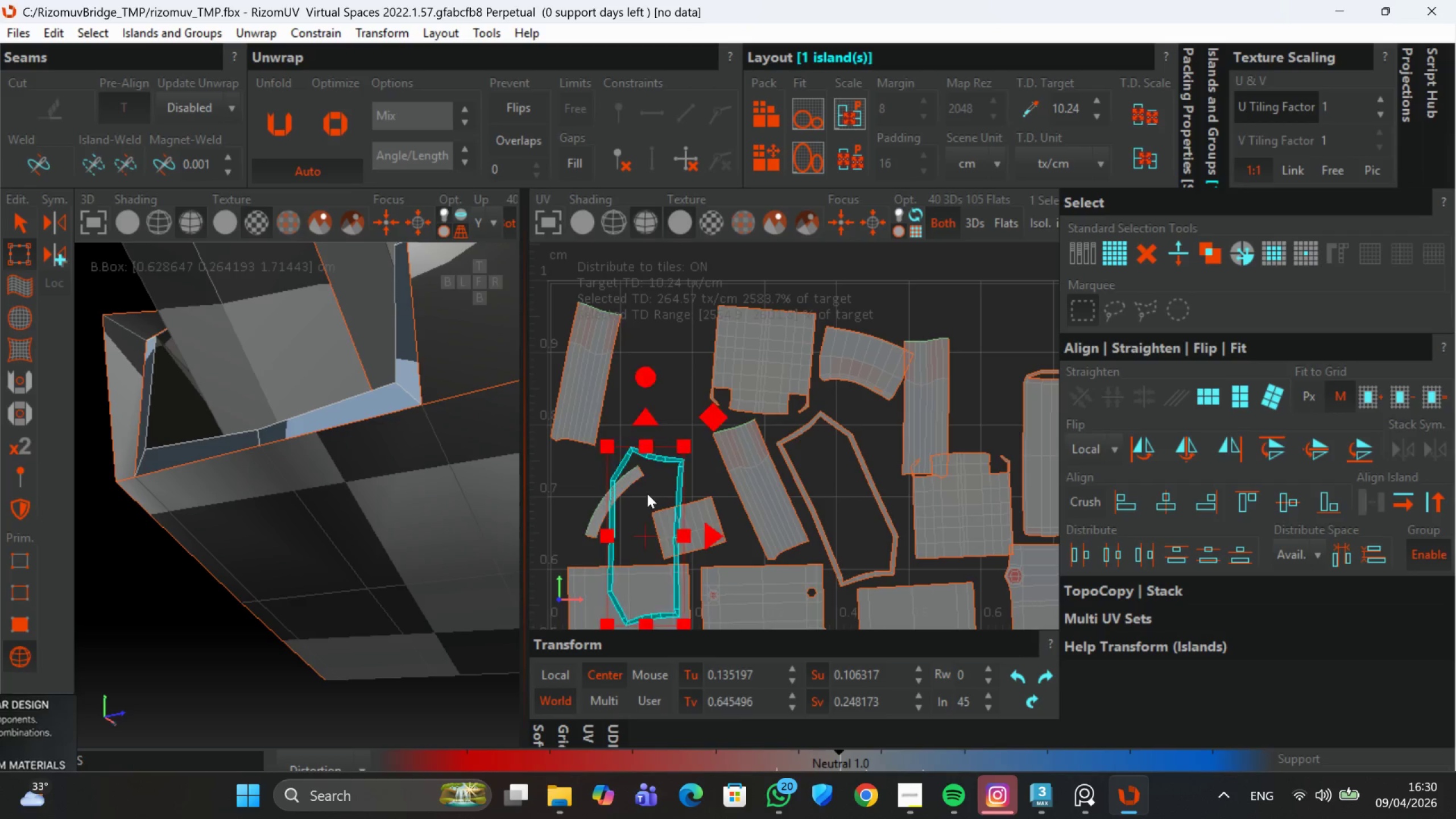 
key(Control+Z)
 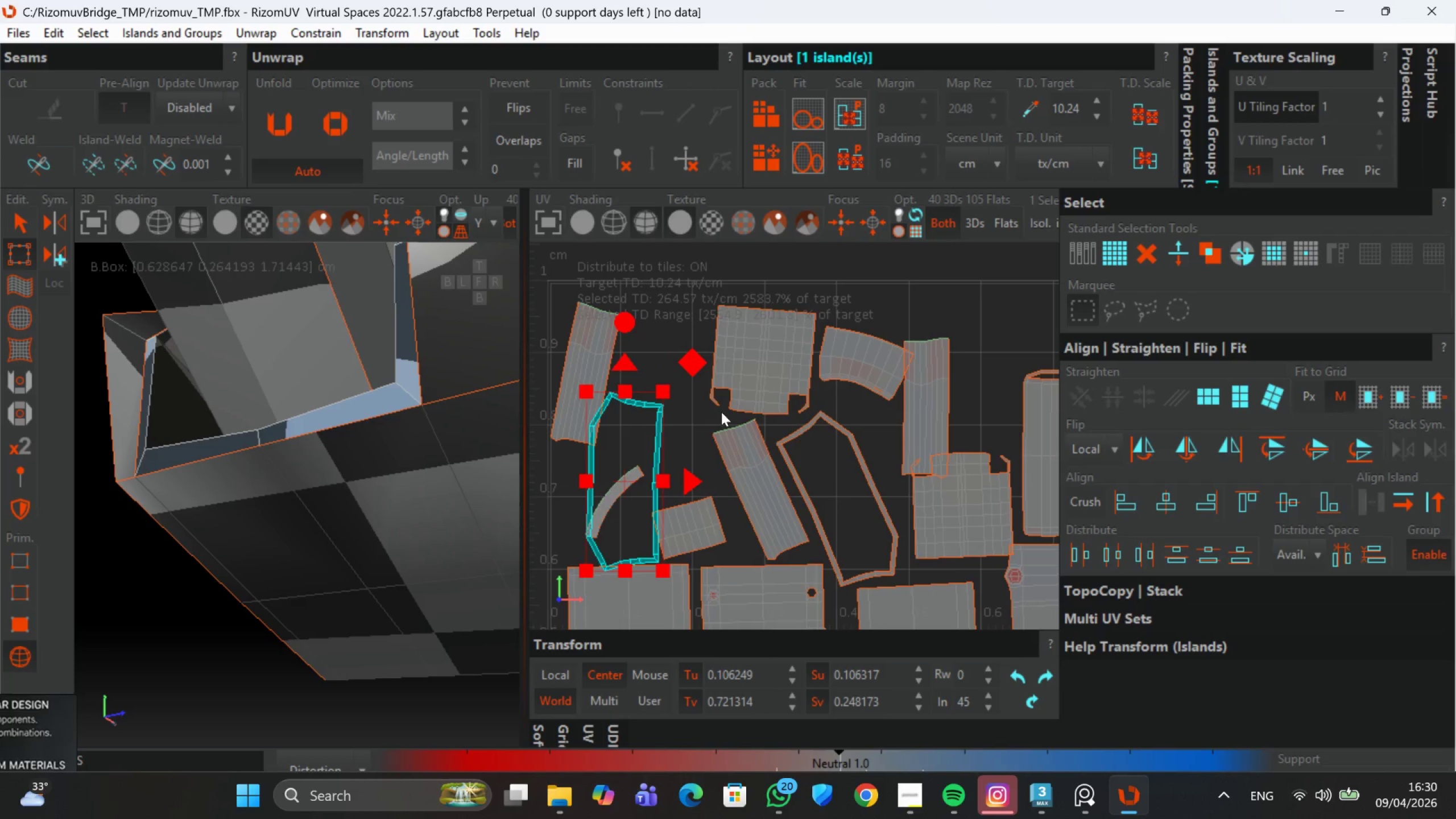 
left_click([706, 416])
 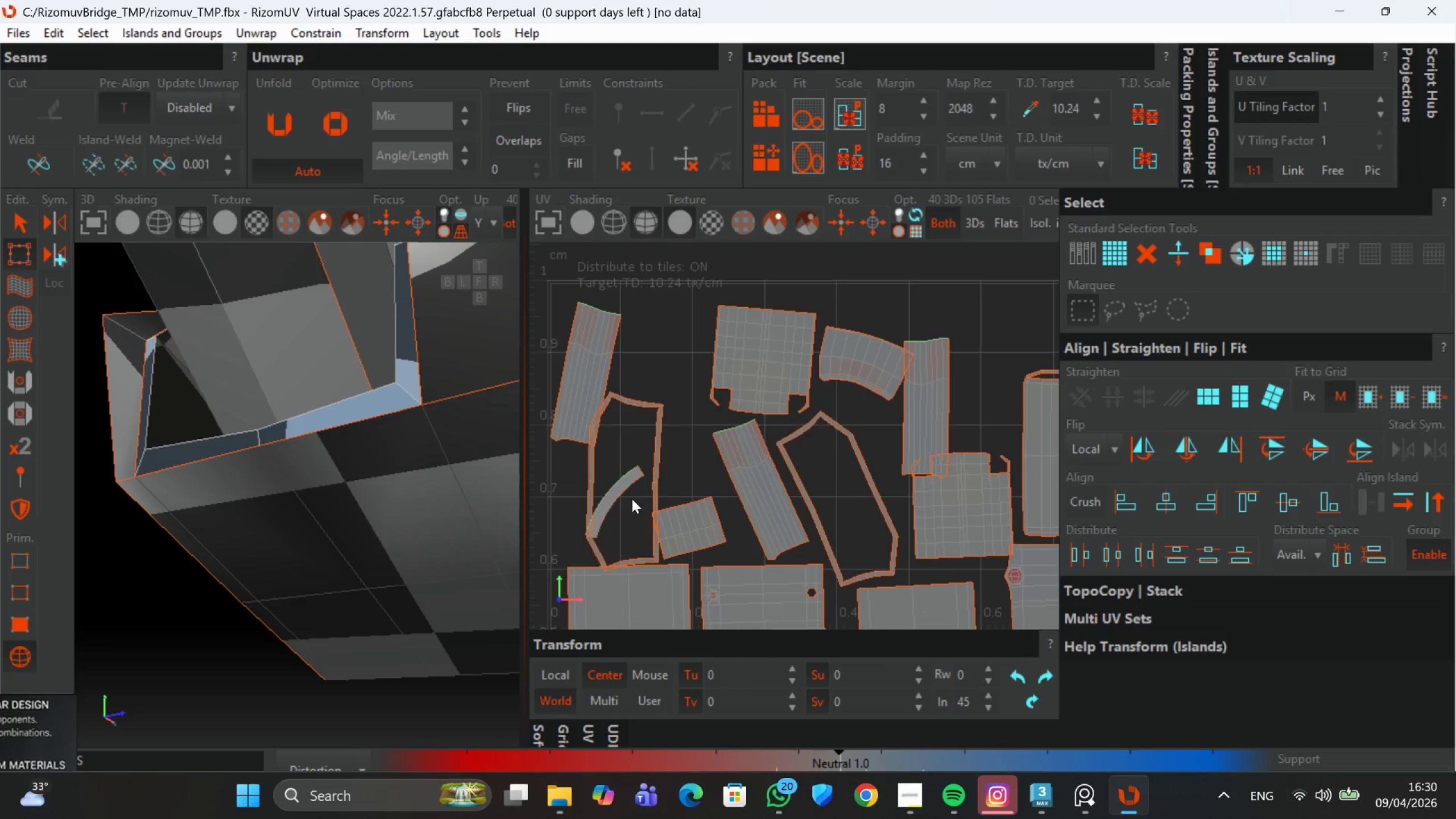 
left_click([628, 476])
 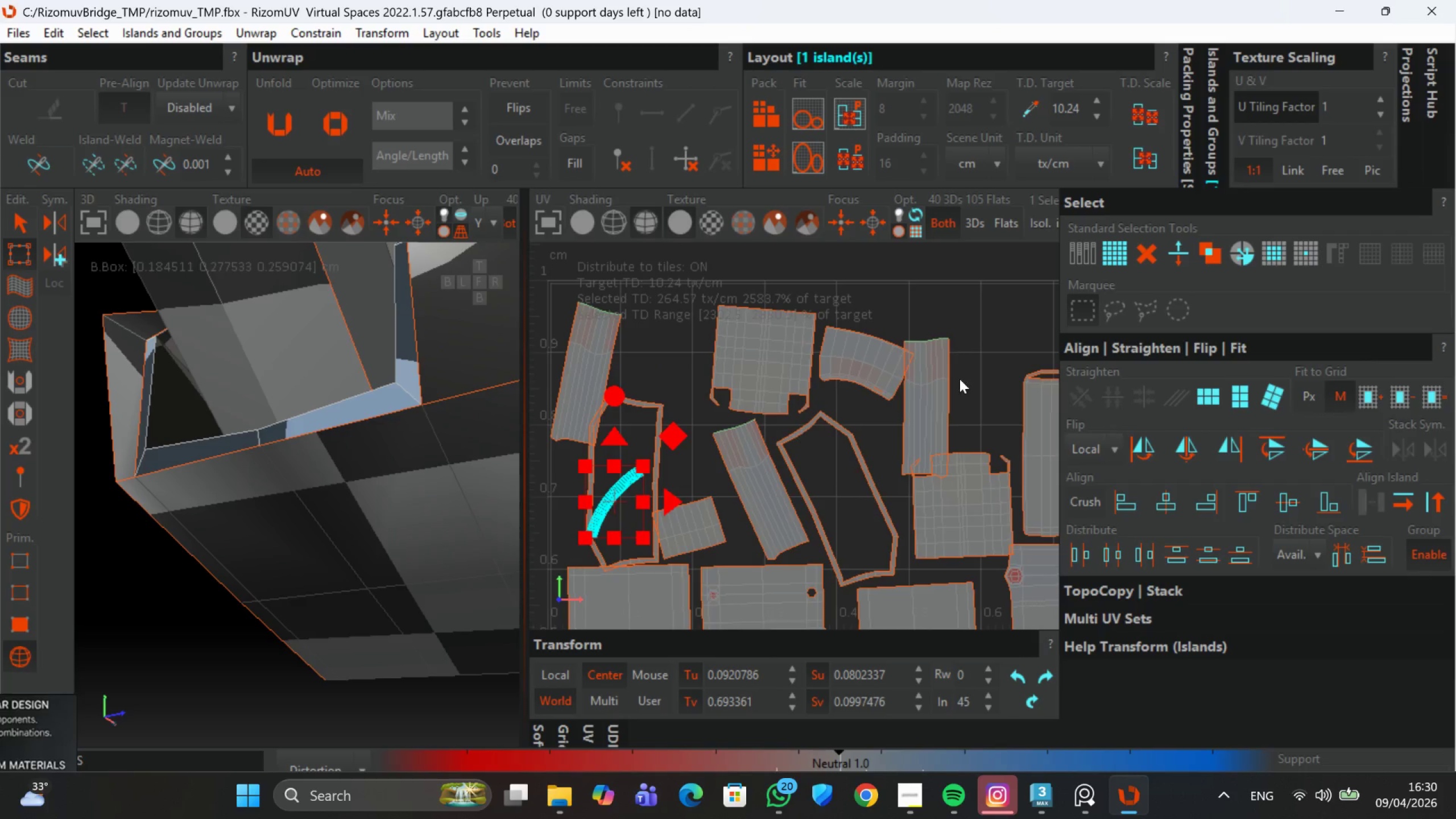 
scroll: coordinate [1056, 376], scroll_direction: up, amount: 1.0
 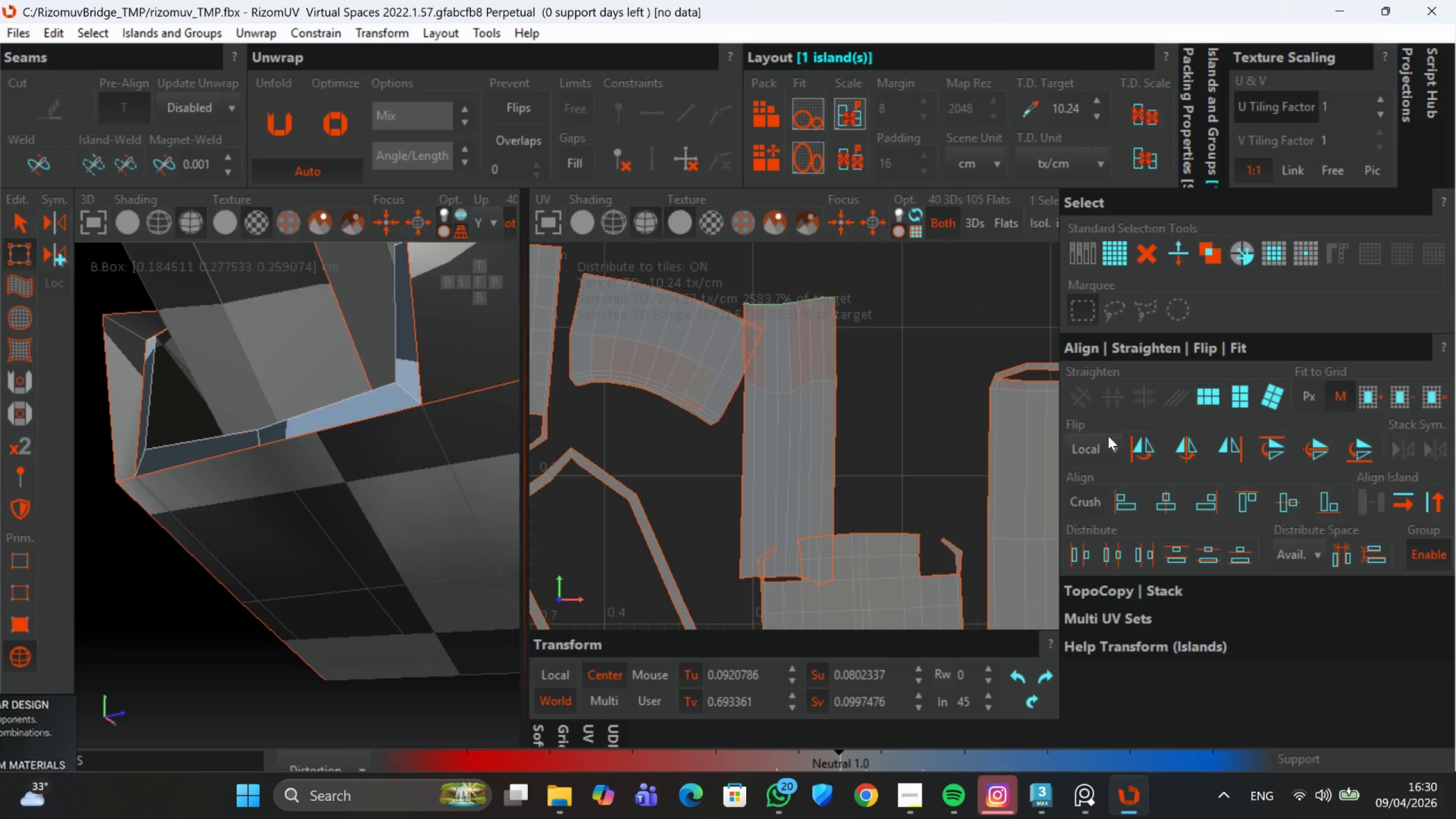 
scroll: coordinate [1044, 462], scroll_direction: down, amount: 4.0
 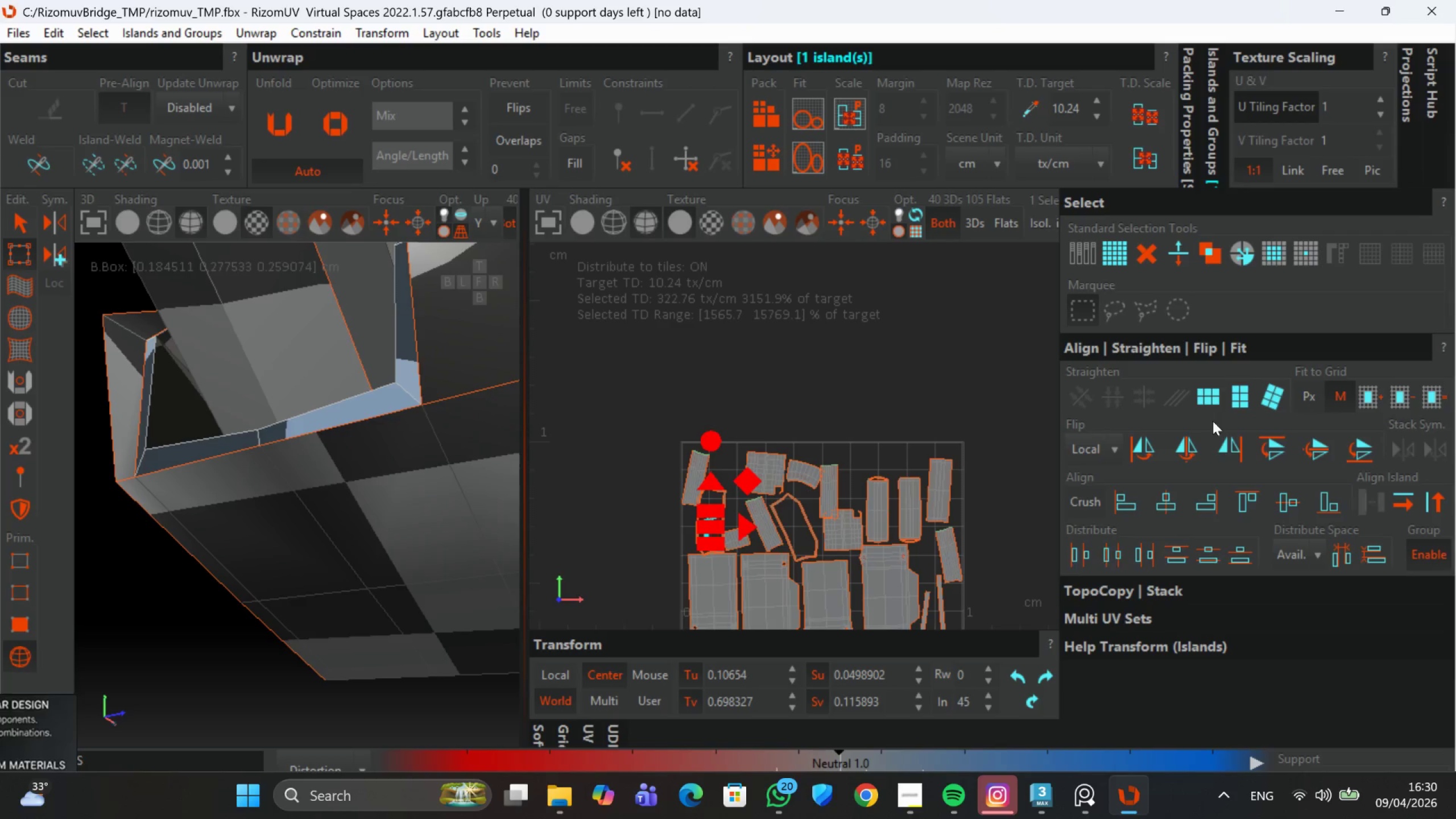 
scroll: coordinate [714, 523], scroll_direction: up, amount: 3.0
 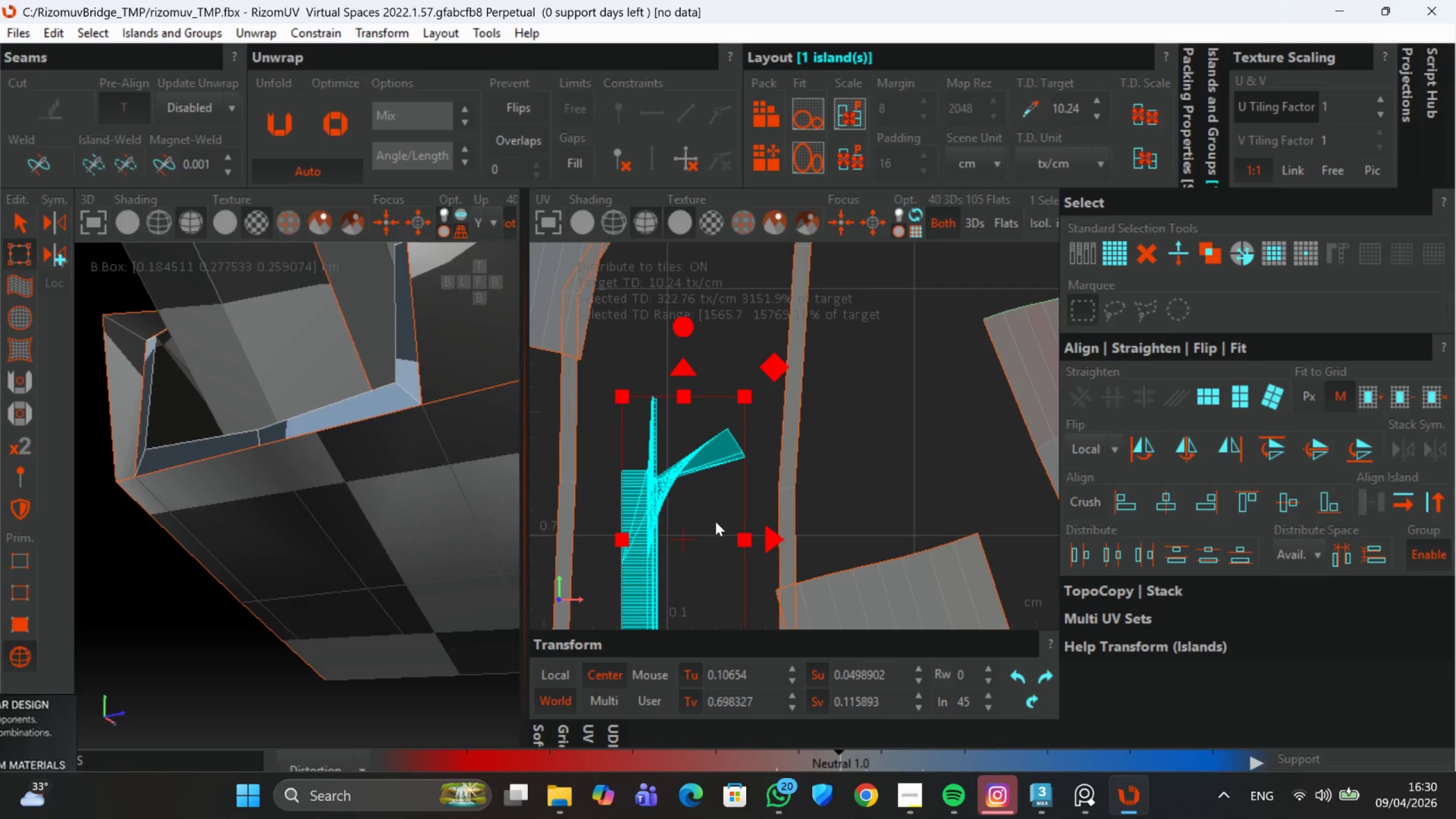 
key(Control+Z)
 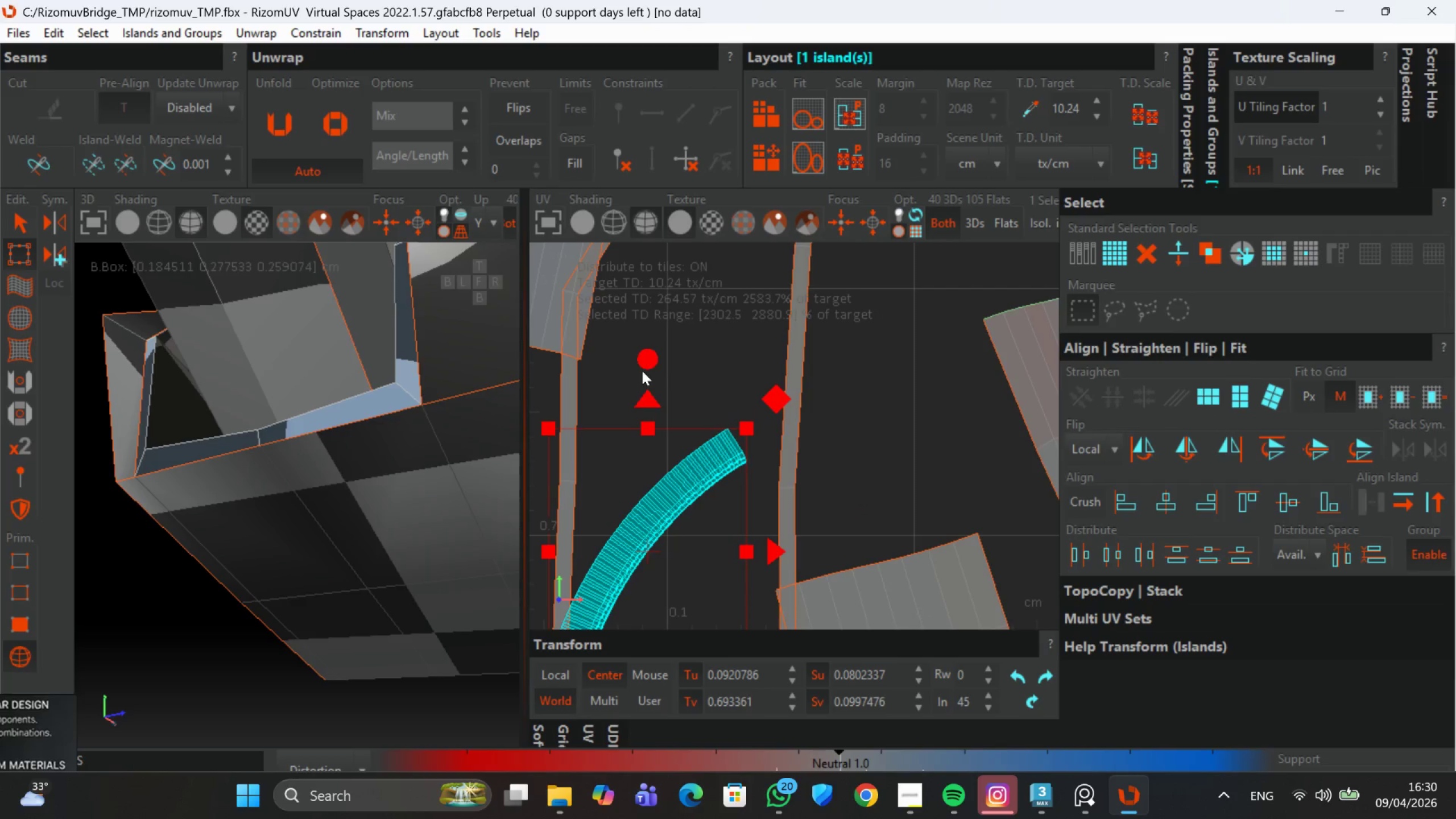 
left_click_drag(start_coordinate=[644, 352], to_coordinate=[741, 660])
 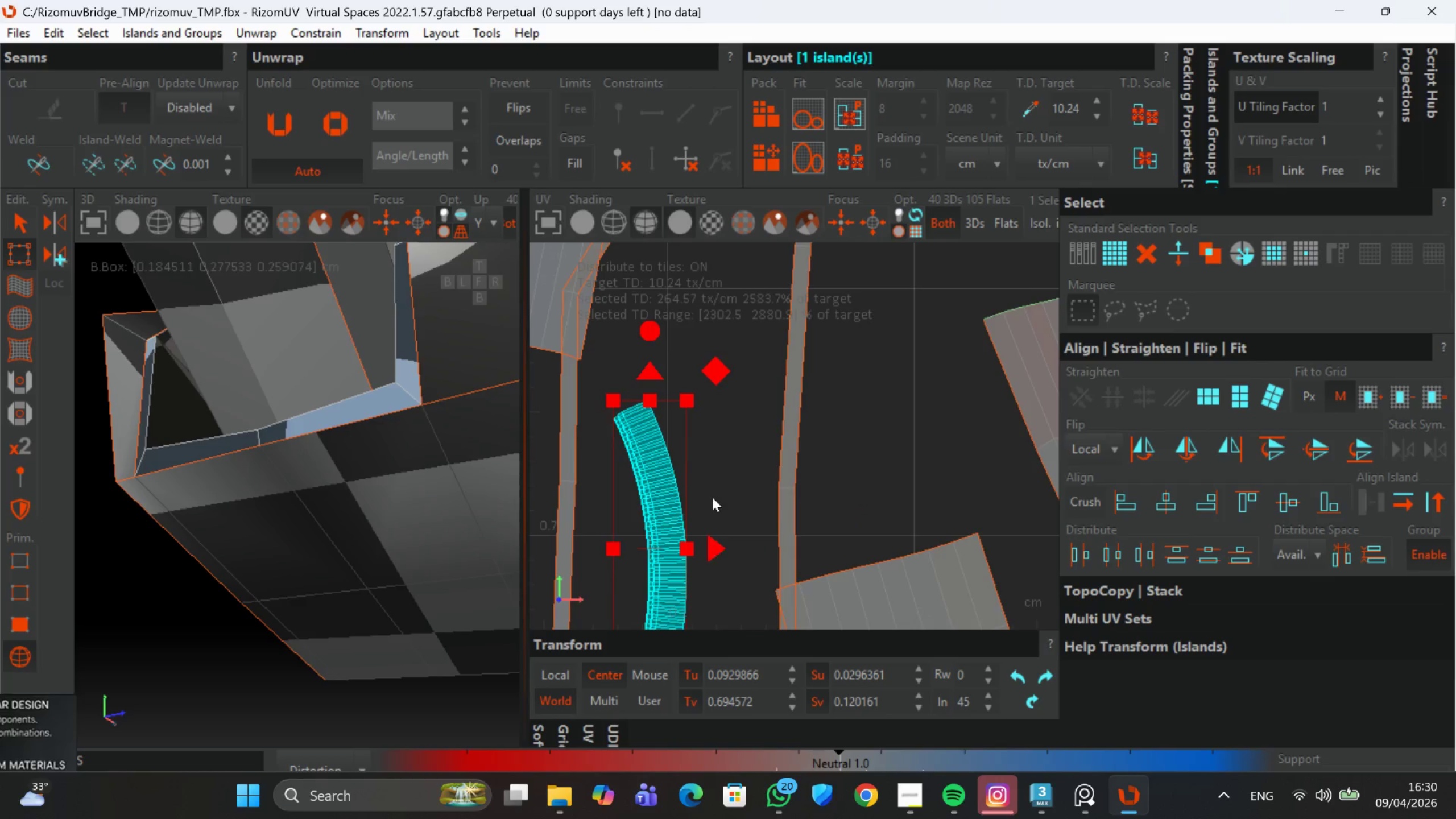 
scroll: coordinate [712, 497], scroll_direction: down, amount: 3.0
 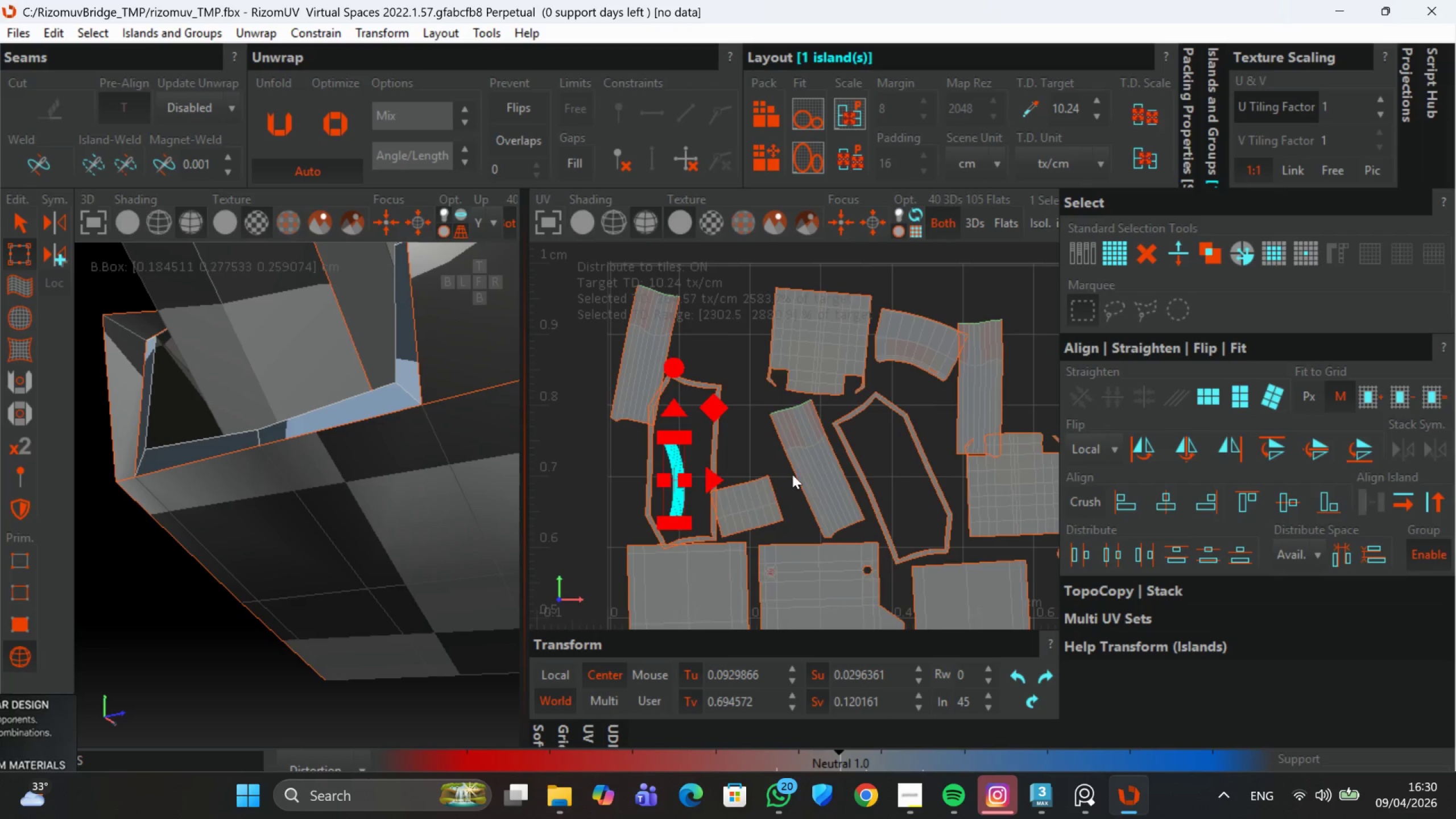 
left_click([809, 456])
 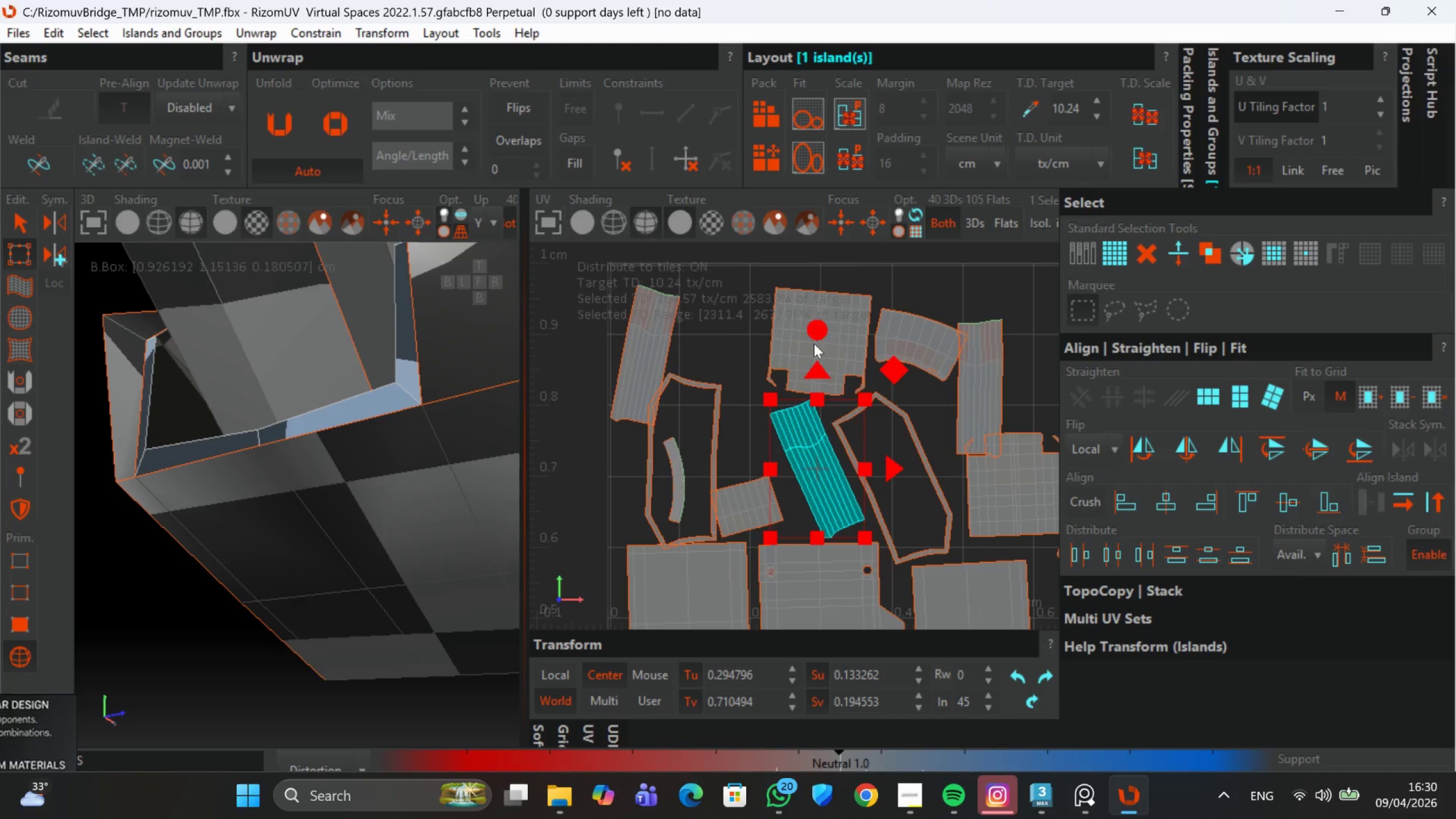 
left_click_drag(start_coordinate=[817, 331], to_coordinate=[828, 379])
 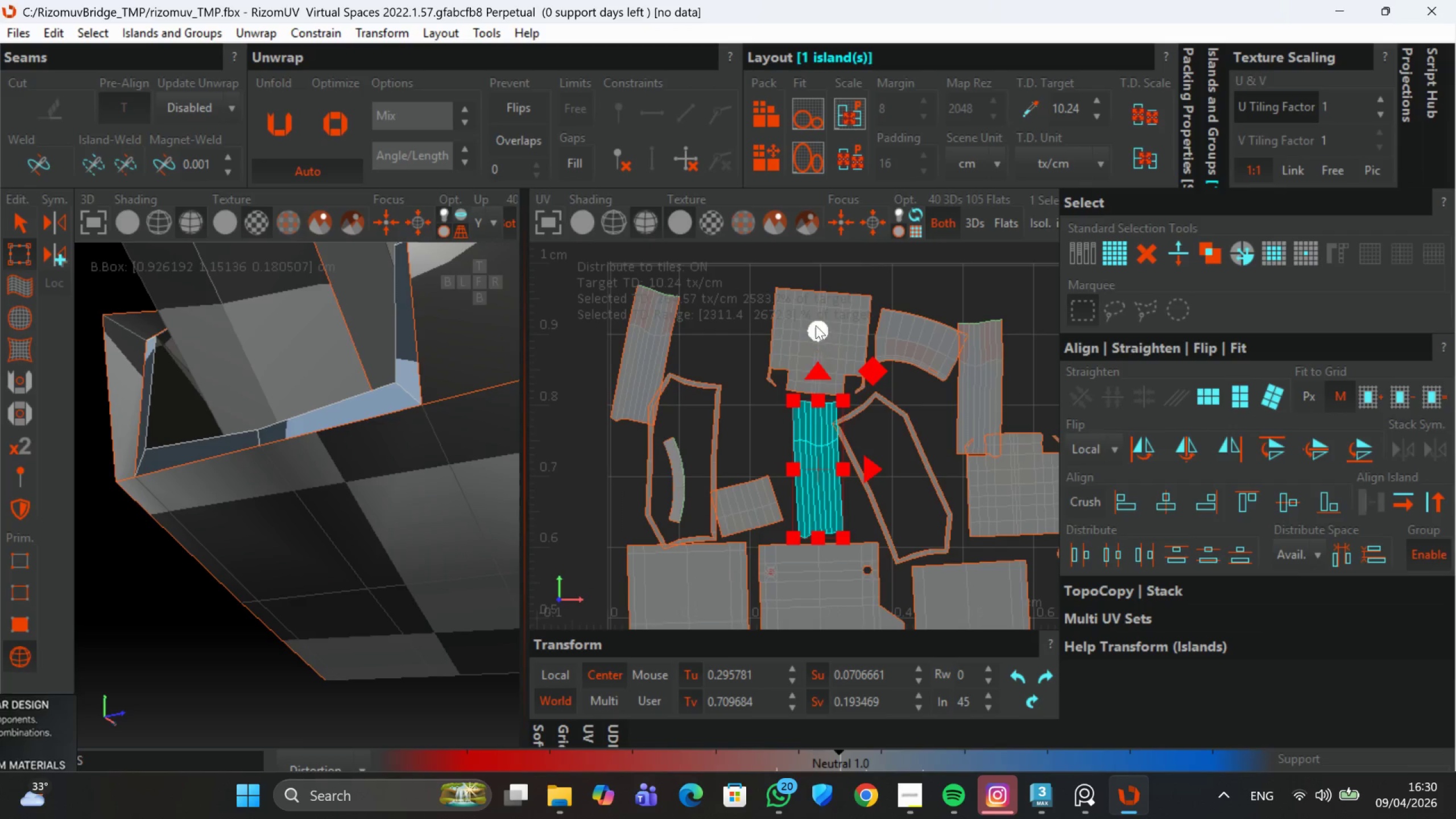 
left_click([816, 325])
 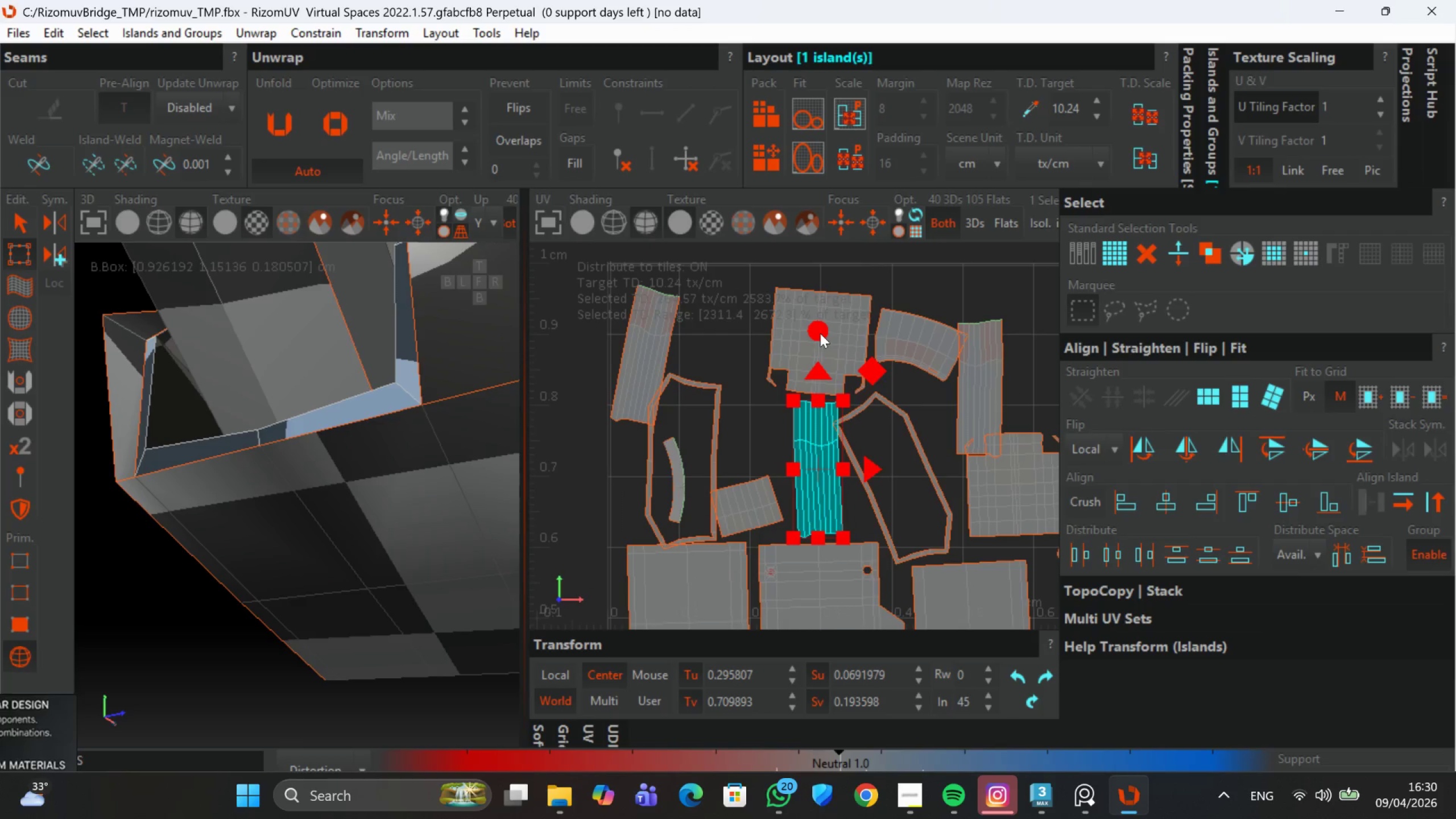 
left_click([780, 309])
 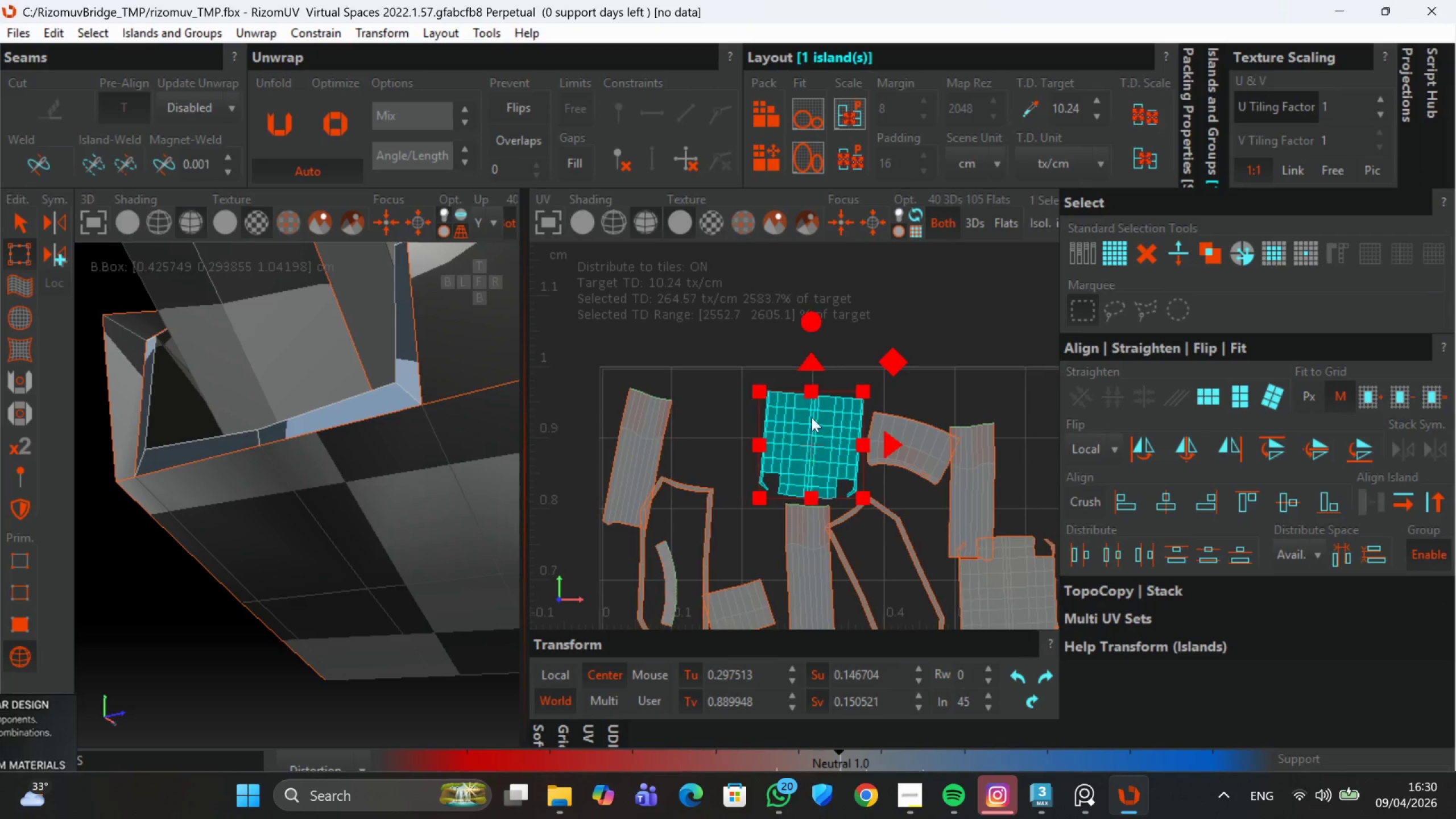 
left_click_drag(start_coordinate=[810, 330], to_coordinate=[809, 320])
 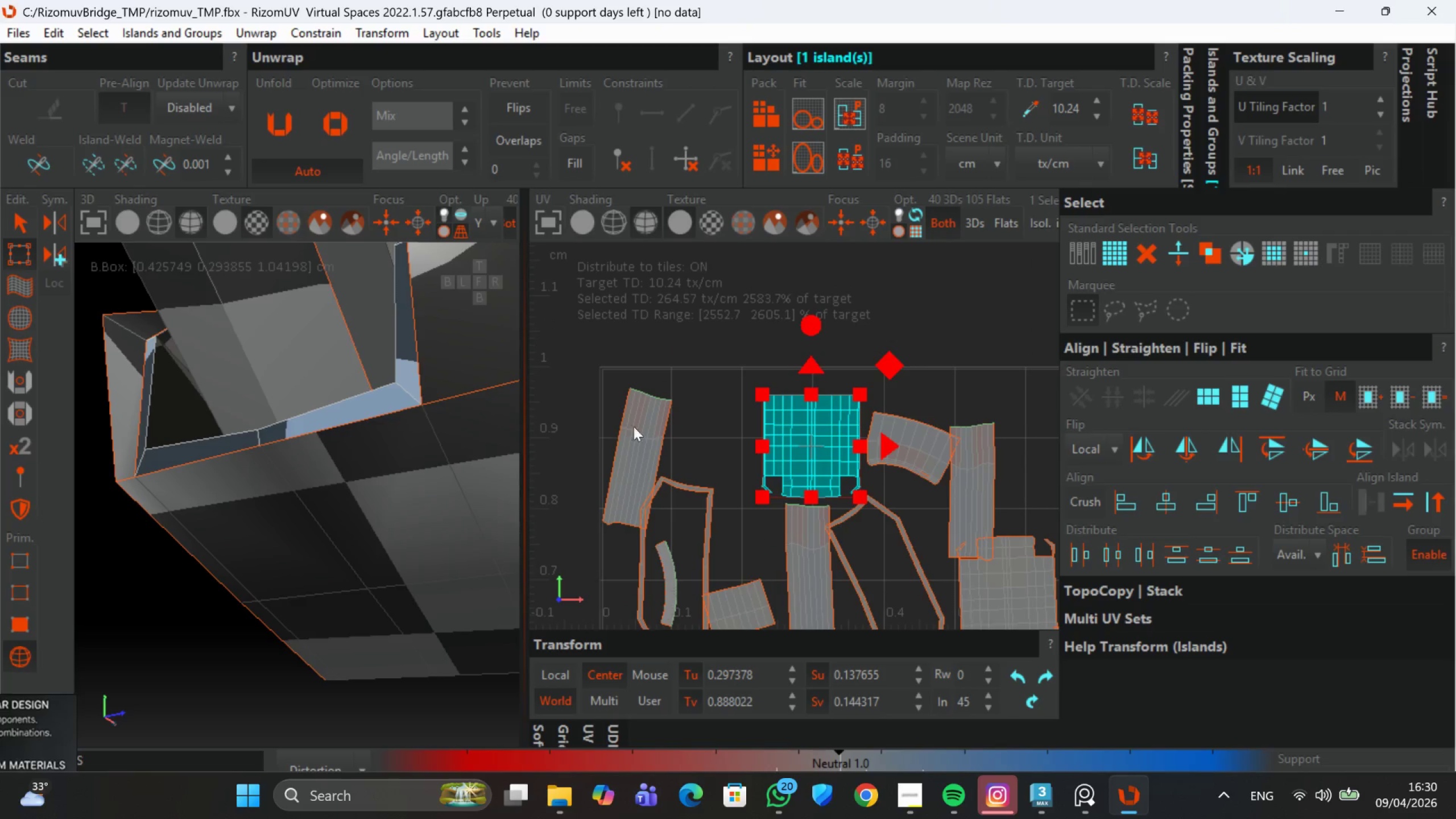 
left_click([642, 424])
 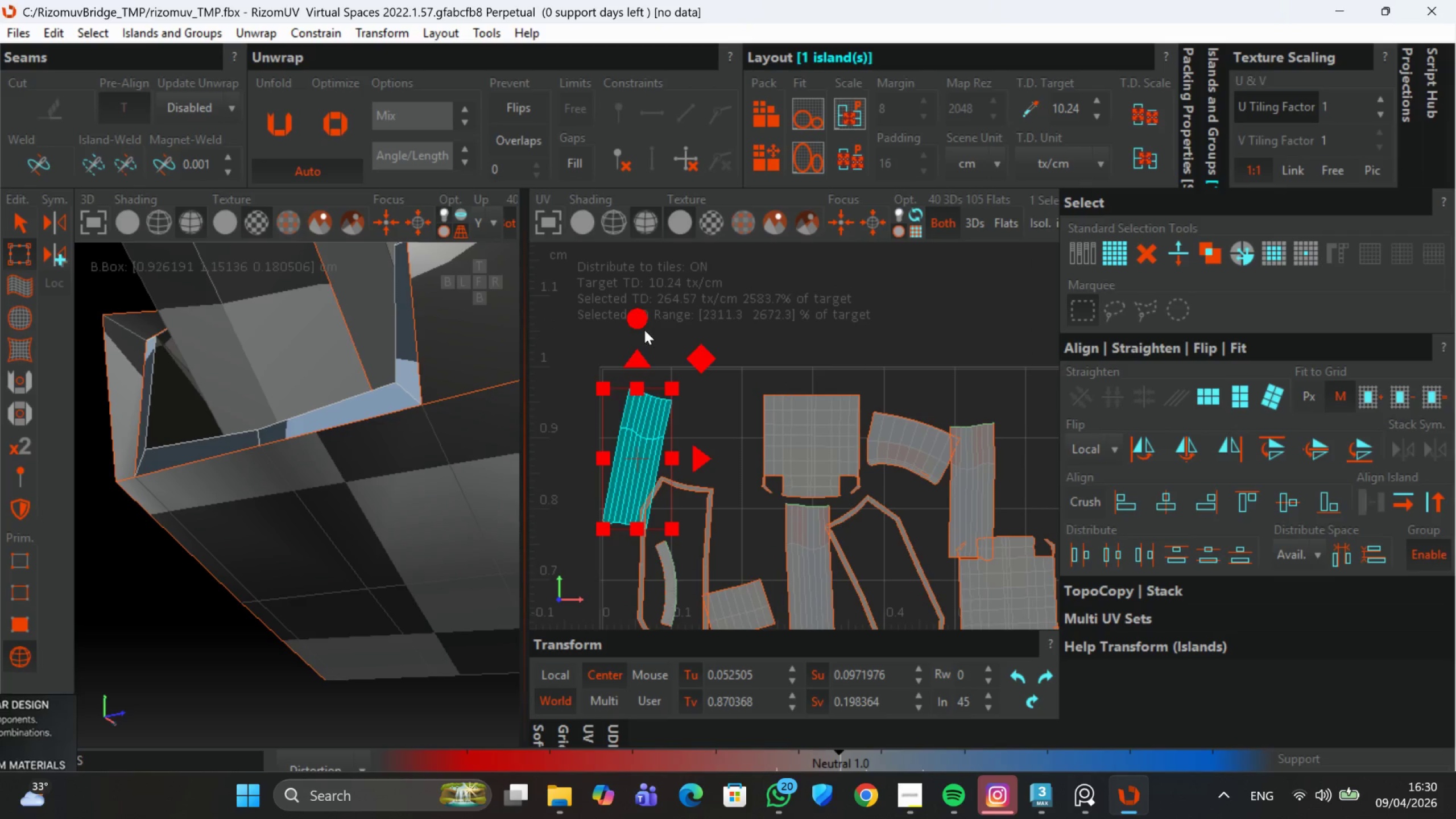 
left_click_drag(start_coordinate=[638, 324], to_coordinate=[652, 304])
 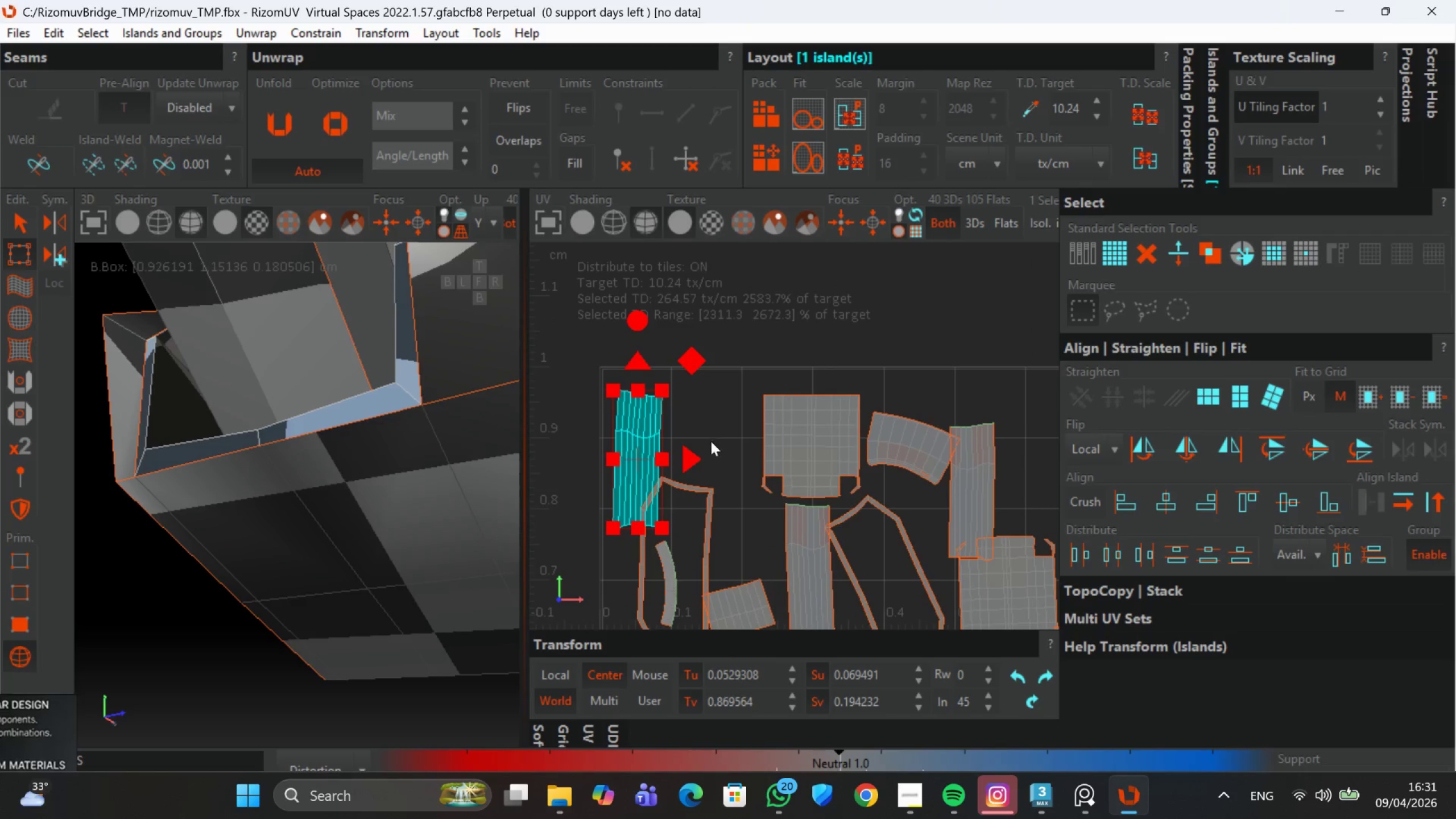 
scroll: coordinate [717, 475], scroll_direction: down, amount: 1.0
 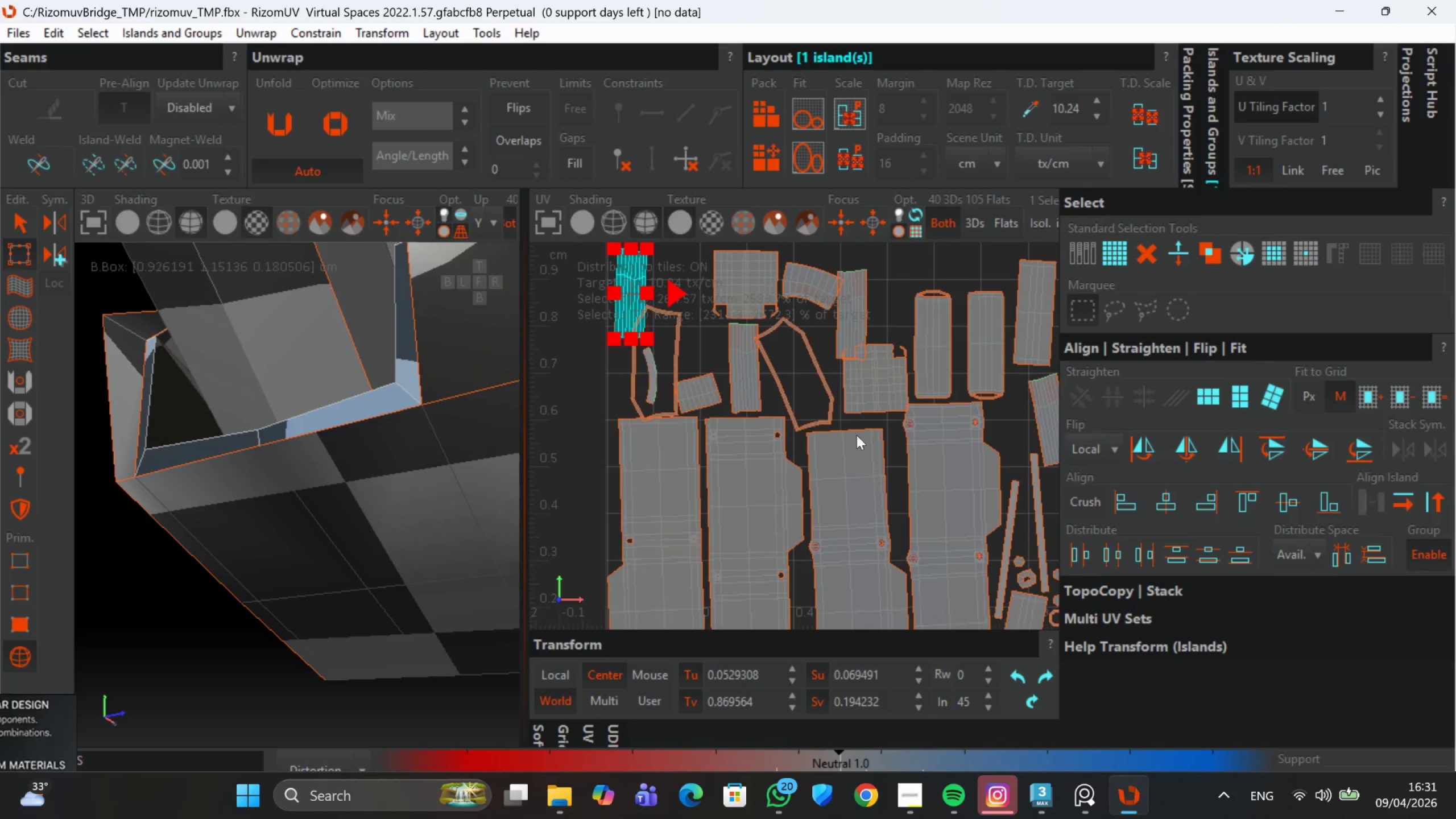 
left_click([886, 383])
 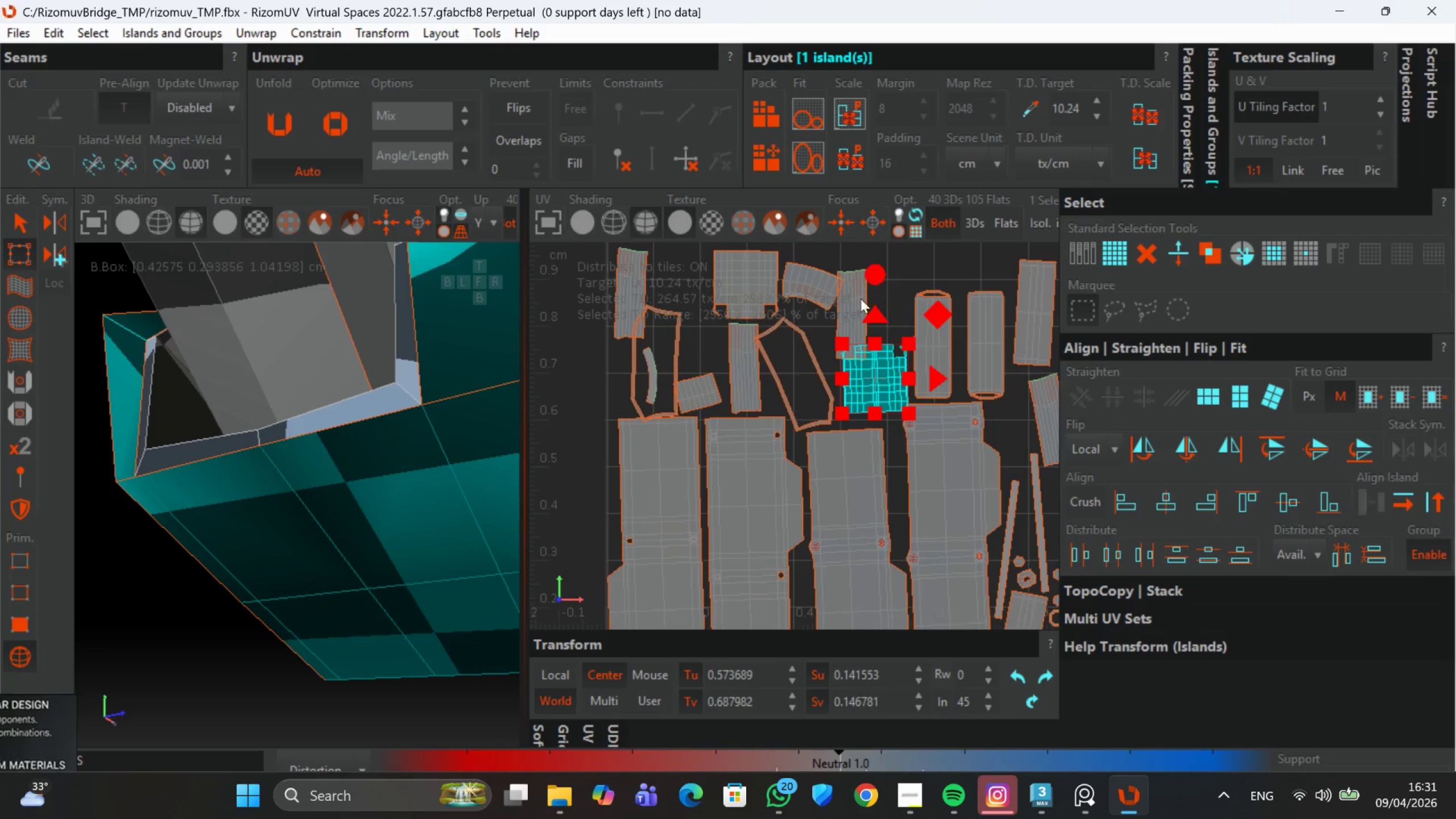 
left_click([816, 289])
 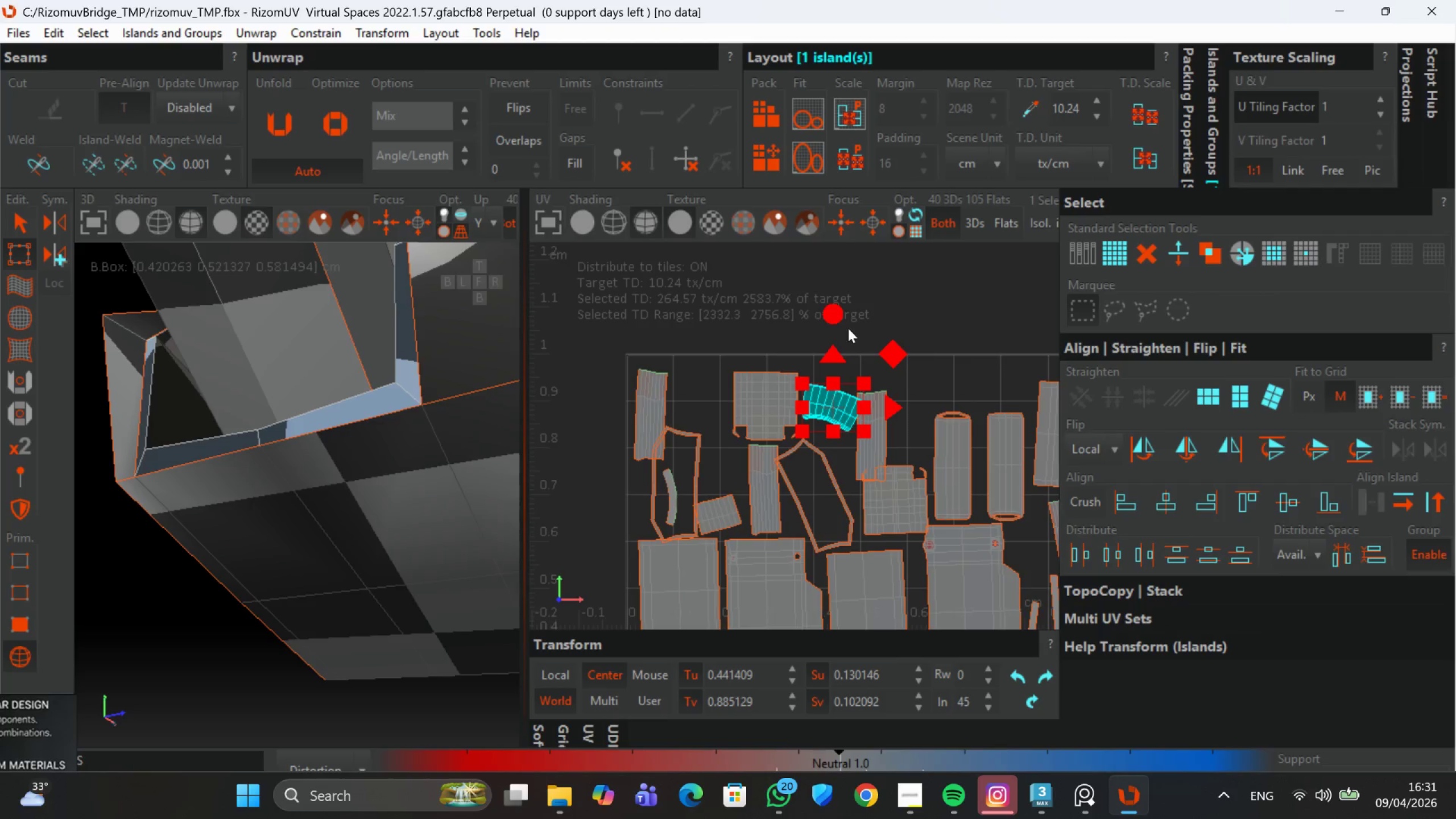 
left_click_drag(start_coordinate=[842, 317], to_coordinate=[842, 289])
 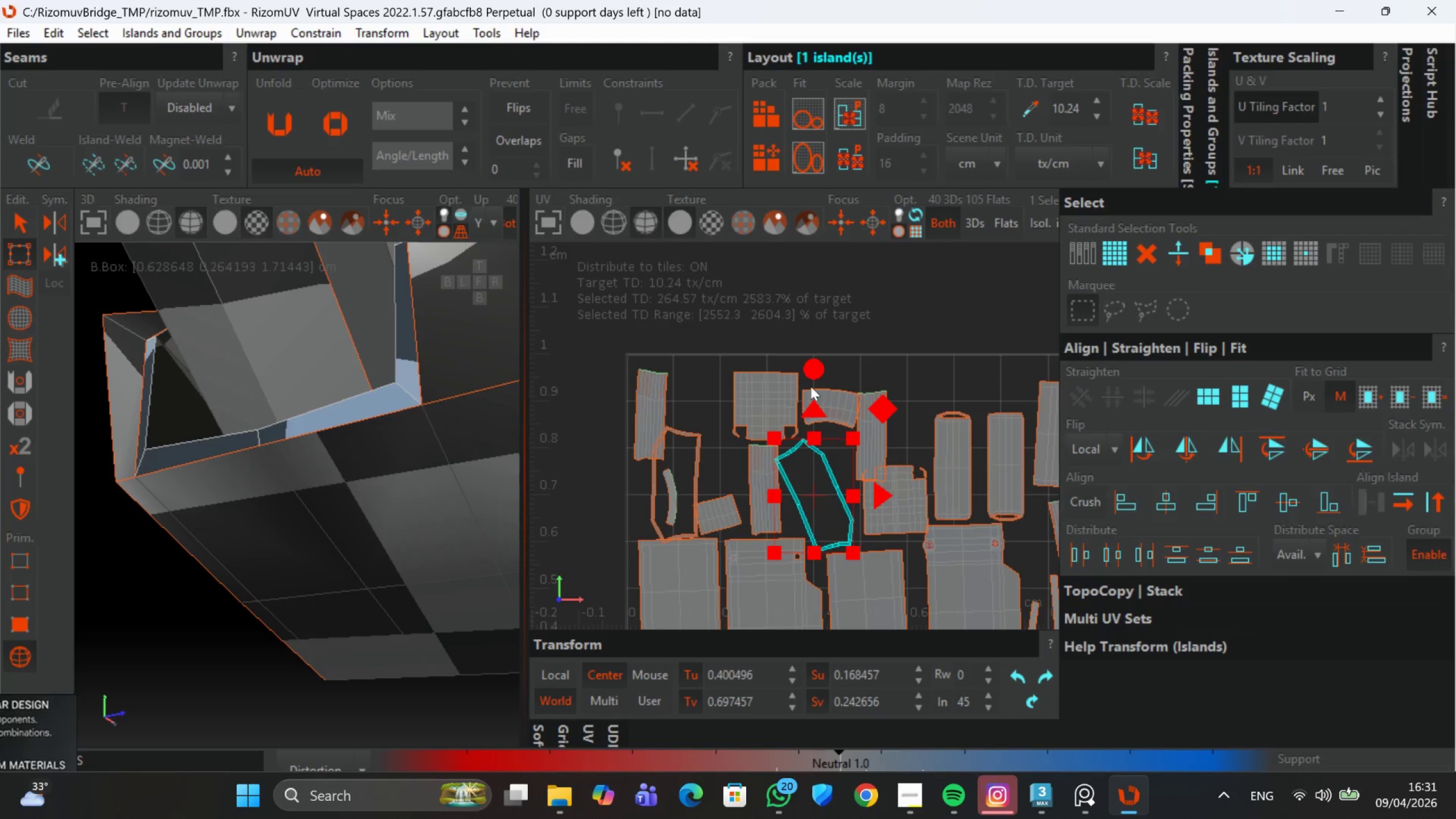 
left_click_drag(start_coordinate=[809, 371], to_coordinate=[826, 404])
 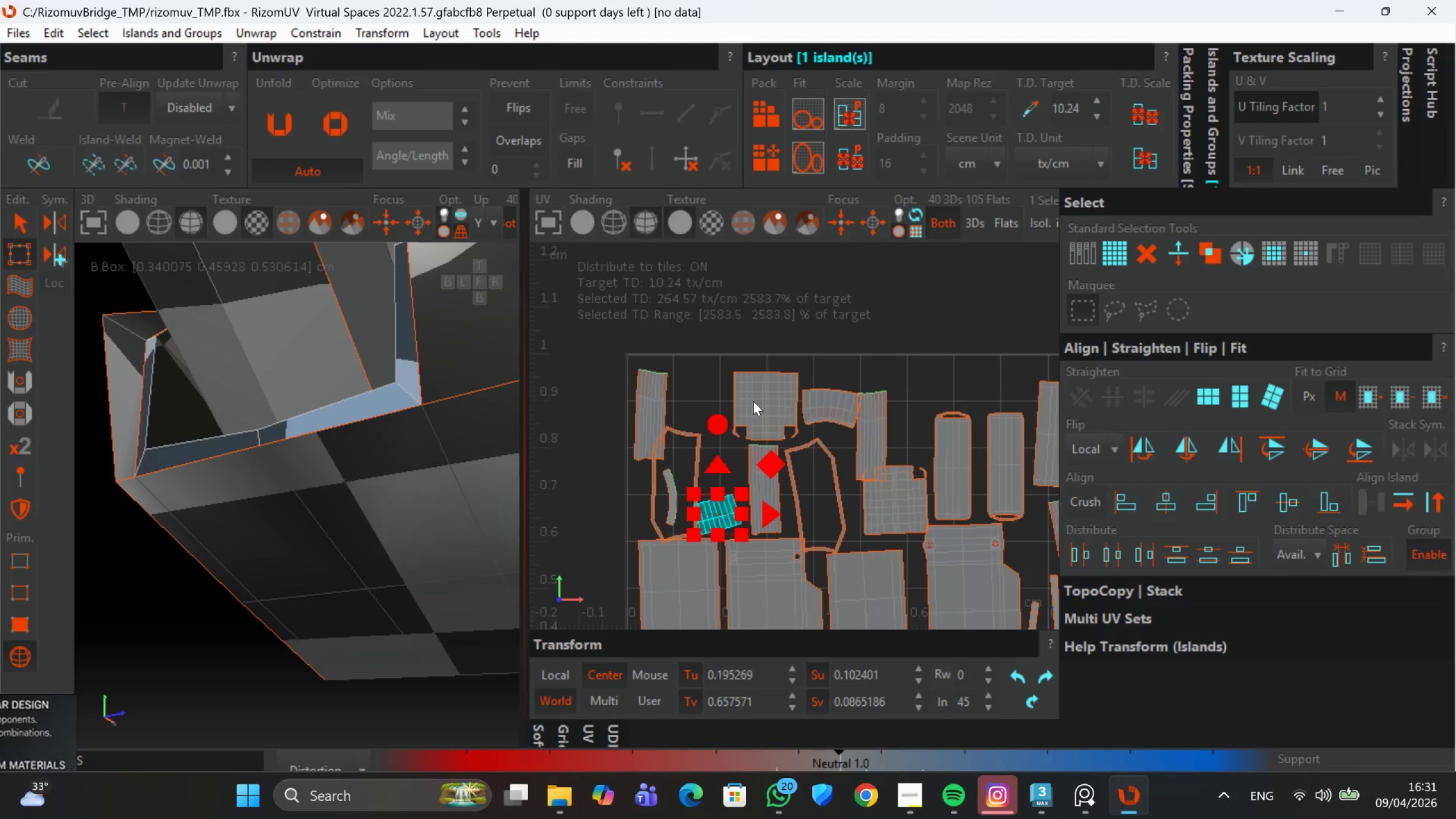 
left_click_drag(start_coordinate=[717, 419], to_coordinate=[731, 437])
 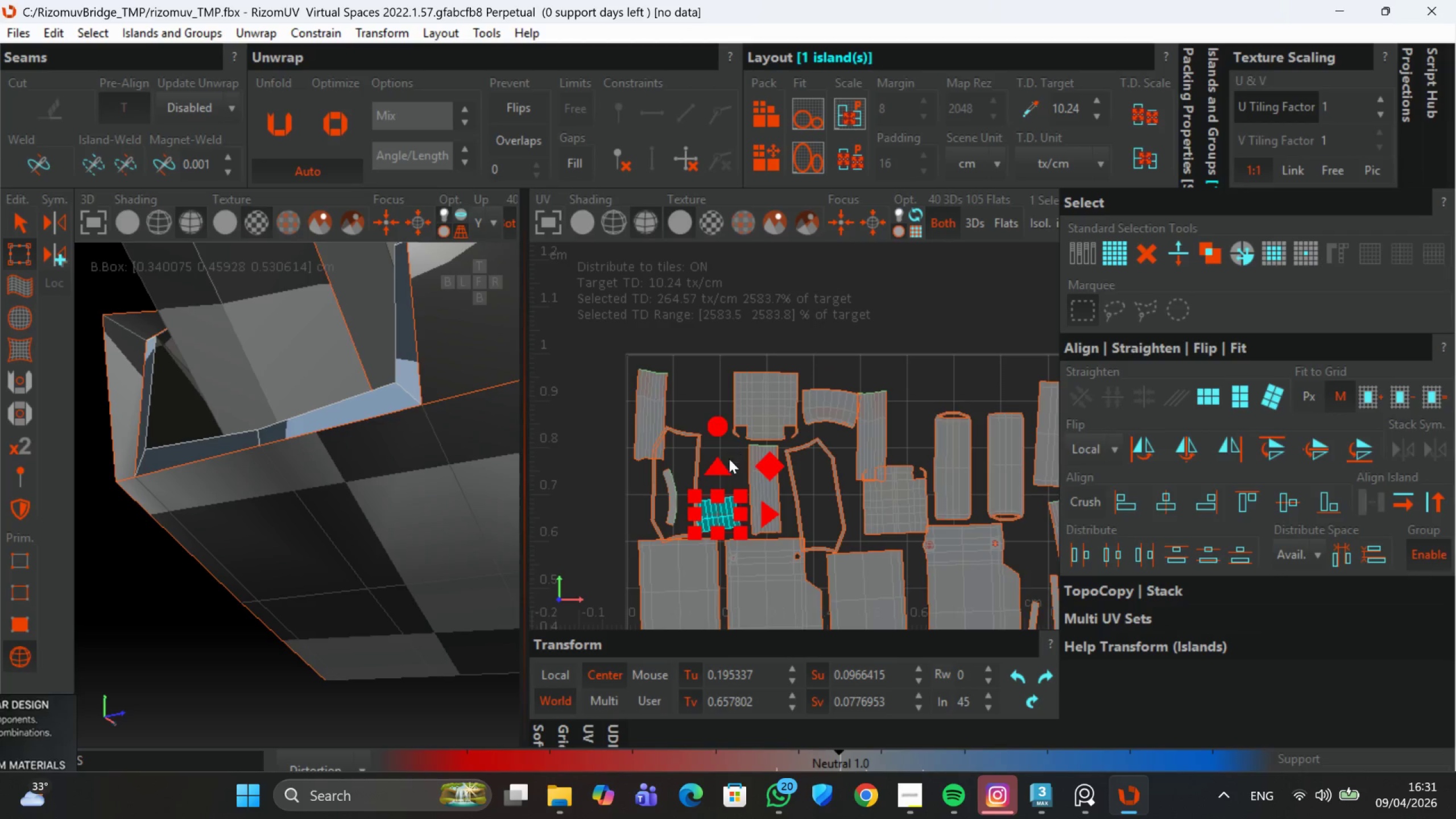 
scroll: coordinate [729, 475], scroll_direction: down, amount: 2.0
 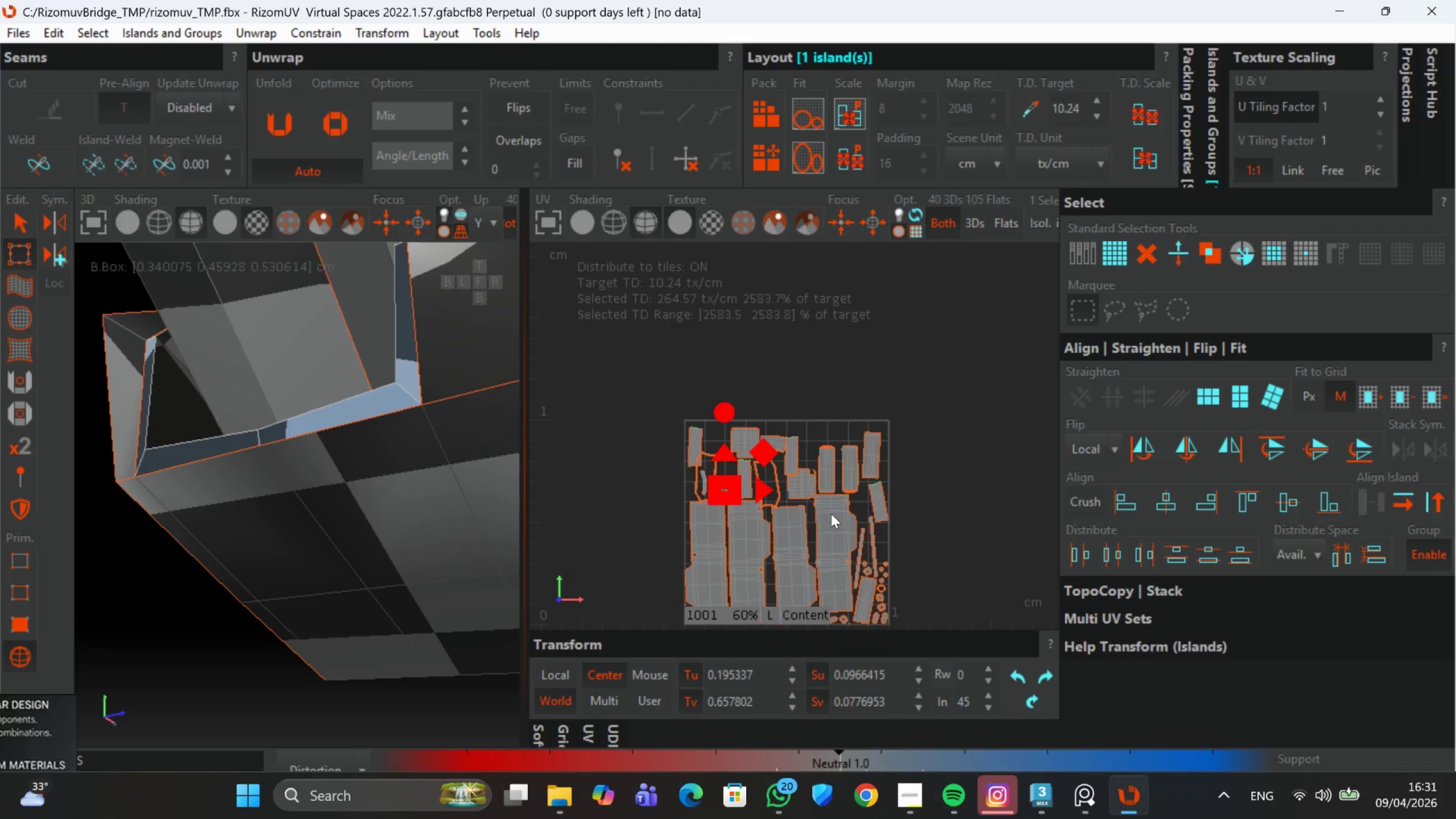 
scroll: coordinate [842, 506], scroll_direction: up, amount: 2.0
 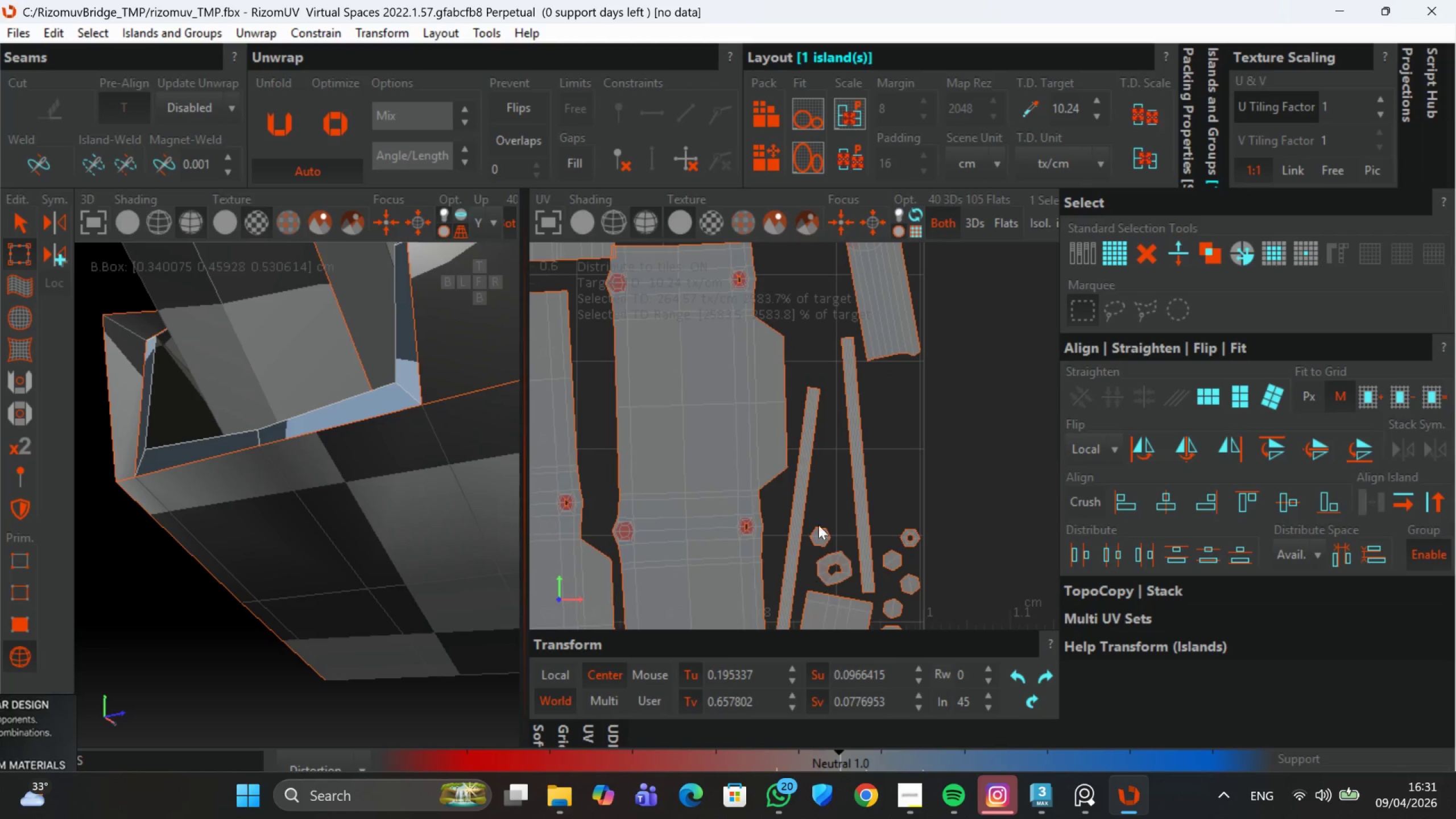 
left_click([807, 446])
 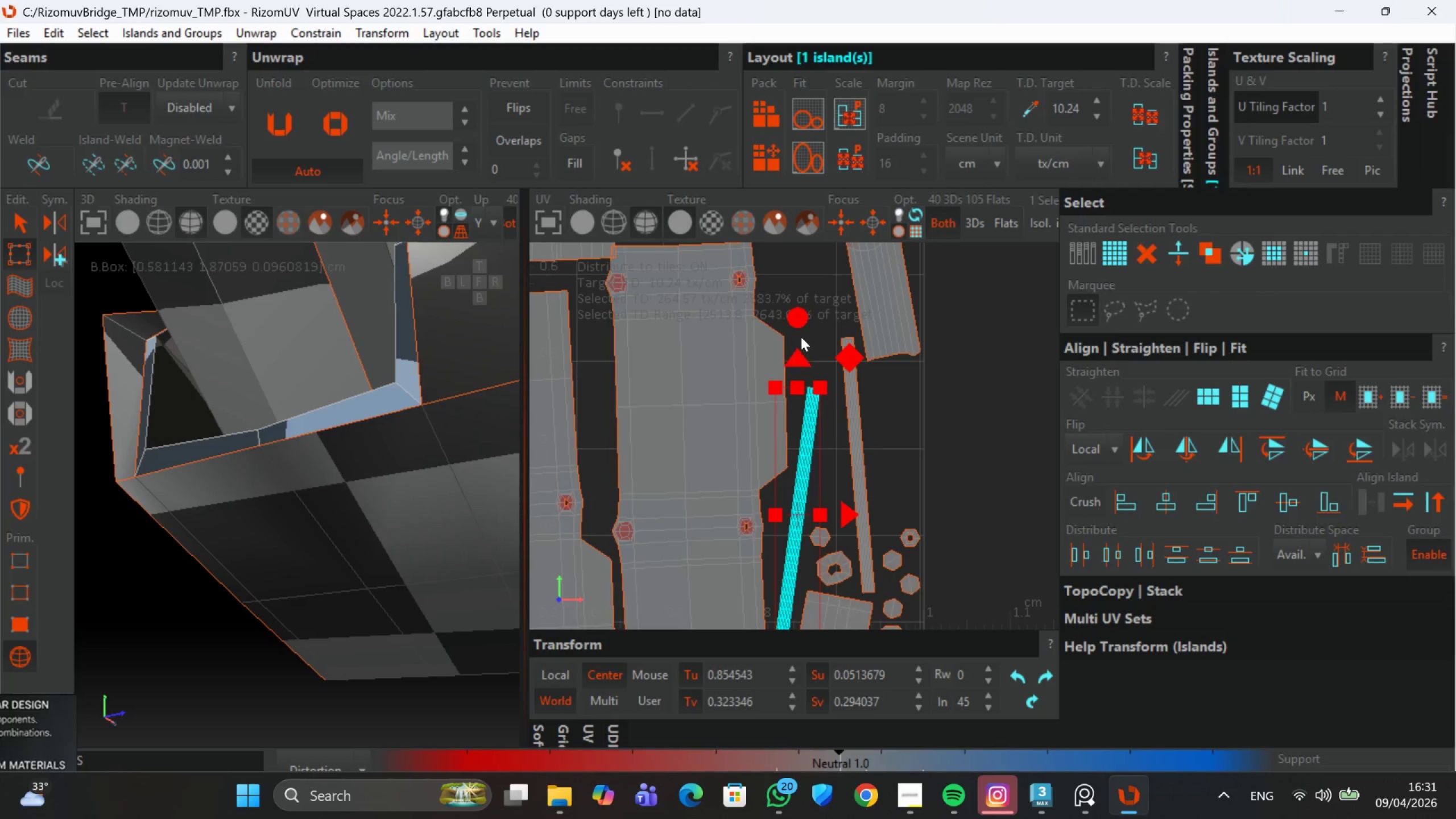 
left_click_drag(start_coordinate=[797, 326], to_coordinate=[803, 305])
 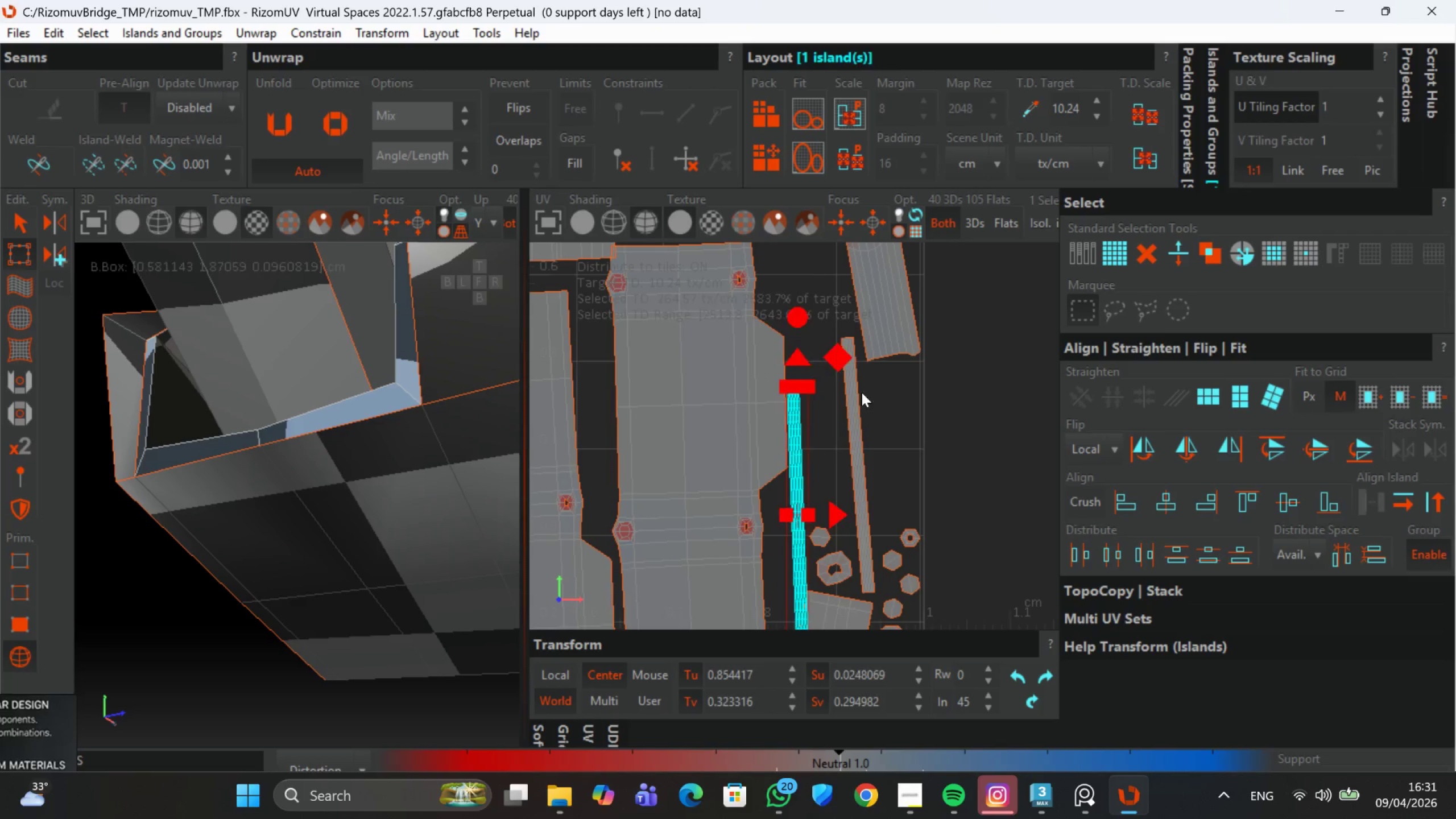 
double_click([855, 400])
 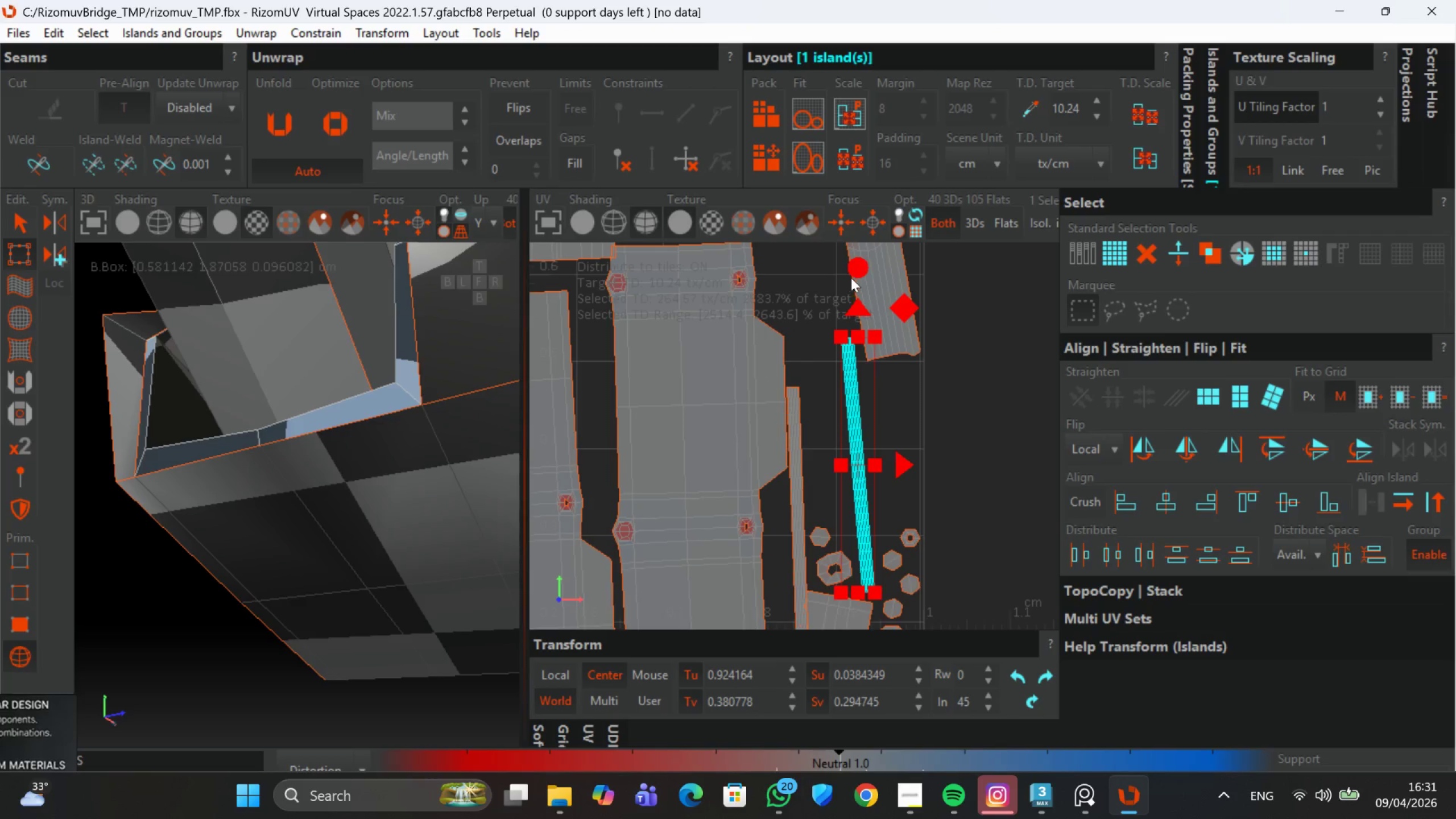 
left_click_drag(start_coordinate=[857, 268], to_coordinate=[859, 284])
 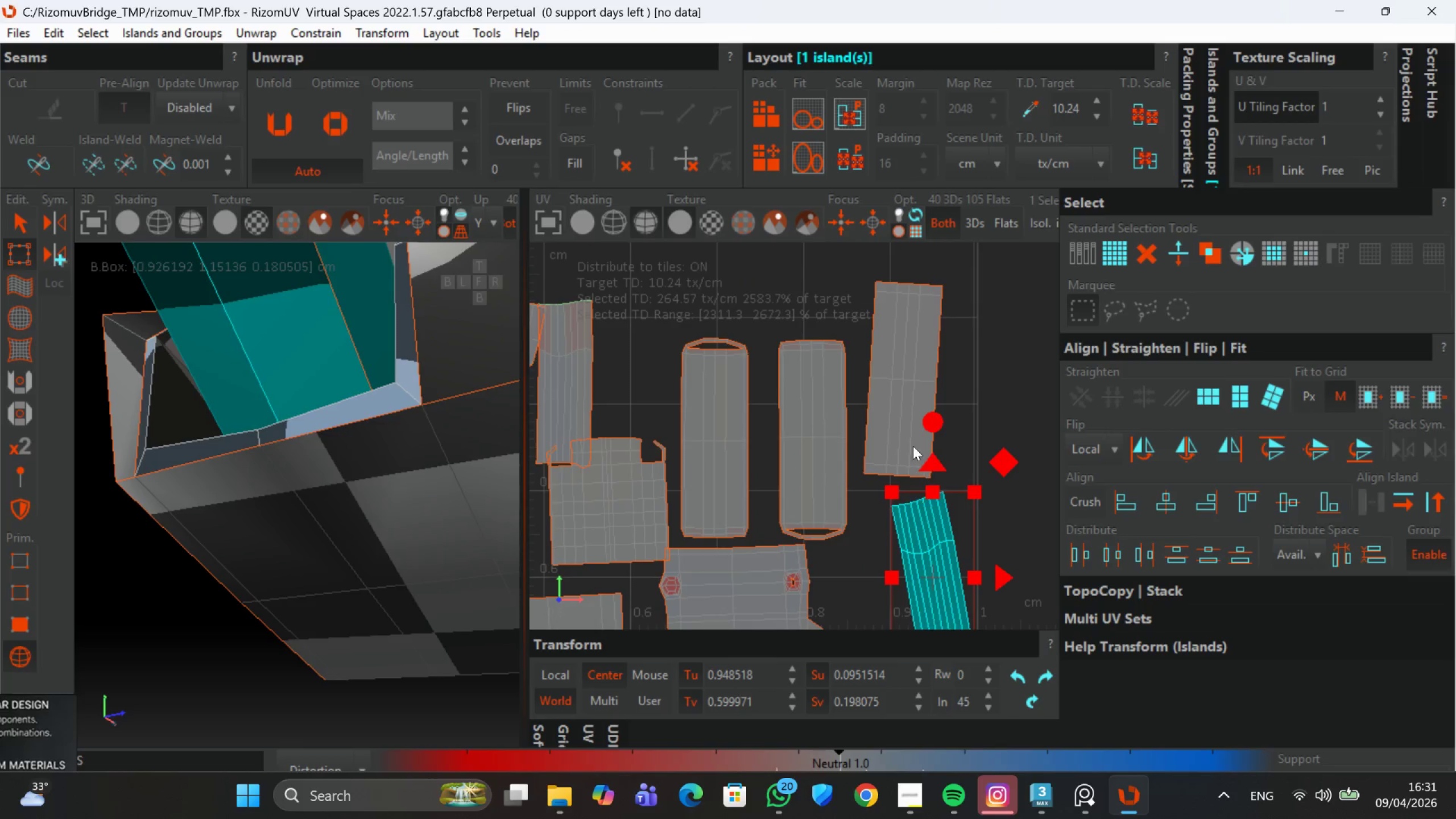 
left_click_drag(start_coordinate=[928, 421], to_coordinate=[923, 438])
 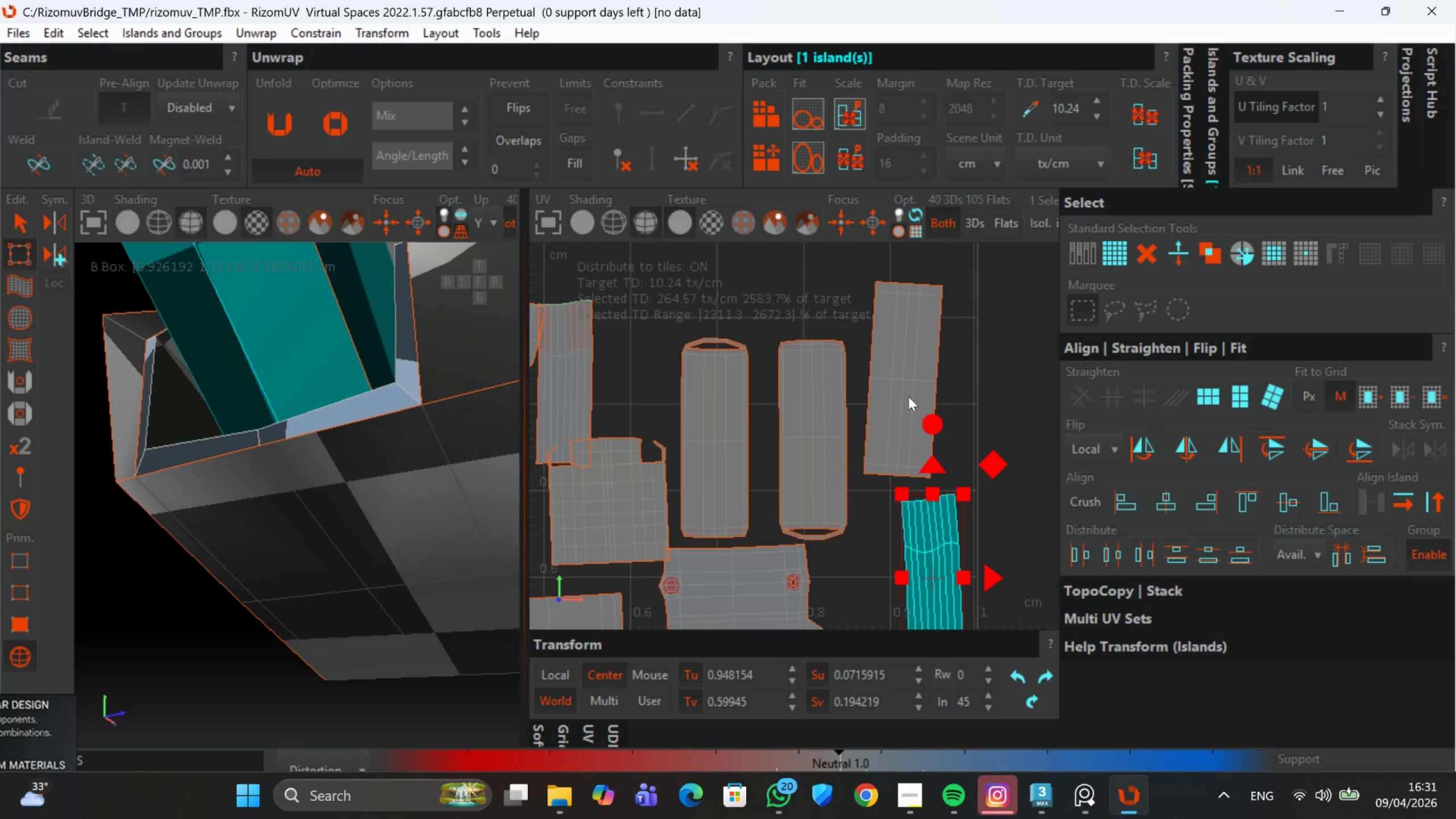 
left_click([908, 396])
 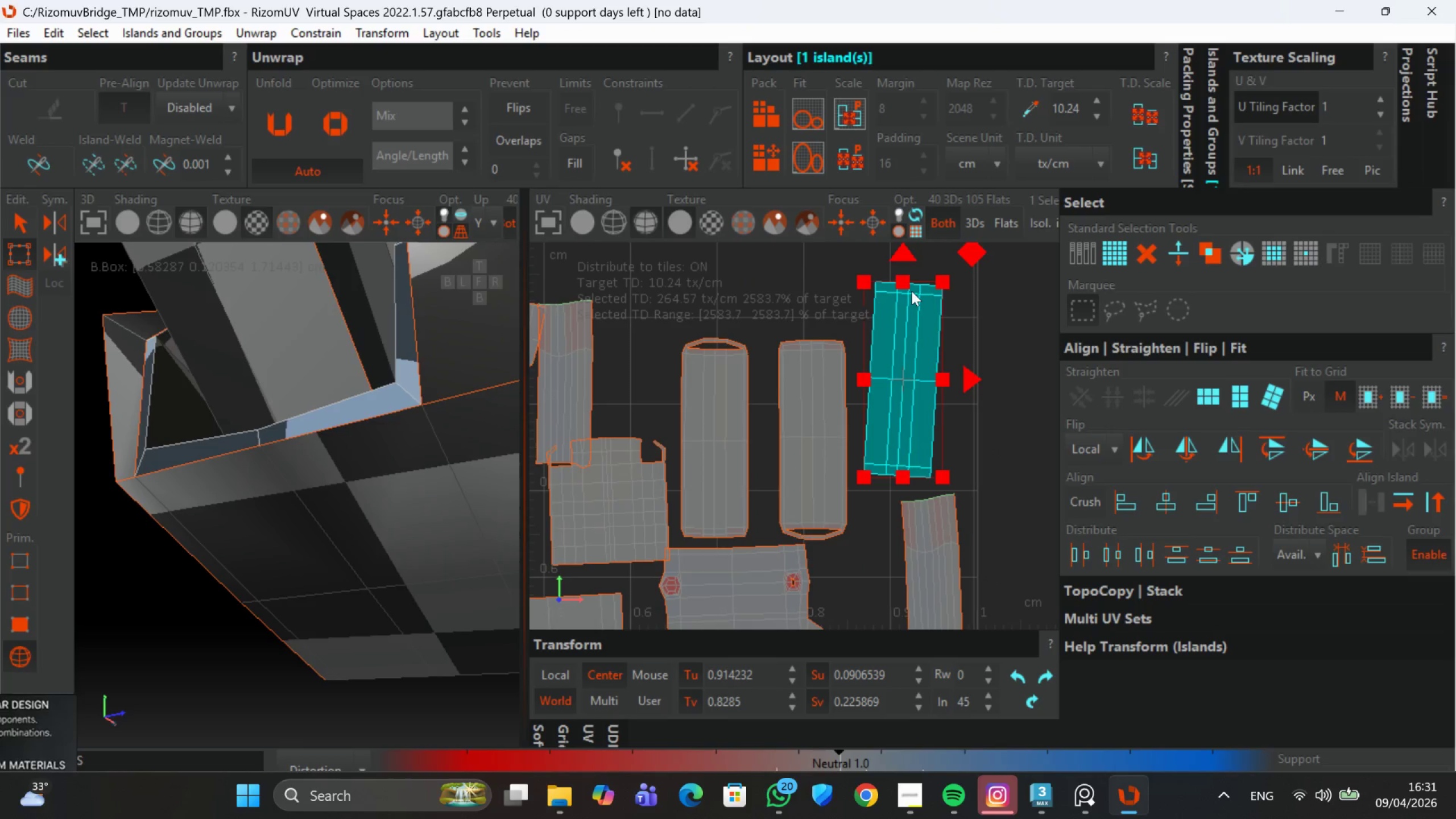 
left_click_drag(start_coordinate=[921, 326], to_coordinate=[925, 369])
 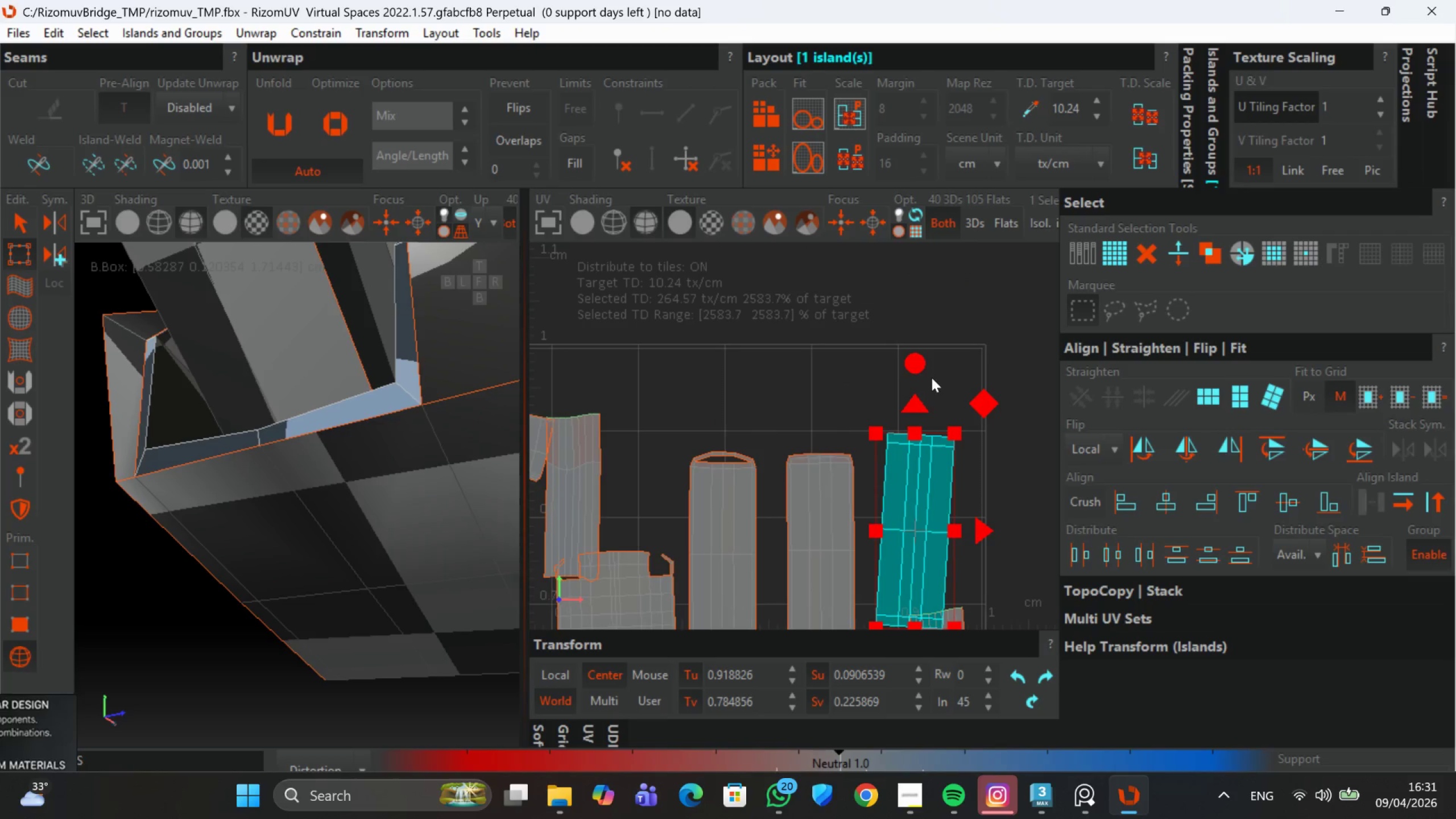 
left_click_drag(start_coordinate=[920, 362], to_coordinate=[913, 354])
 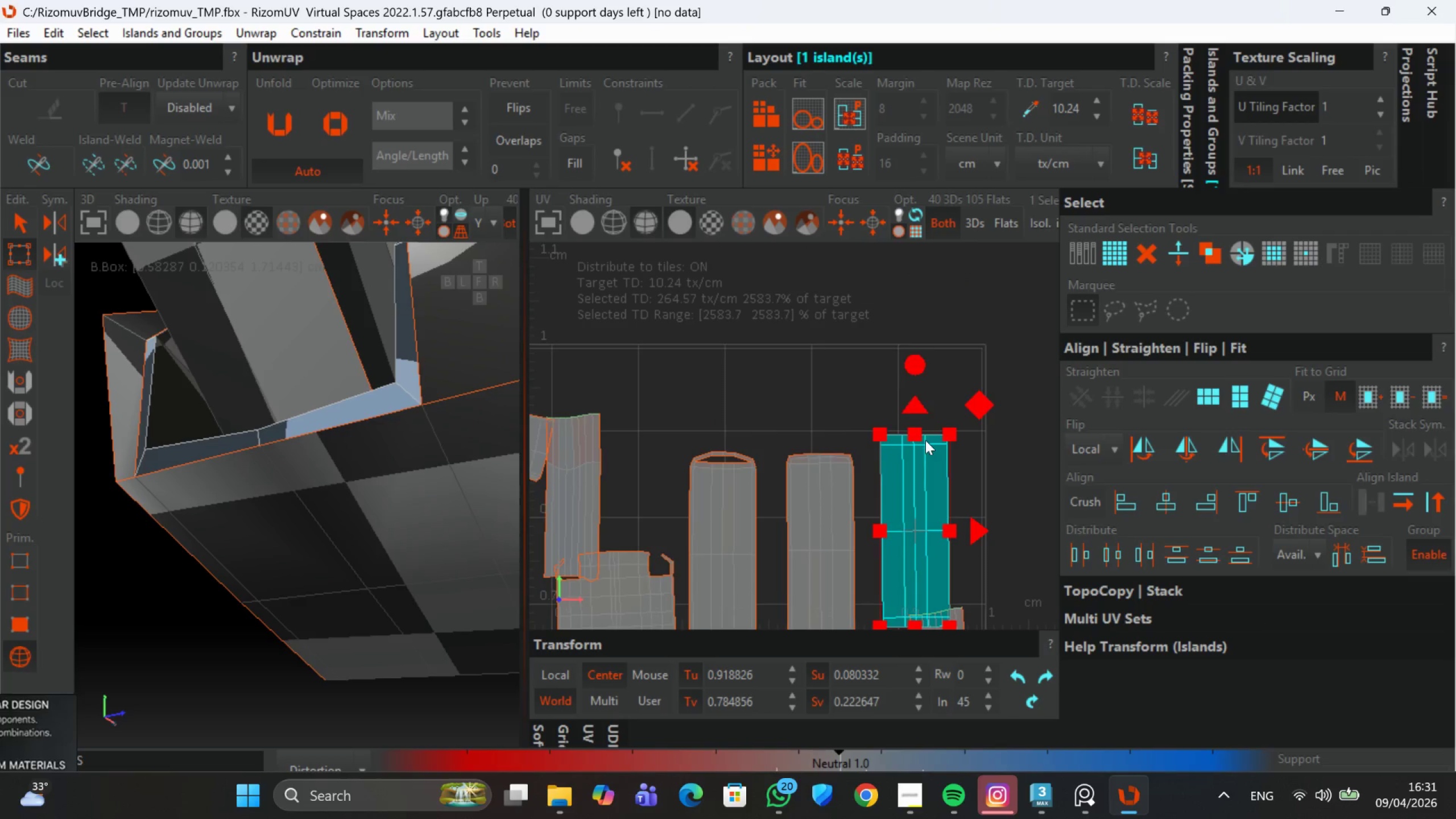 
scroll: coordinate [927, 491], scroll_direction: down, amount: 2.0
 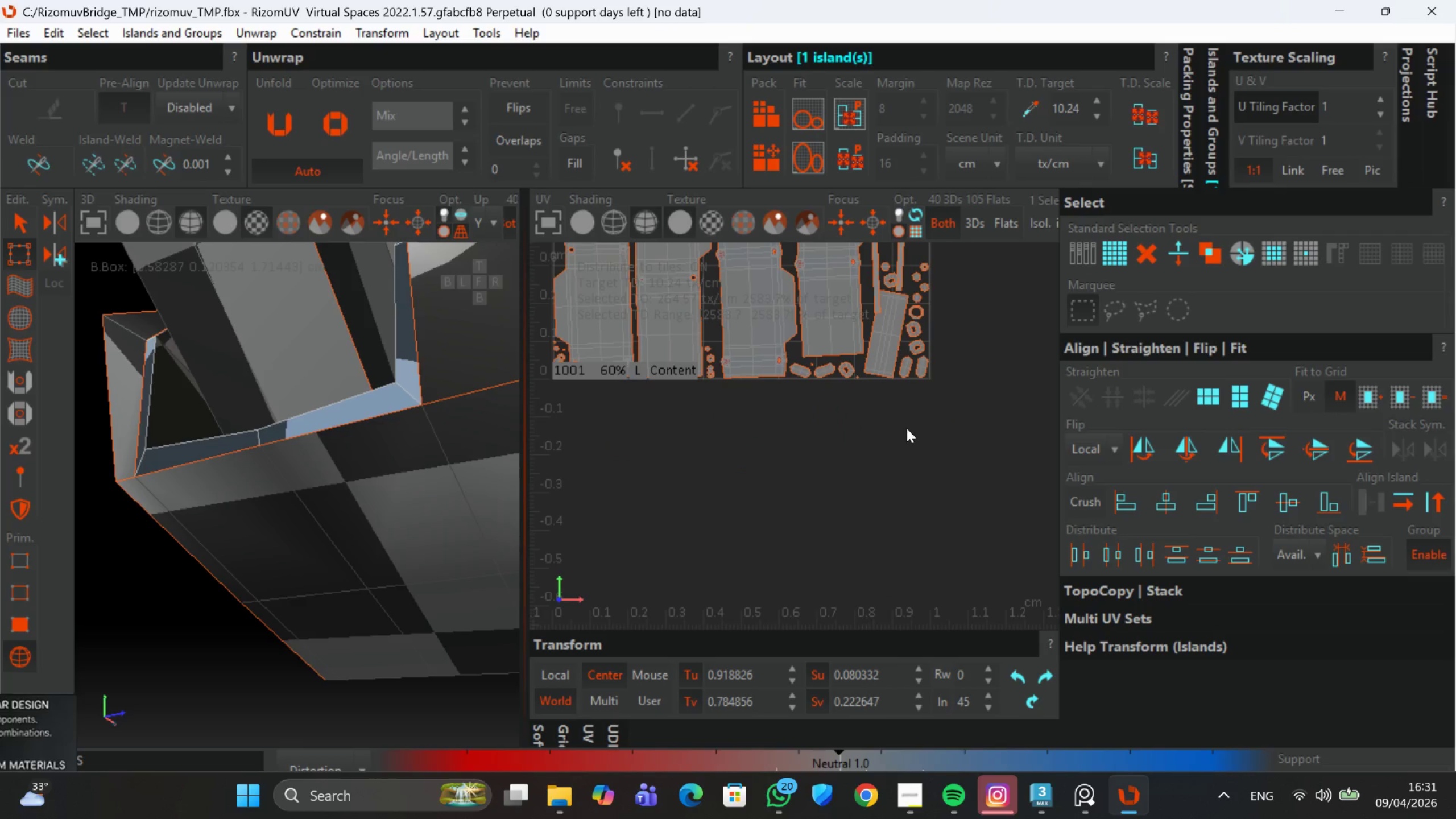 
left_click([889, 360])
 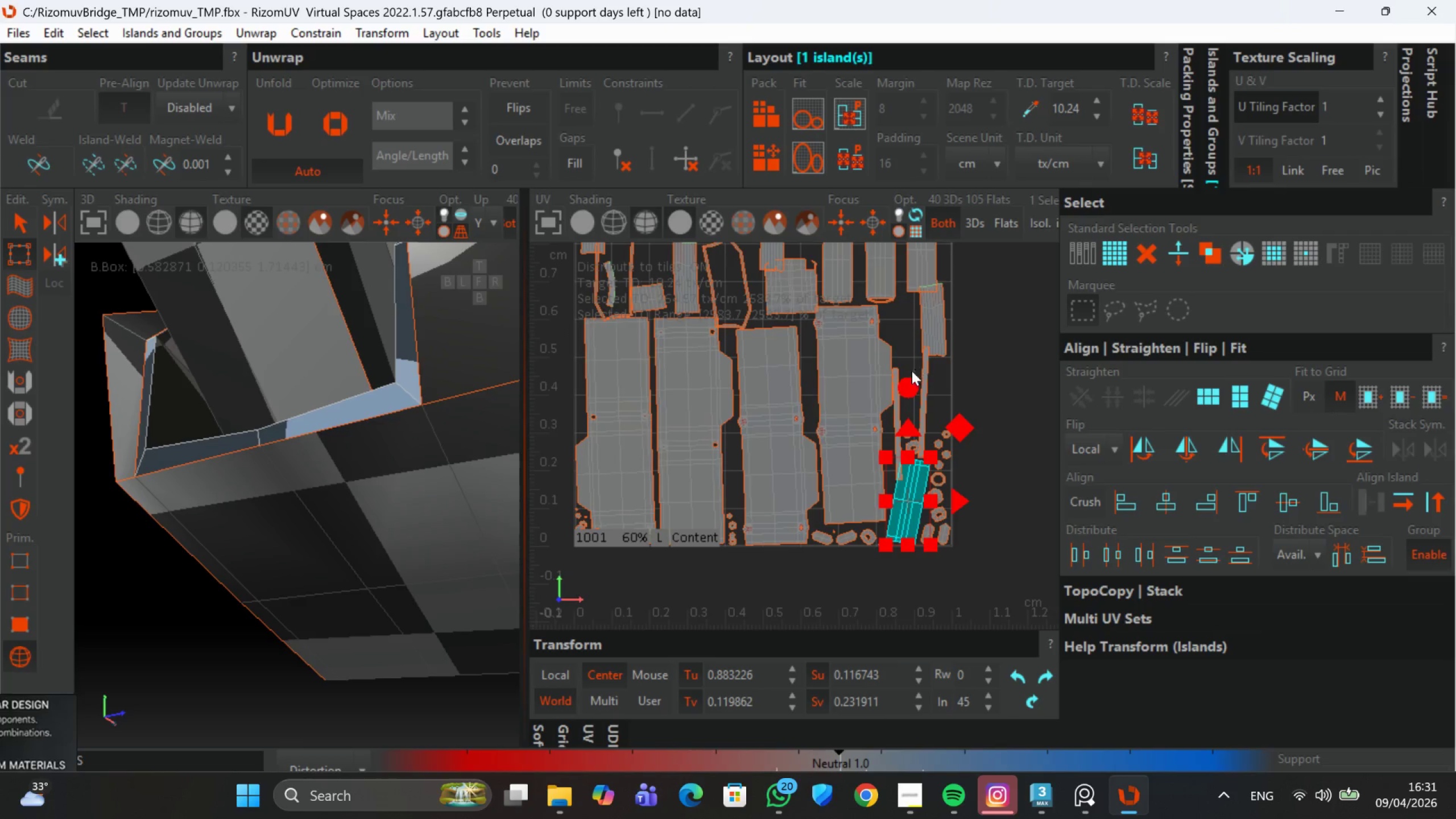 
left_click_drag(start_coordinate=[911, 383], to_coordinate=[908, 358])
 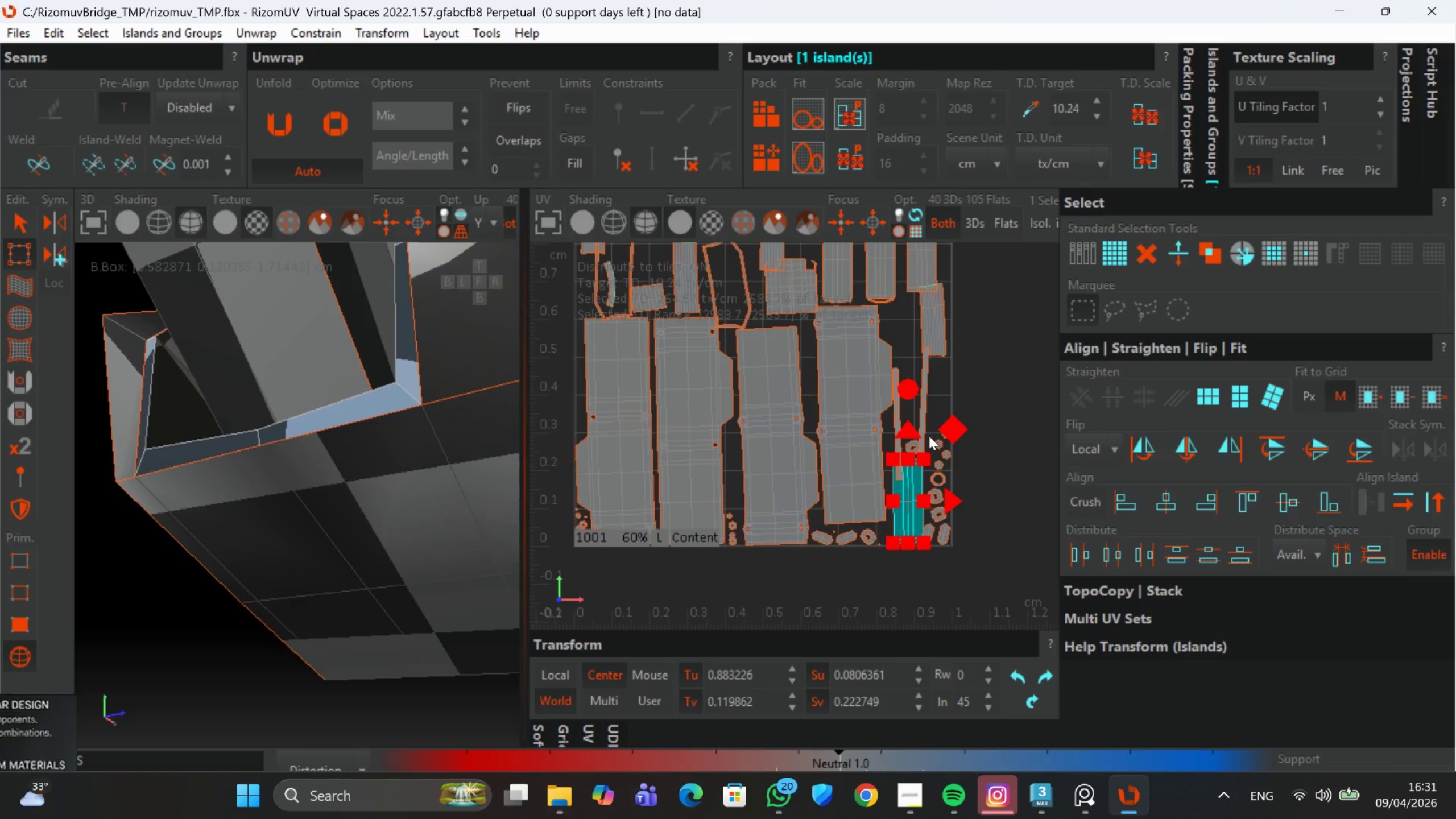 
scroll: coordinate [930, 441], scroll_direction: down, amount: 1.0
 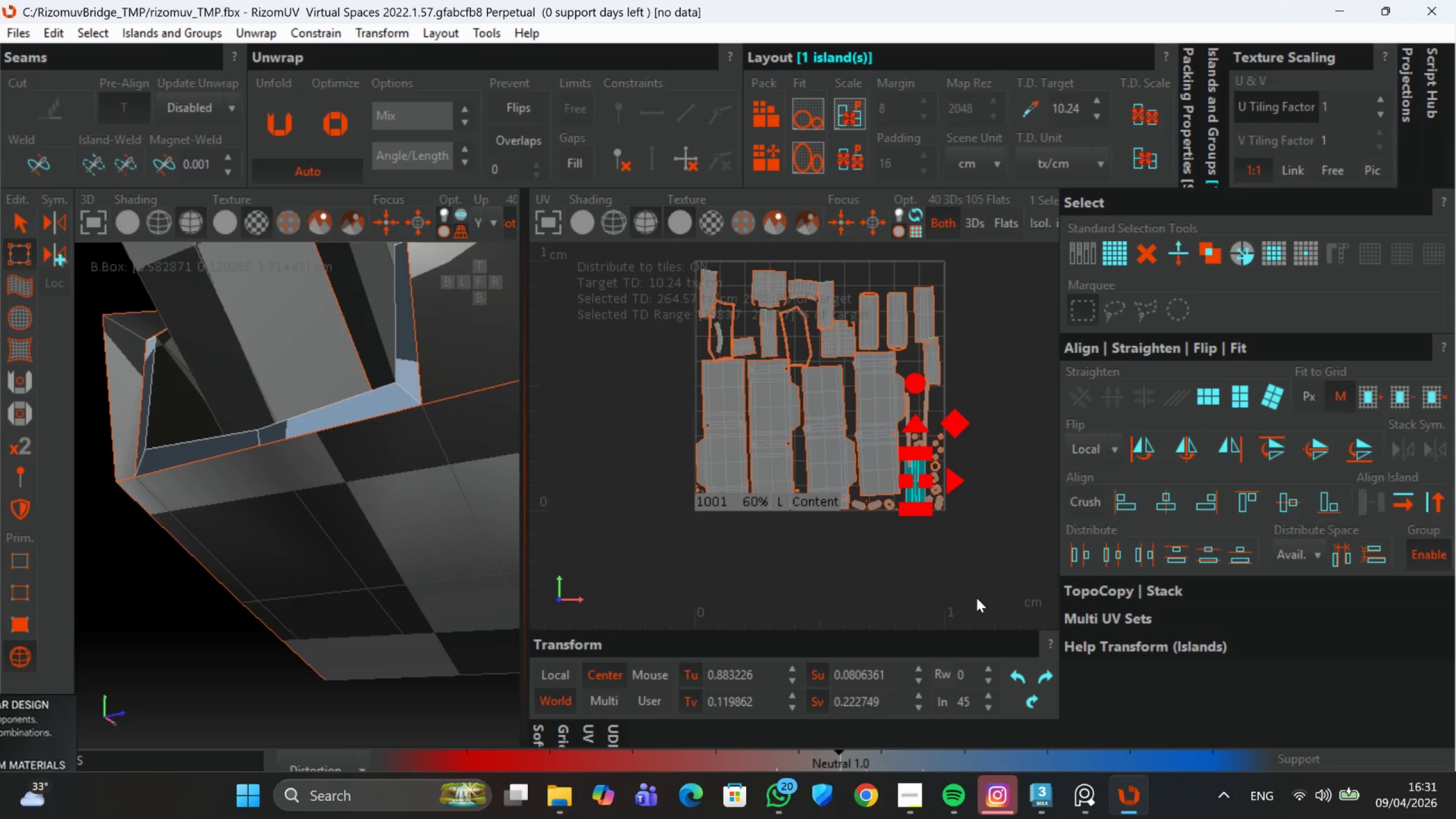 
left_click([20, 217])
 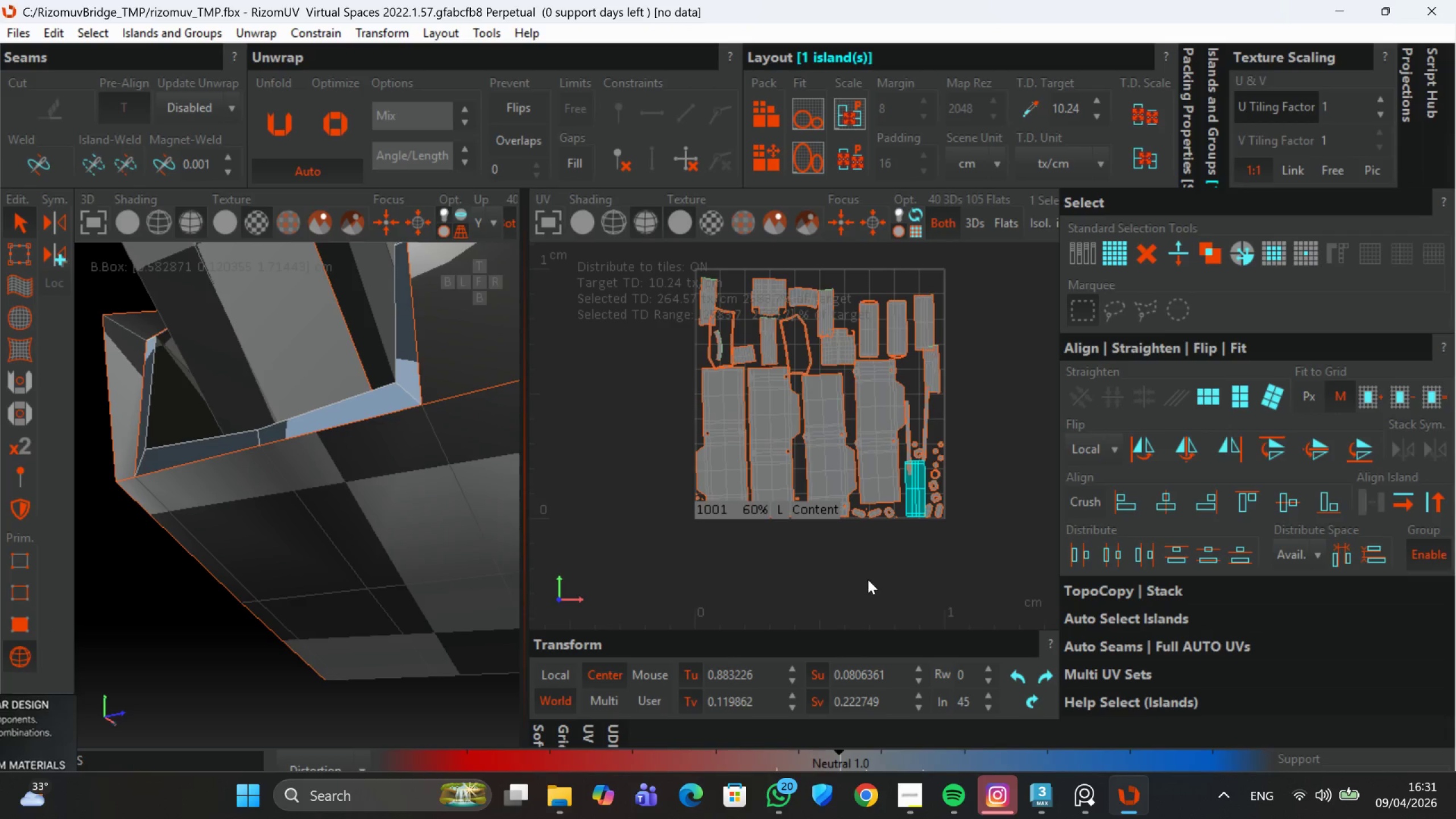 
left_click_drag(start_coordinate=[994, 583], to_coordinate=[556, 254])
 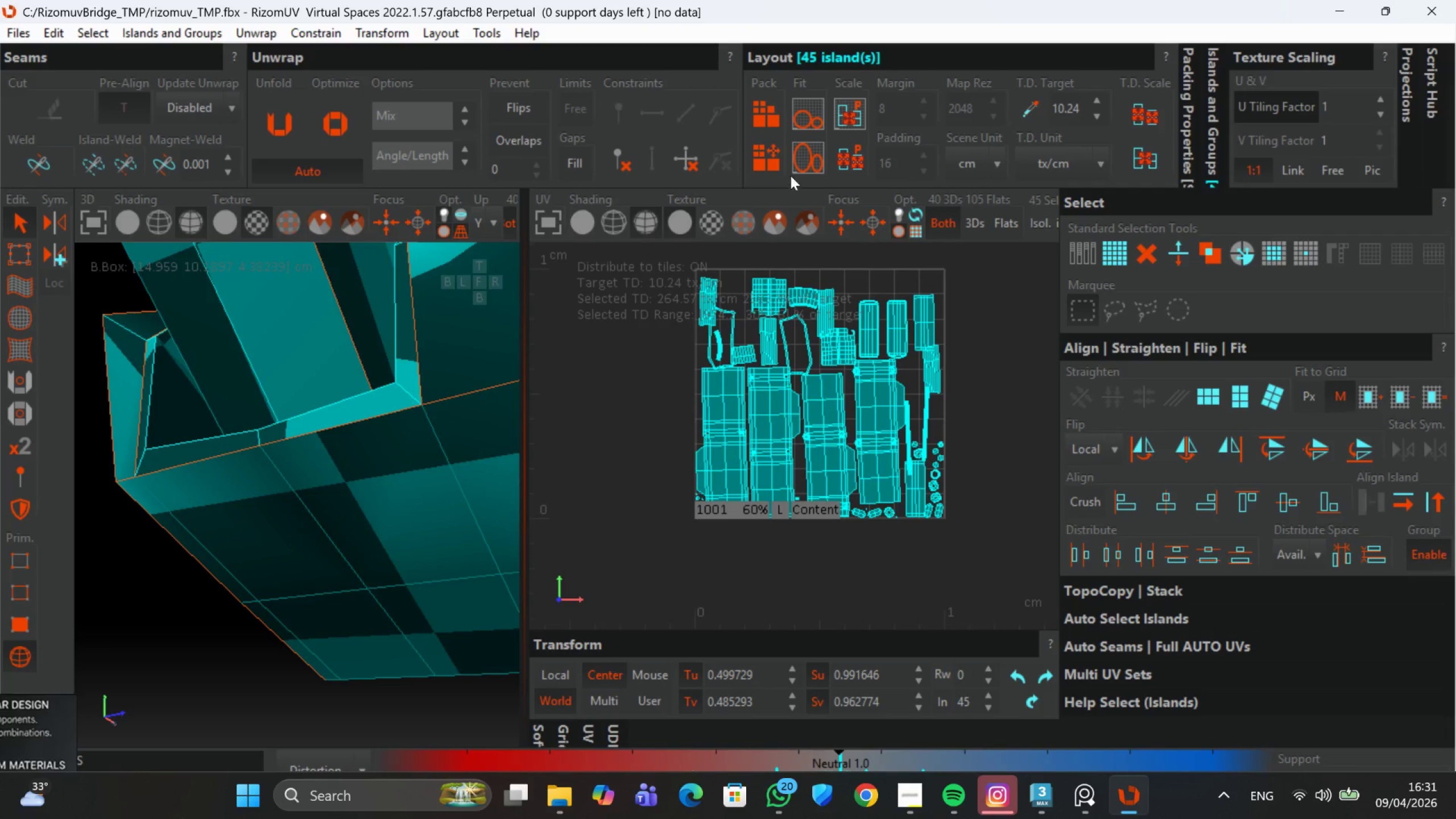 
left_click([756, 159])
 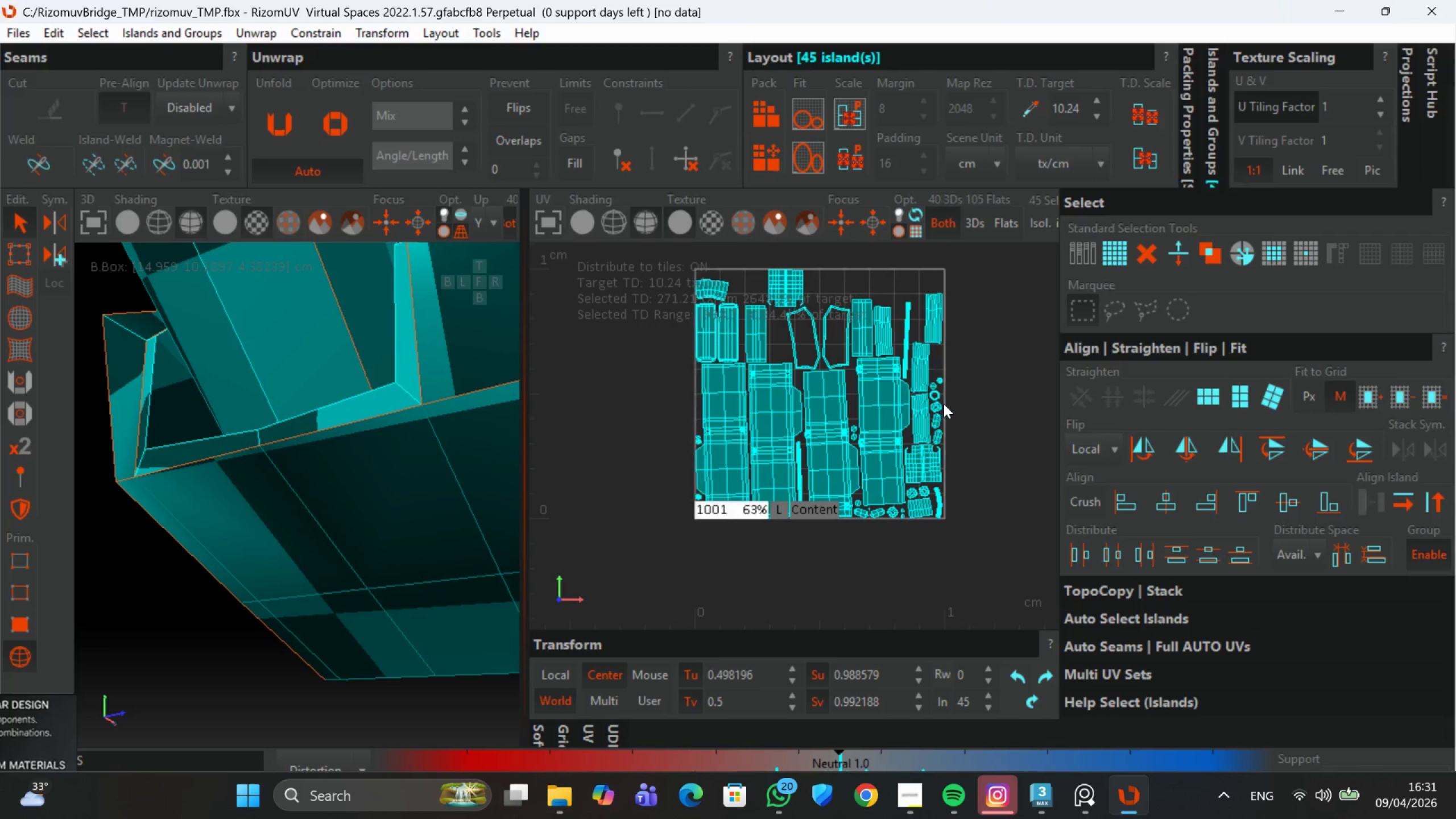 
scroll: coordinate [421, 565], scroll_direction: down, amount: 11.0
 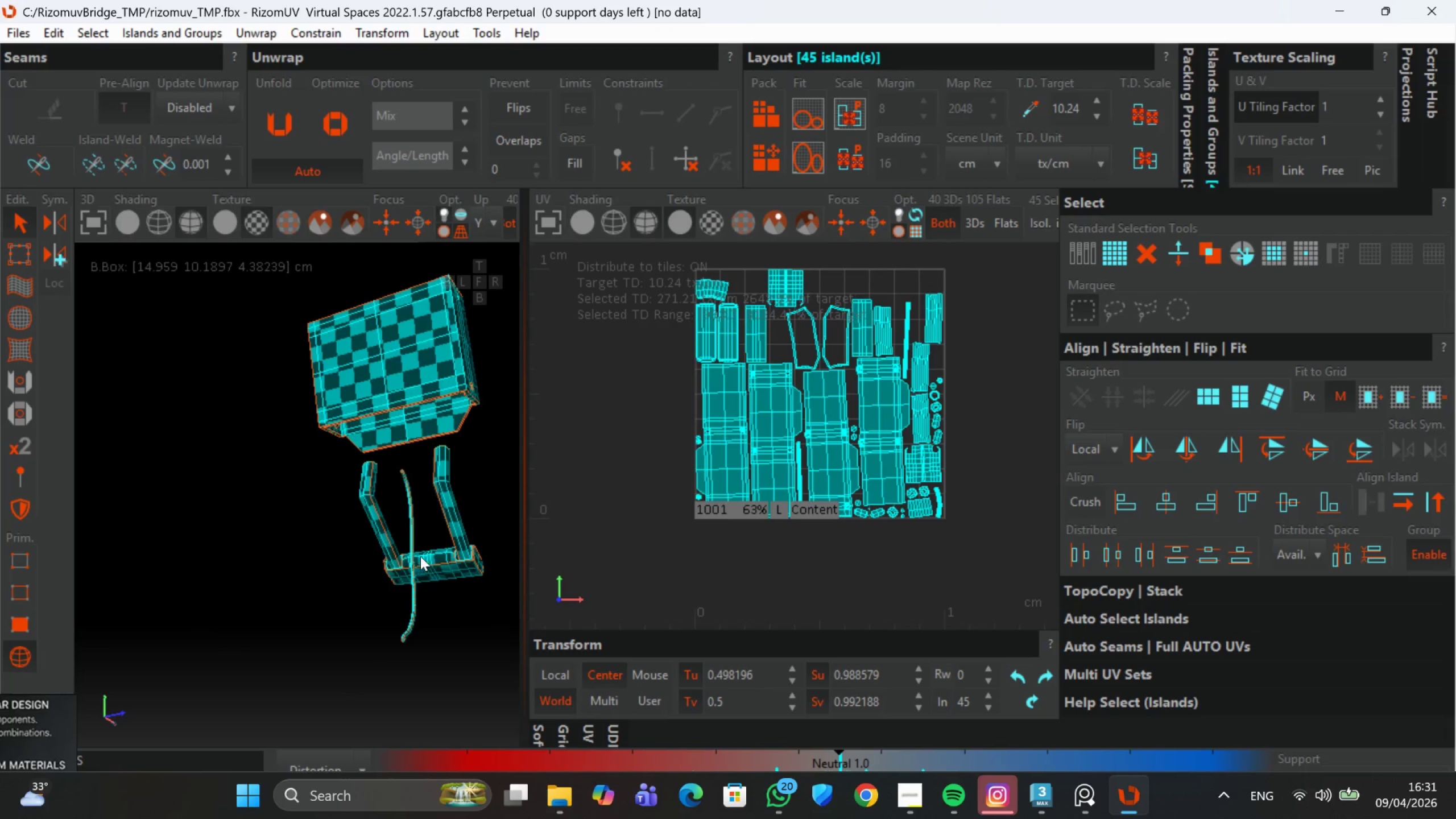 
hold_key(key=AltLeft, duration=0.49)
scroll: coordinate [420, 556], scroll_direction: down, amount: 1.0
 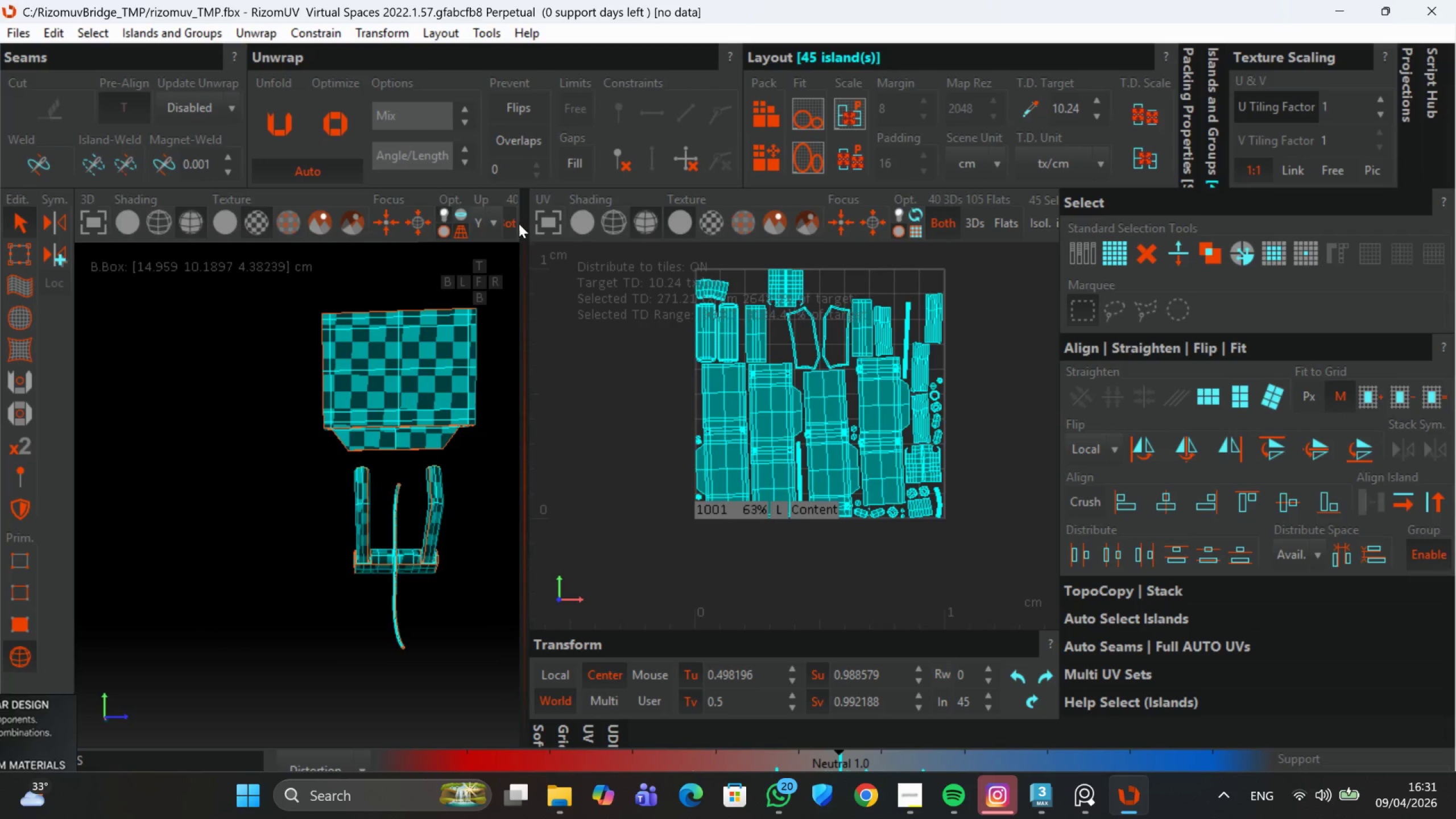 
left_click_drag(start_coordinate=[525, 242], to_coordinate=[721, 250])
 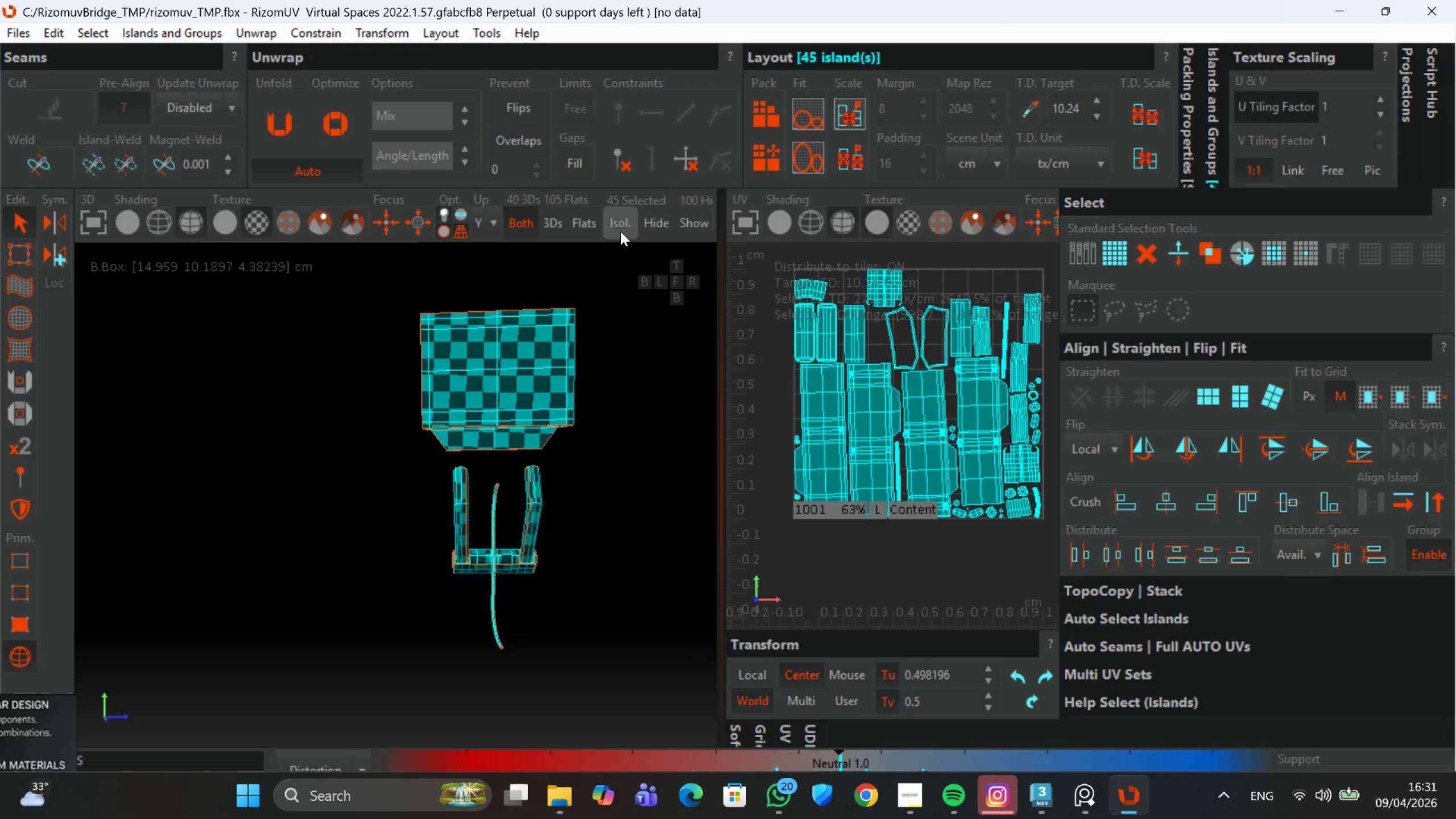 
left_click([621, 228])
 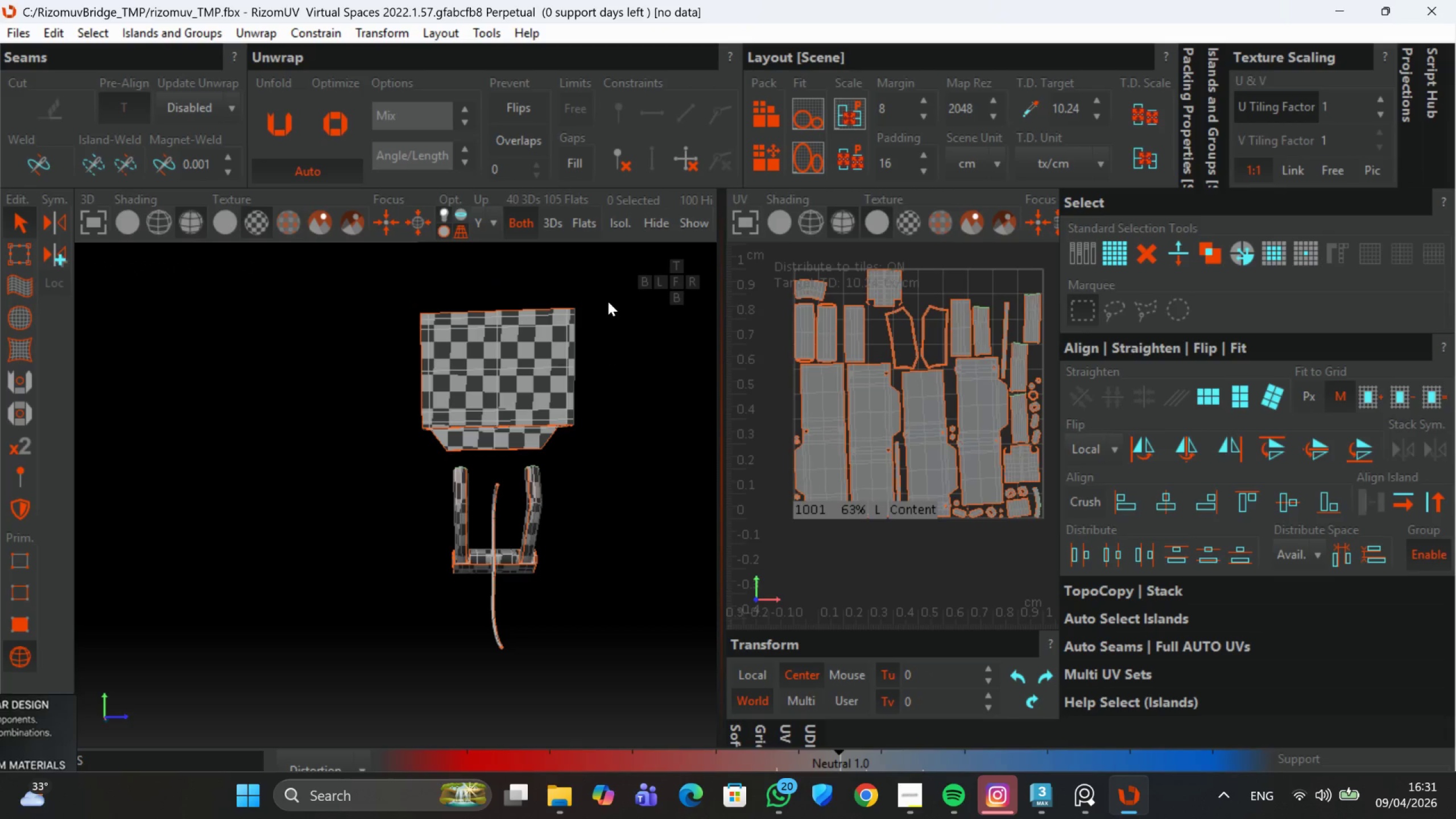 
hold_key(key=AltLeft, duration=0.53)
 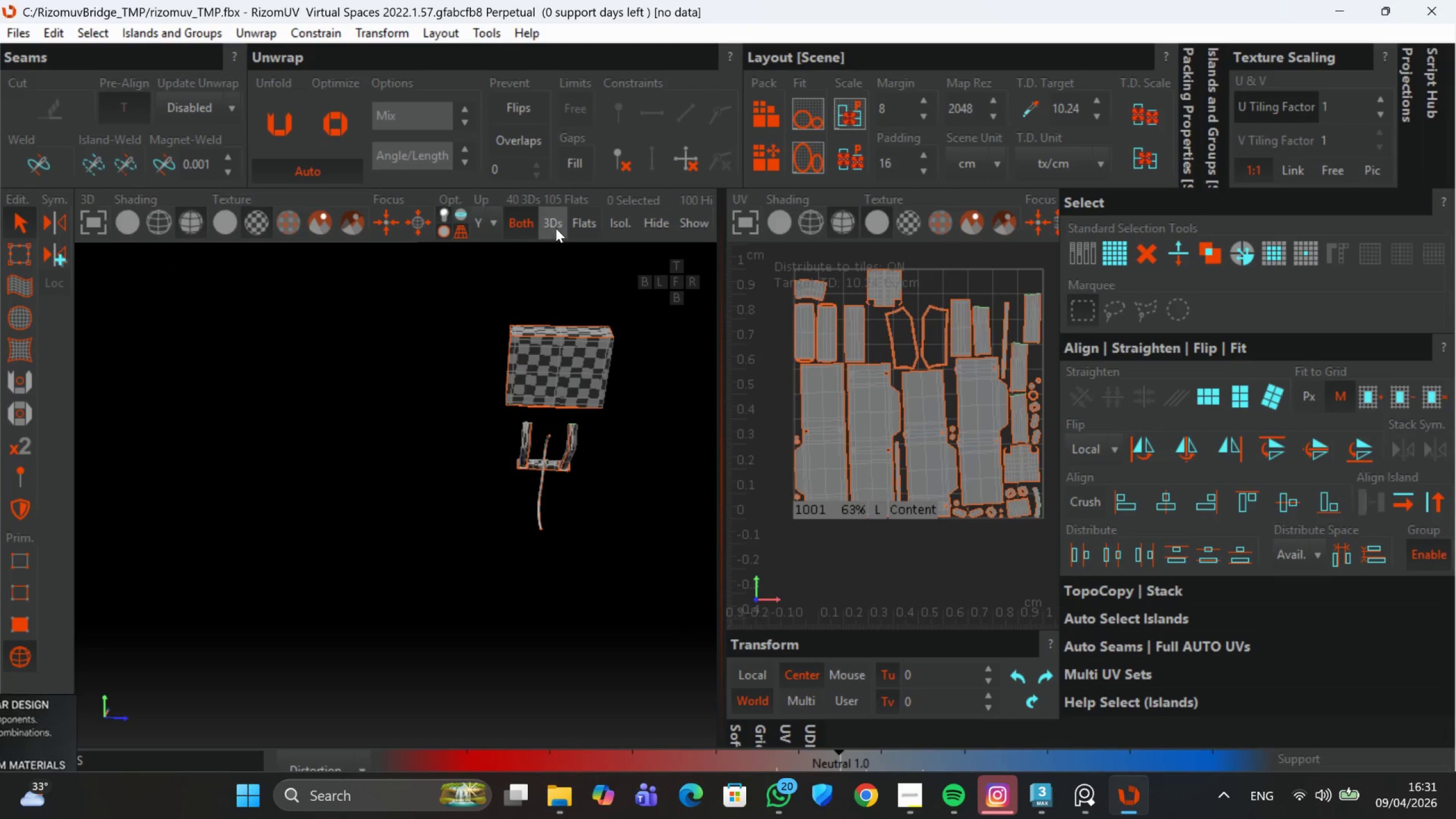 
scroll: coordinate [596, 367], scroll_direction: down, amount: 2.0
 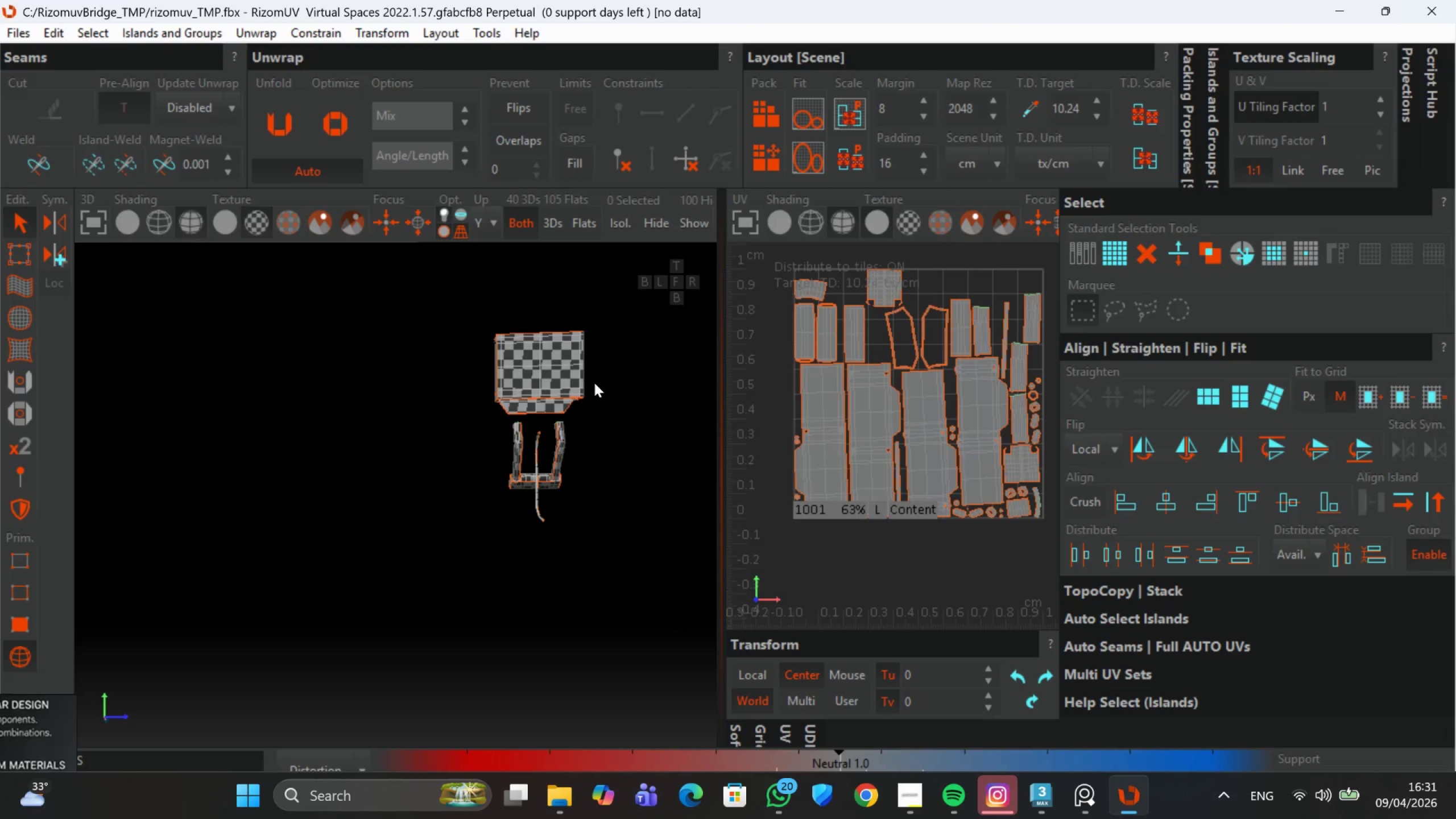 
left_click([556, 228])
 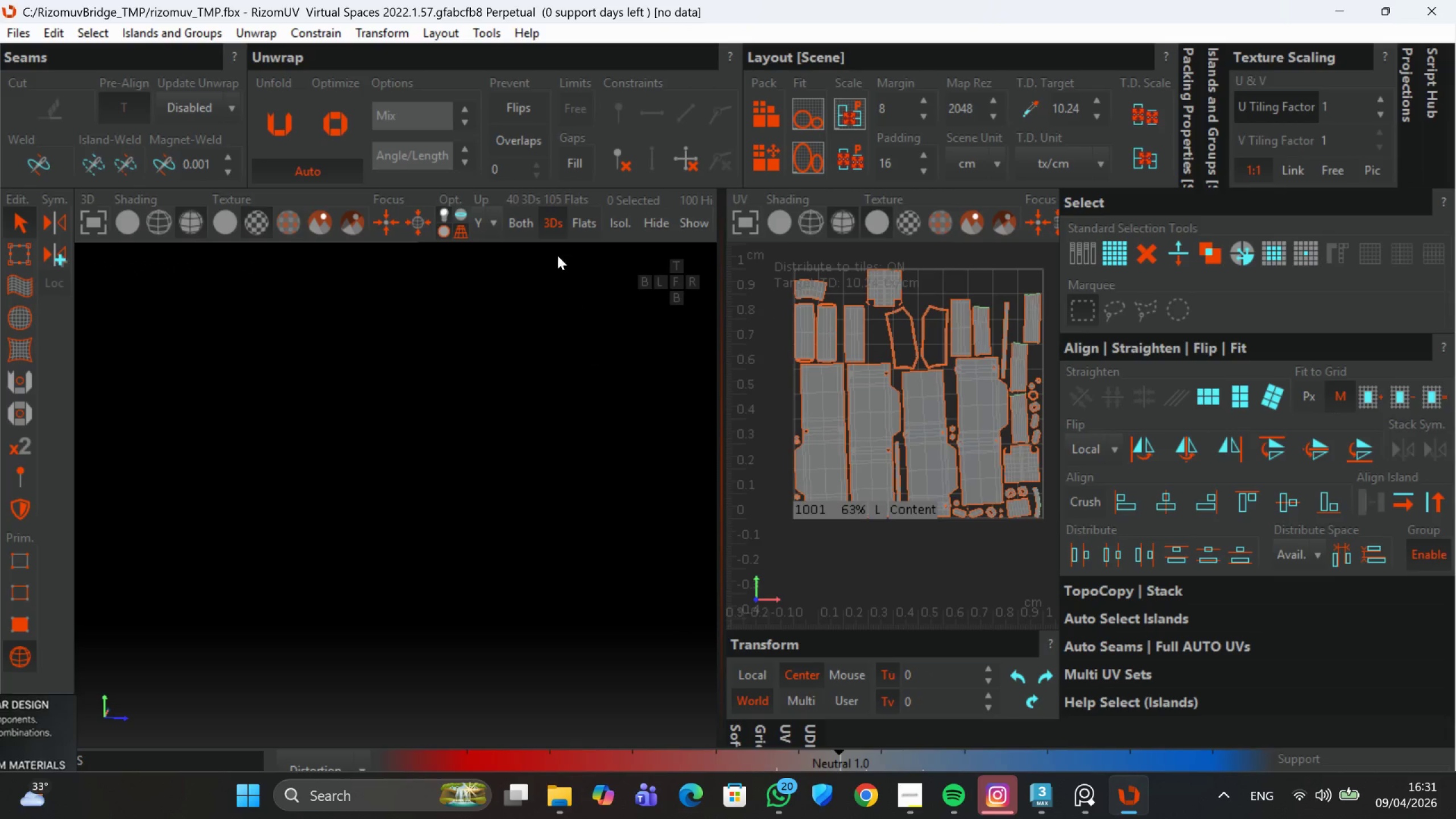 
left_click([531, 229])
 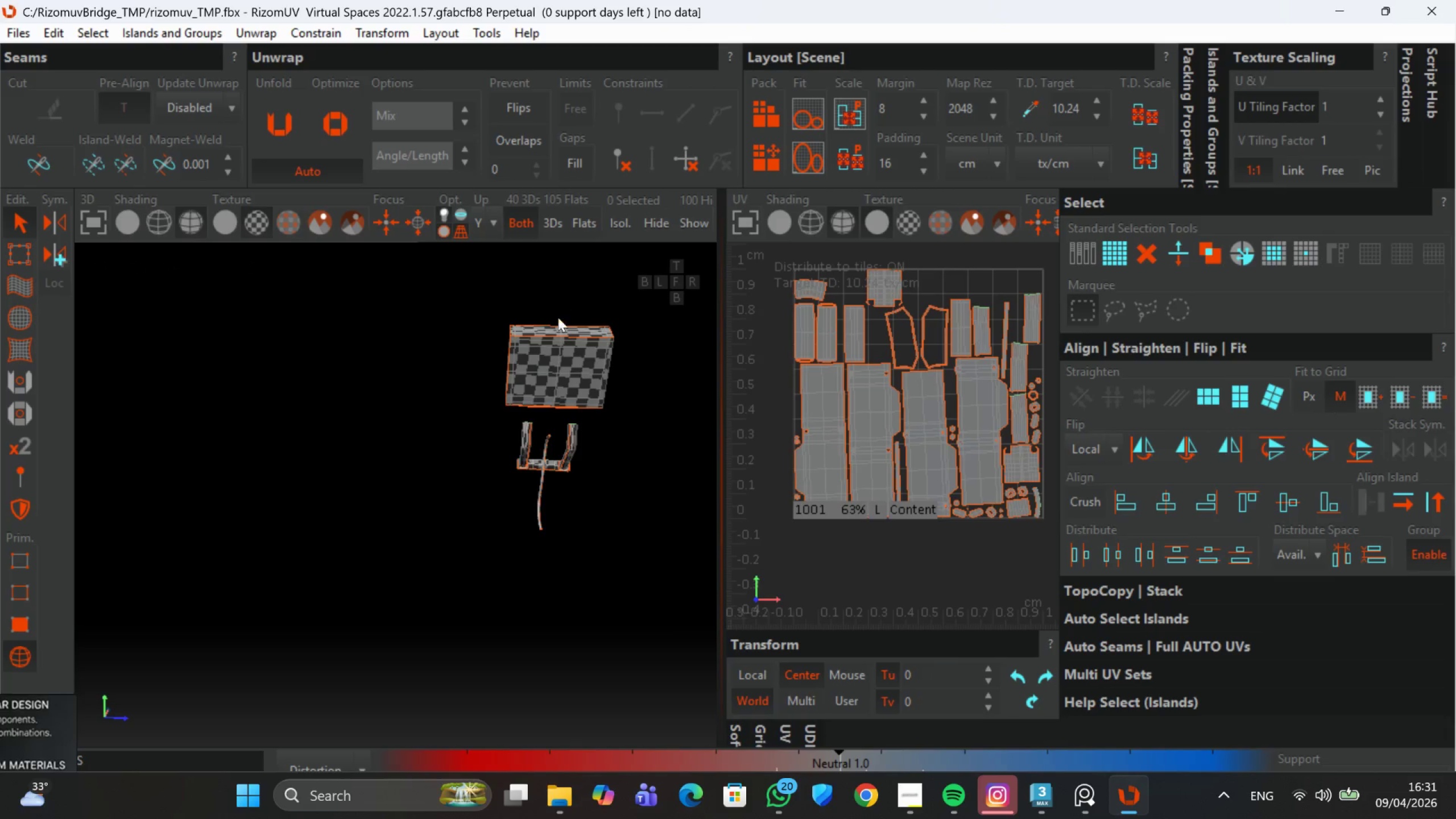 
hold_key(key=AltLeft, duration=0.9)
 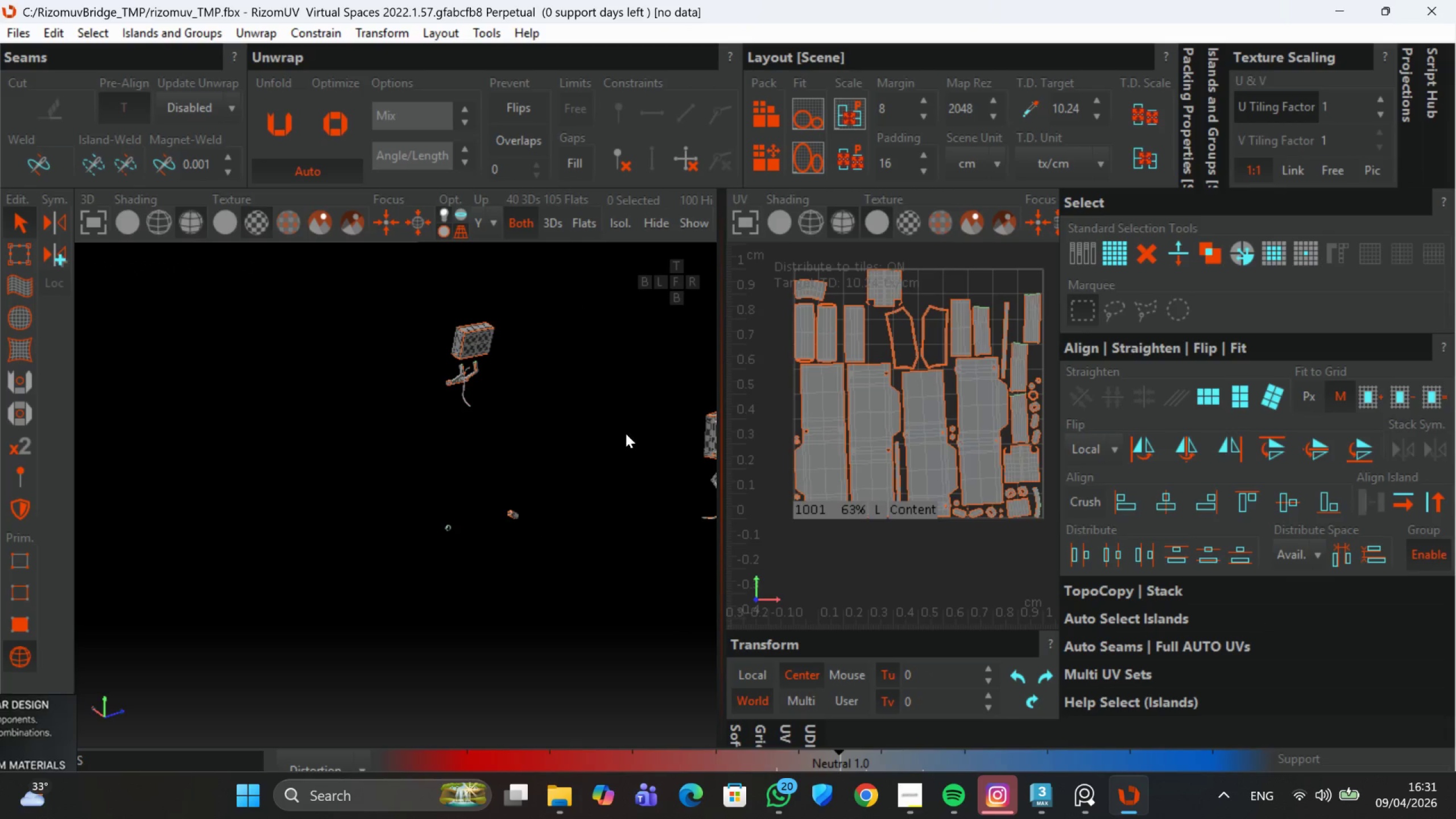 
scroll: coordinate [626, 433], scroll_direction: down, amount: 4.0
 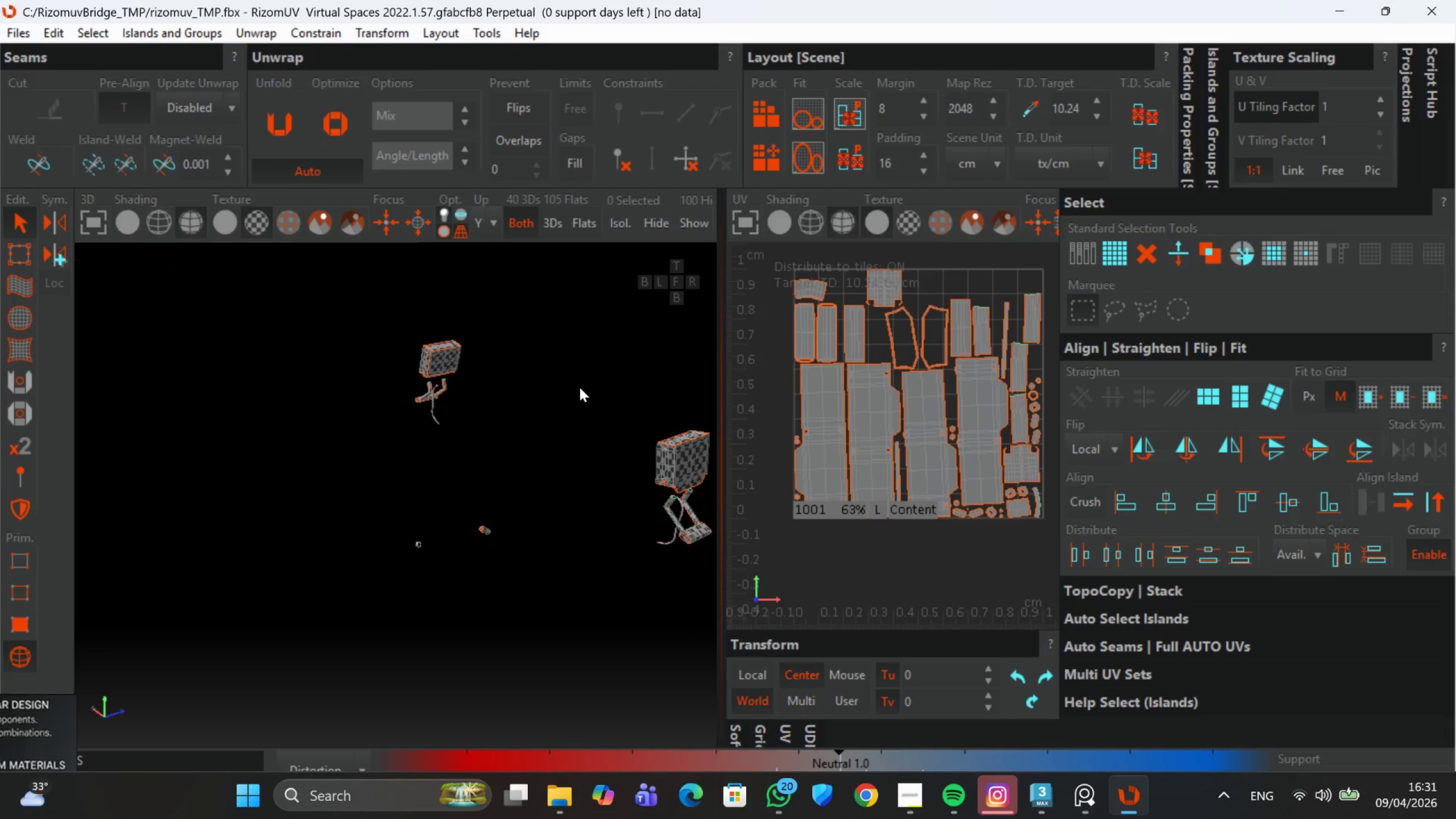 
hold_key(key=AltLeft, duration=0.4)
 